 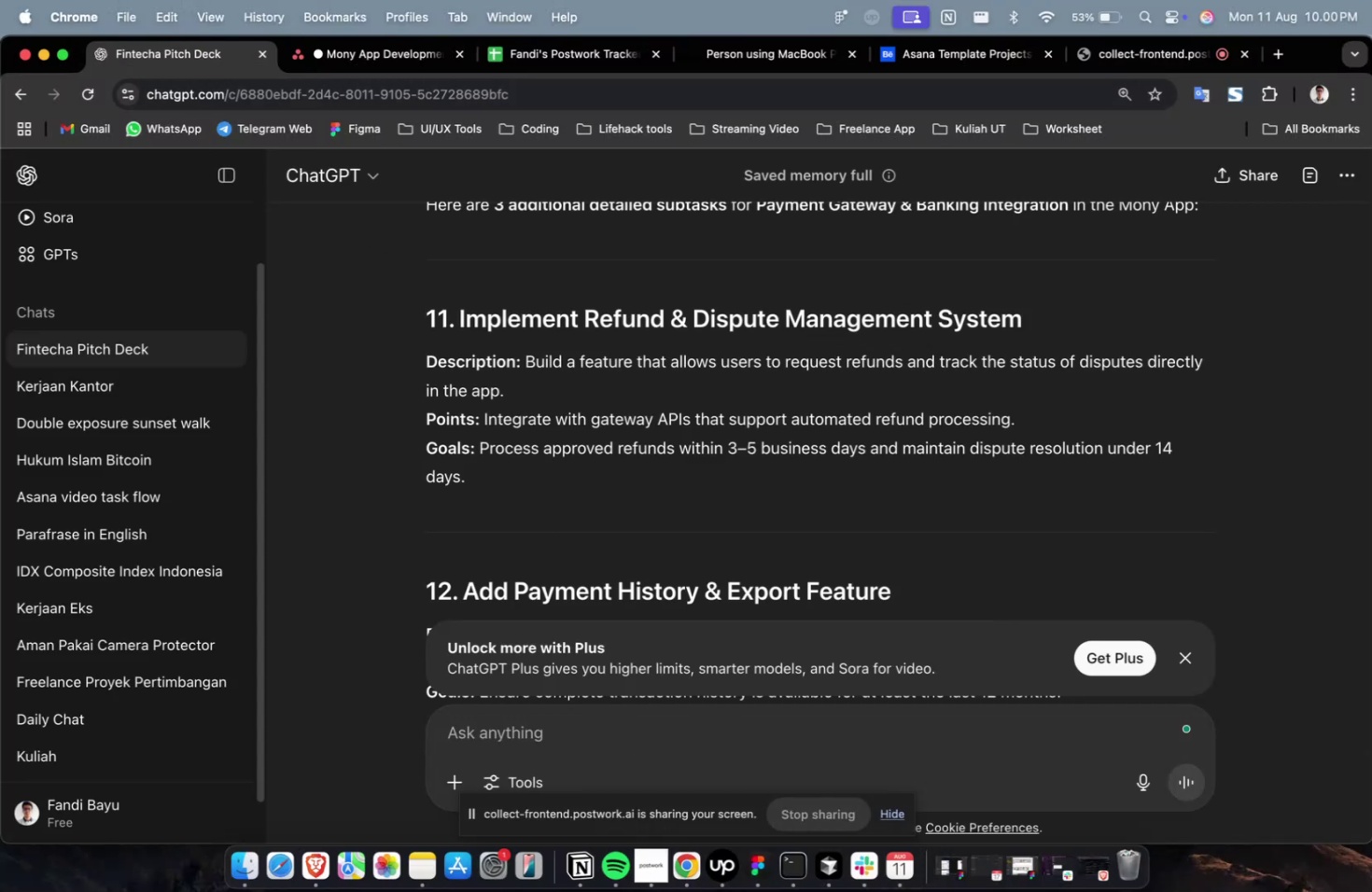 
key(Meta+CommandLeft)
 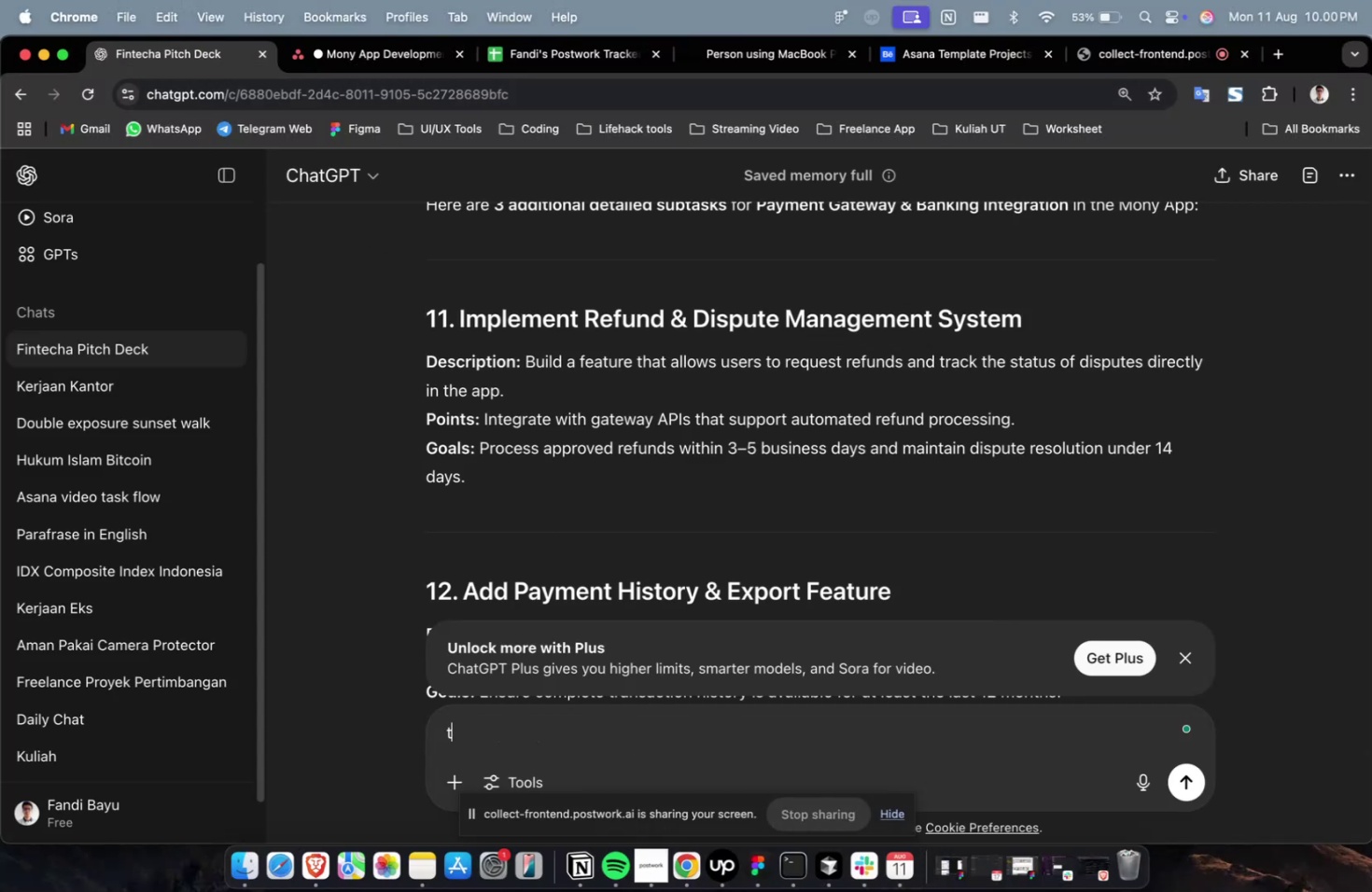 
key(Meta+A)
 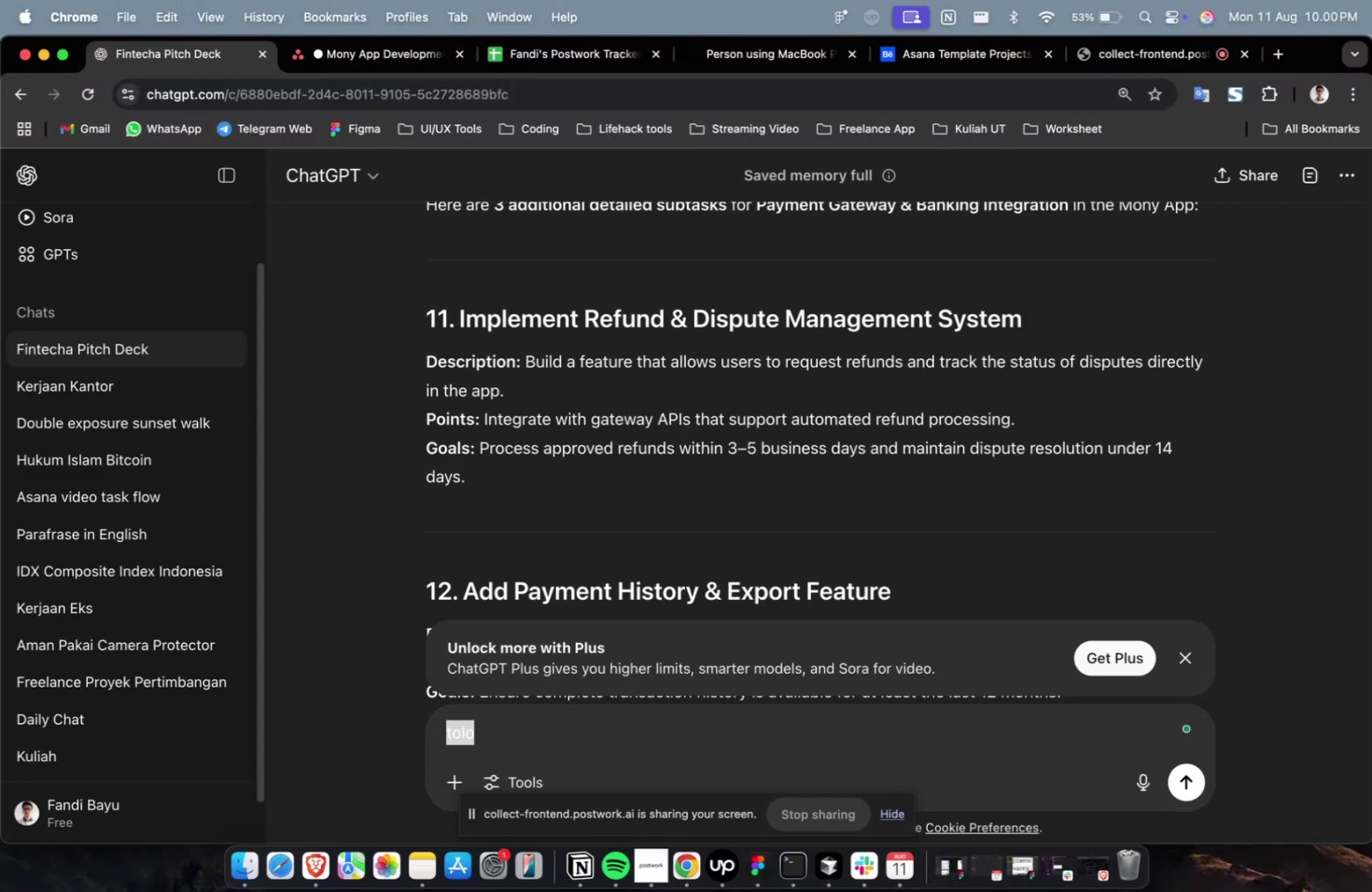 
type(please create 6 main task f)
key(Backspace)
 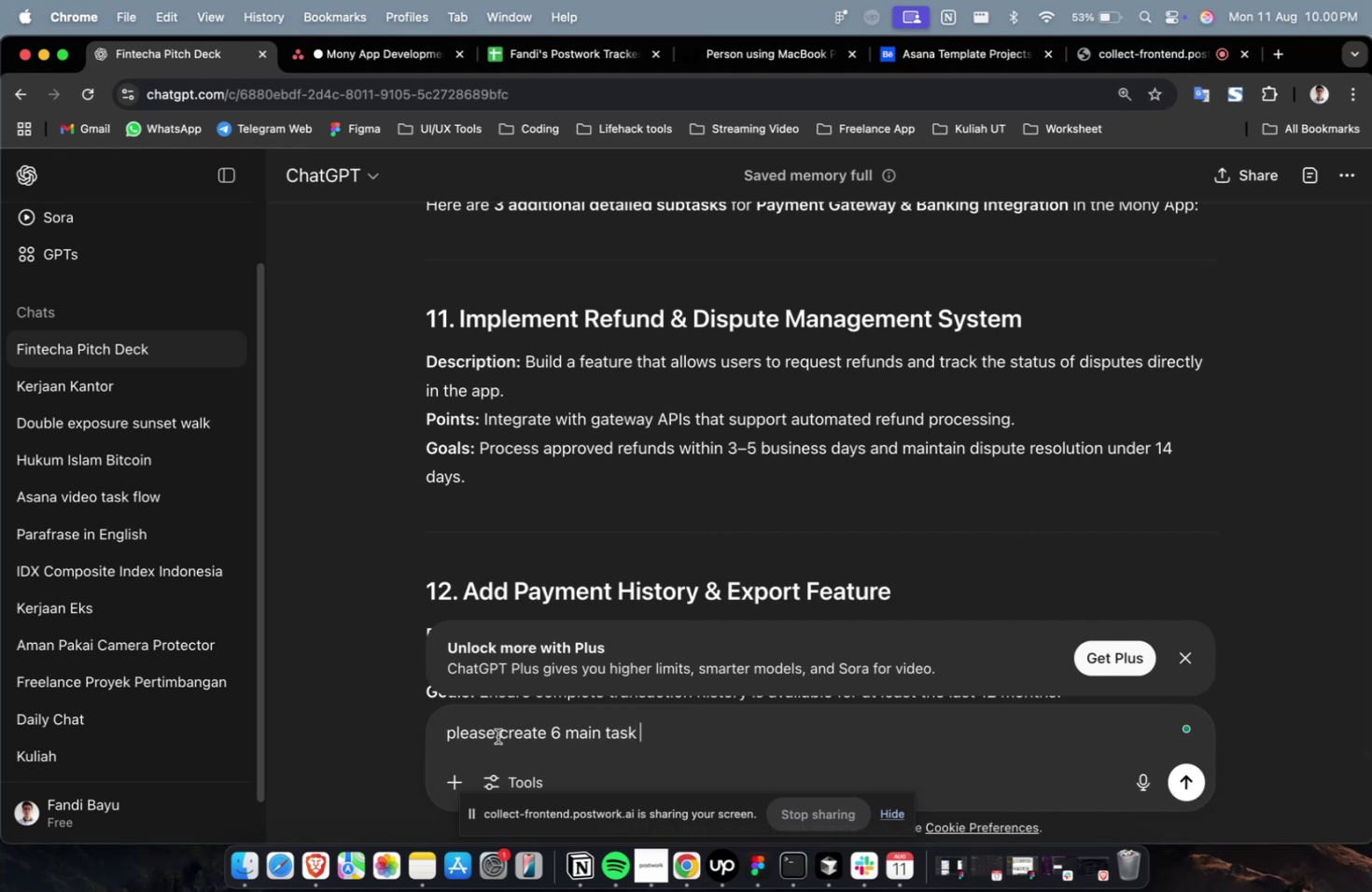 
left_click([545, 733])
 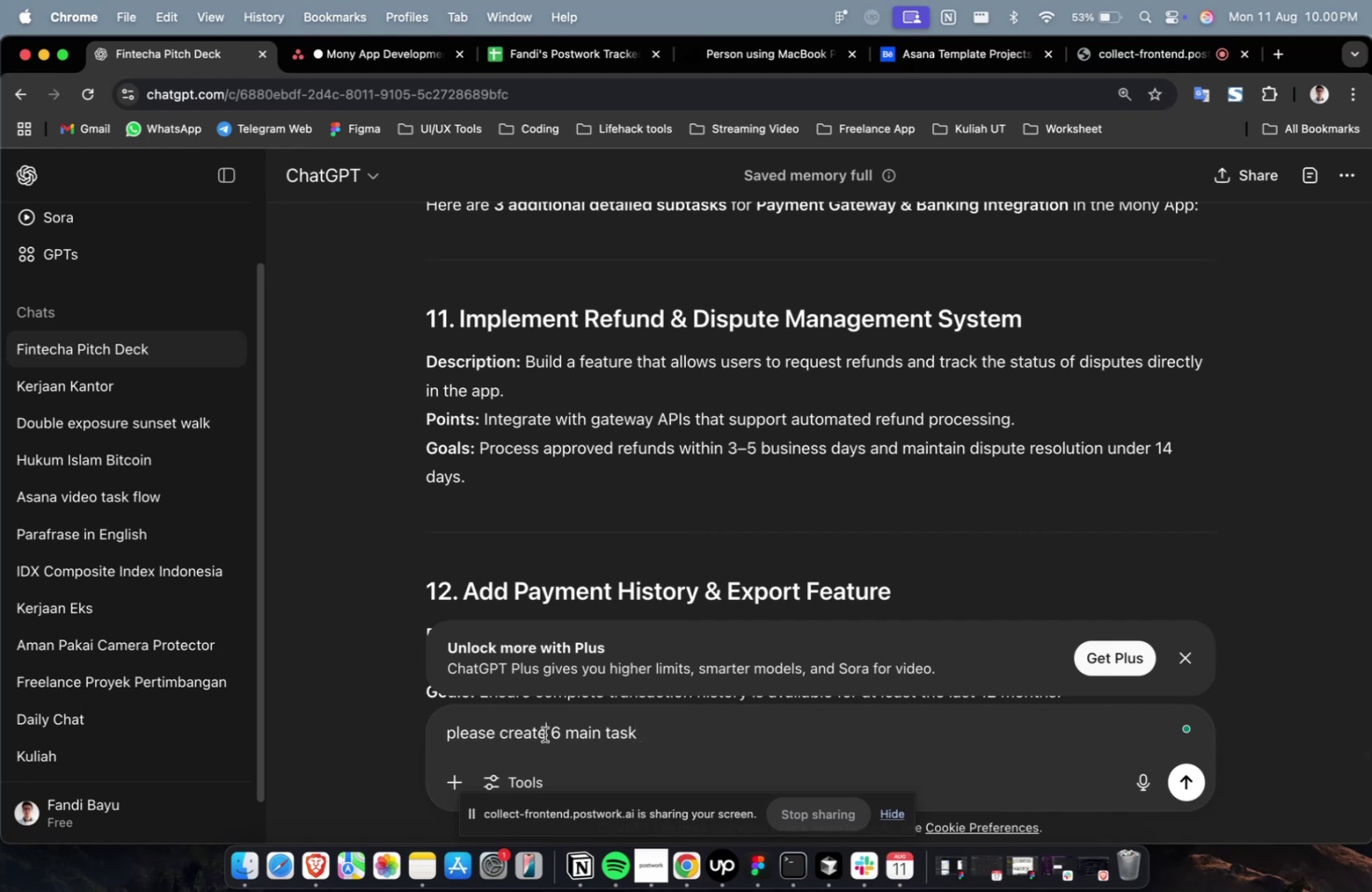 
key(ArrowRight)
 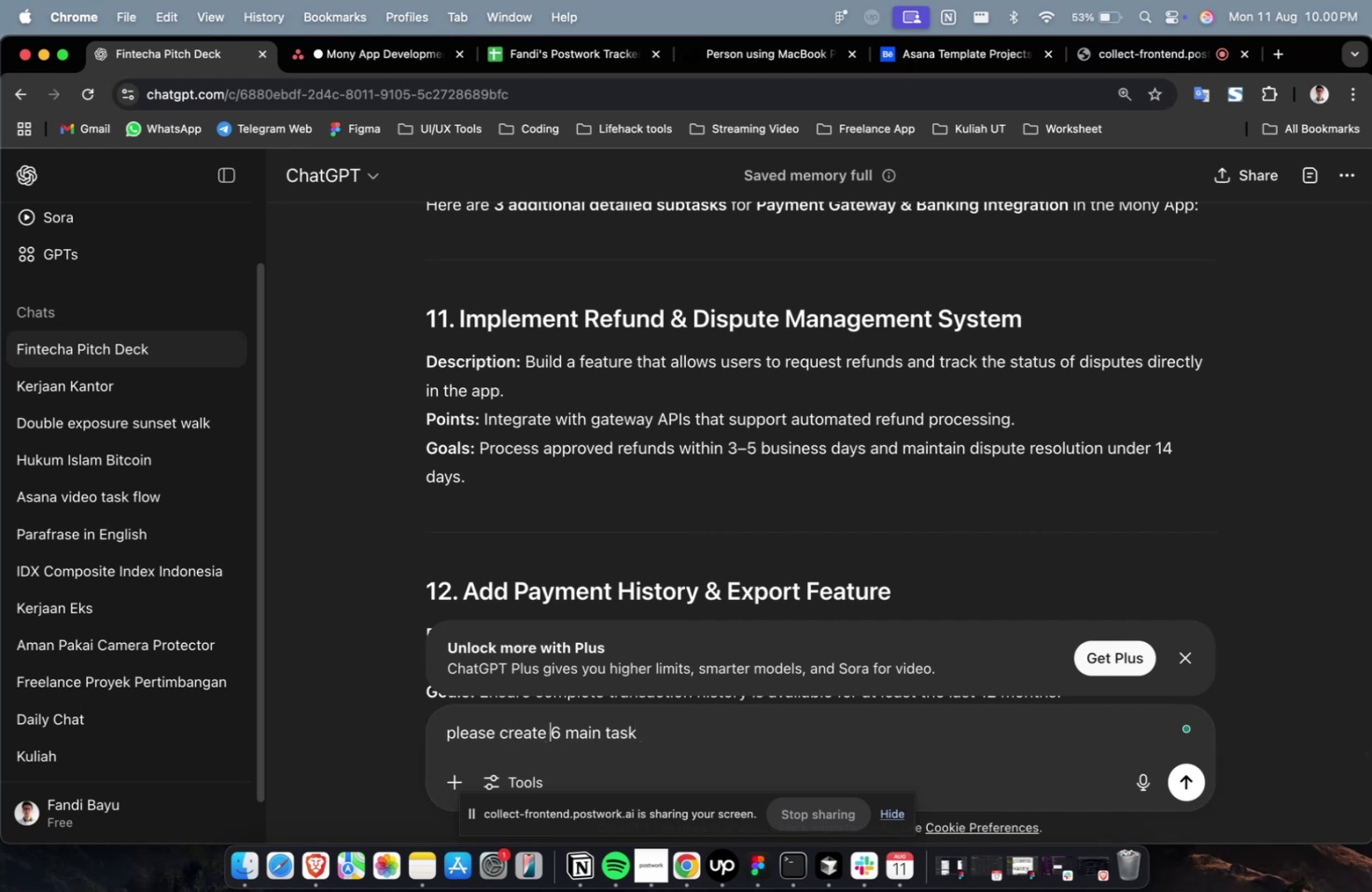 
type( )
key(Backspace)
type(continue )
 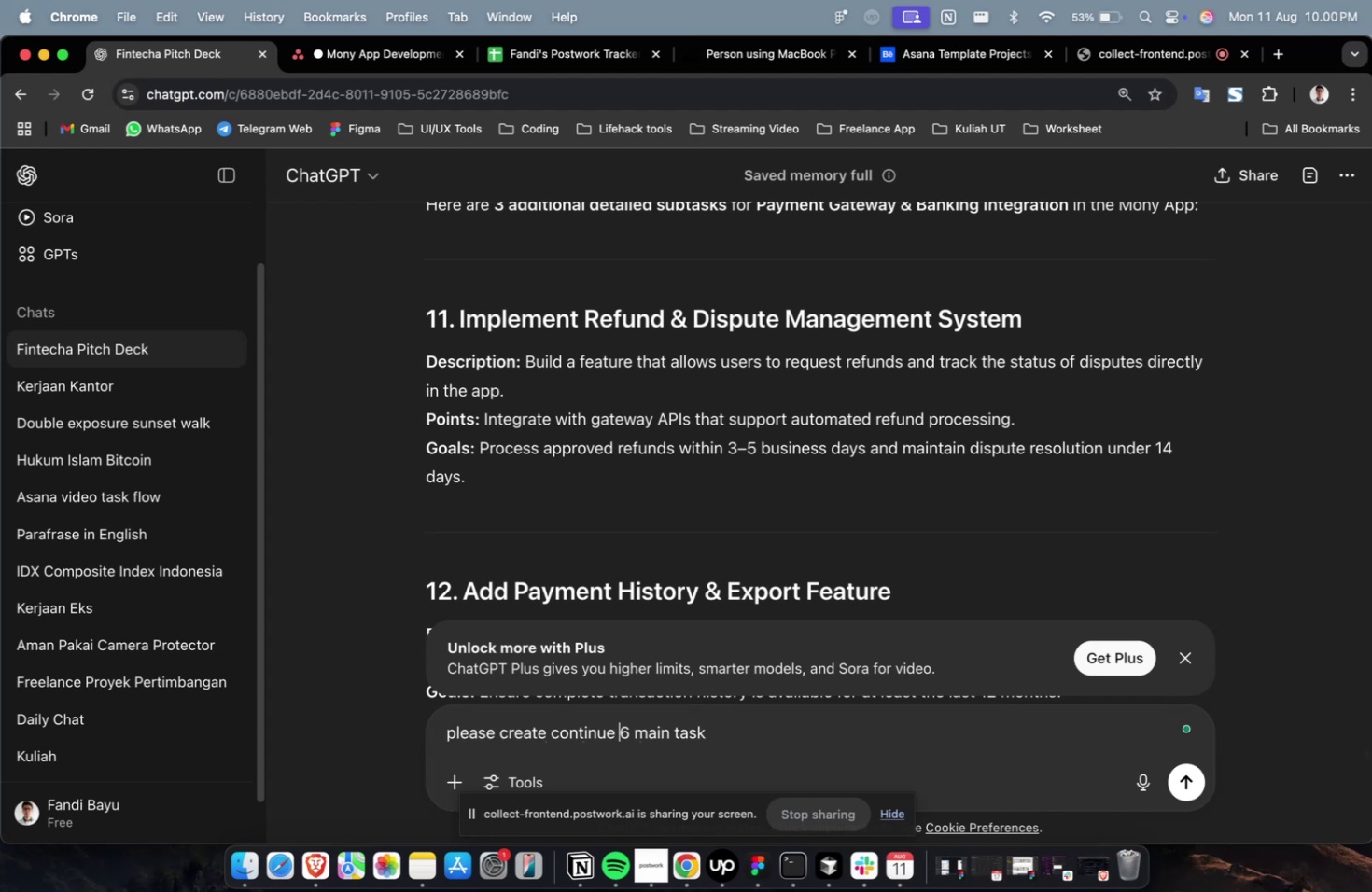 
key(Enter)
 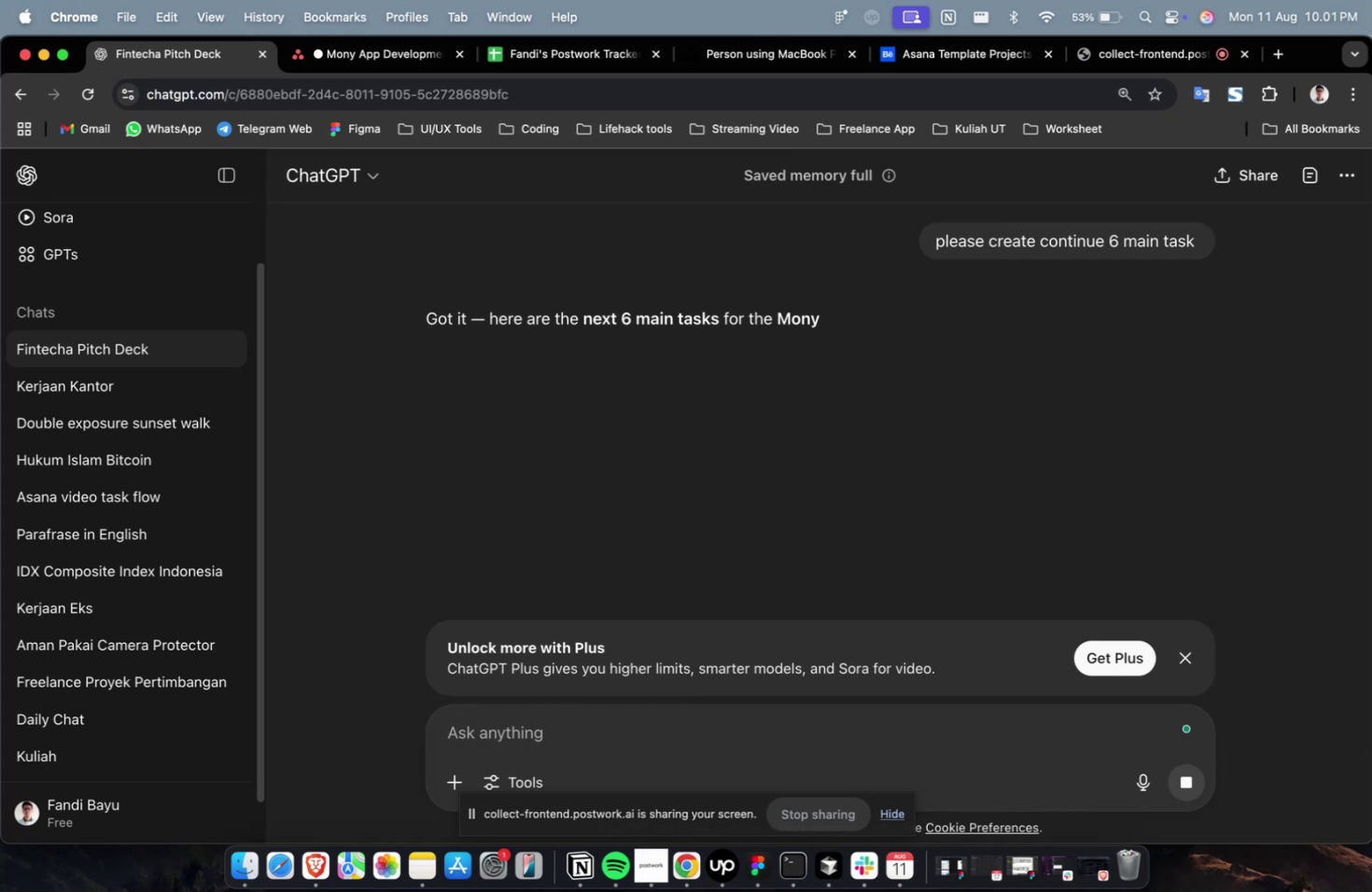 
wait(38.05)
 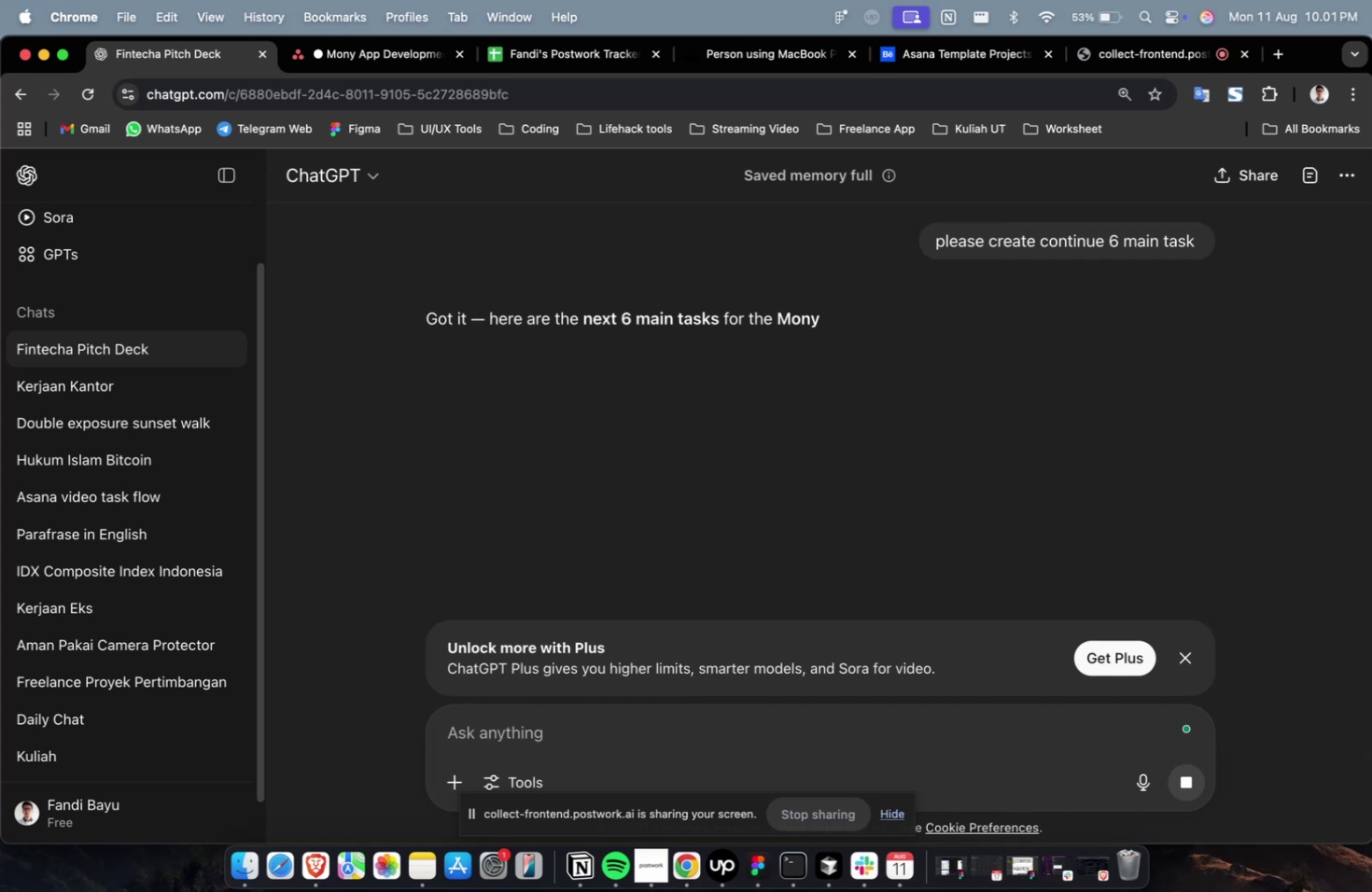 
left_click_drag(start_coordinate=[1040, 460], to_coordinate=[707, 433])
 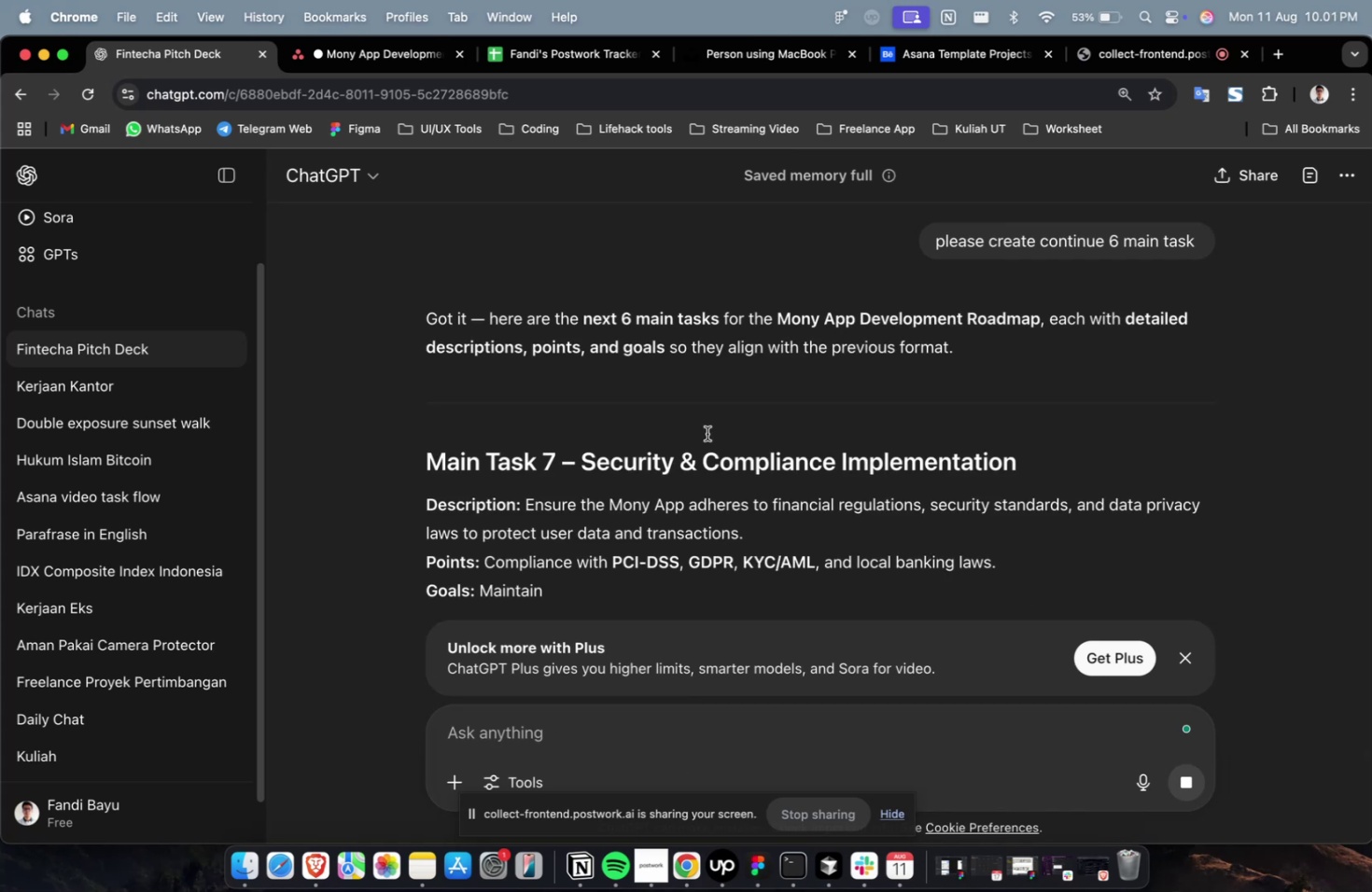 
scroll: coordinate [707, 433], scroll_direction: down, amount: 4.0
 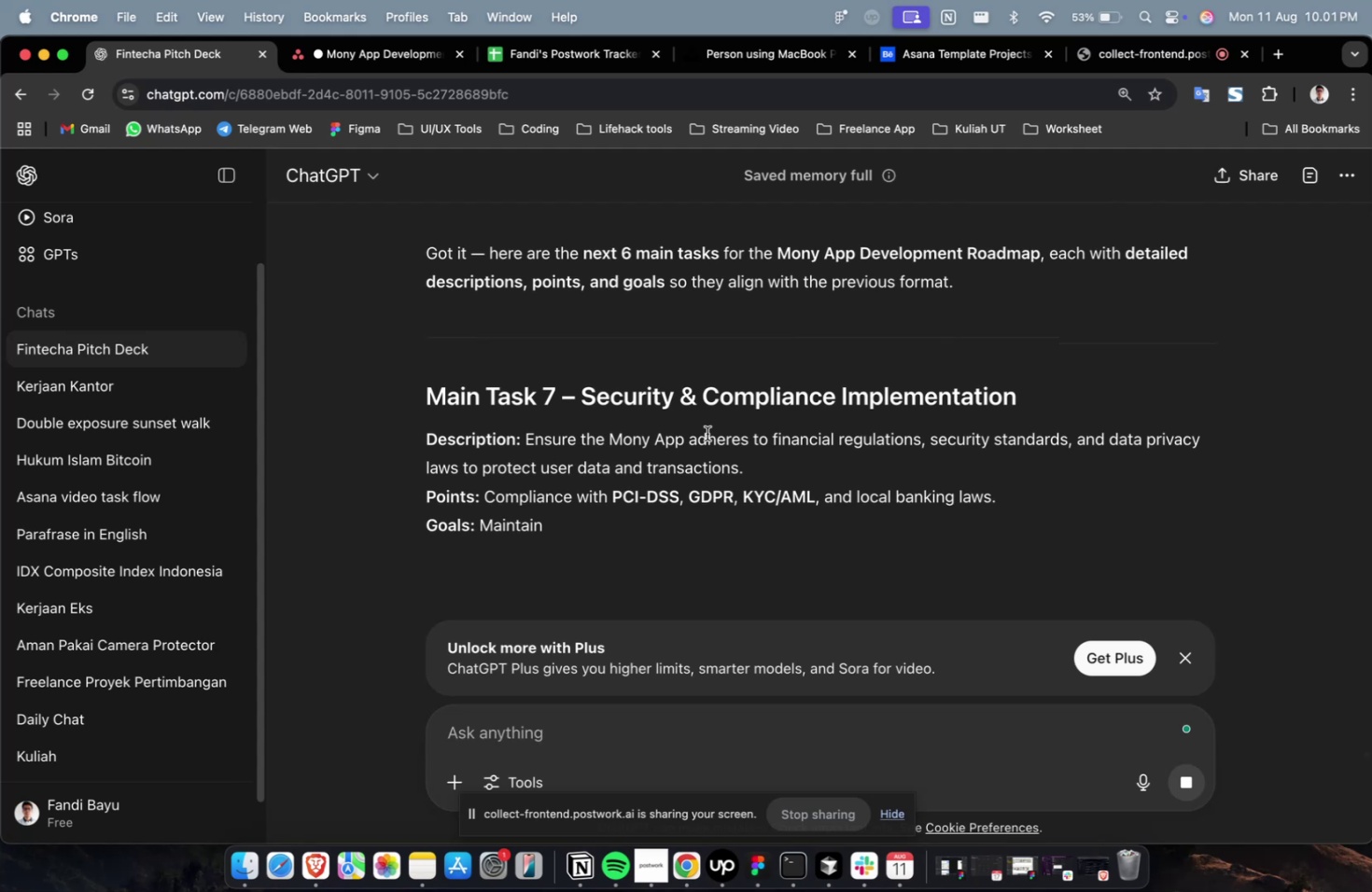 
wait(15.84)
 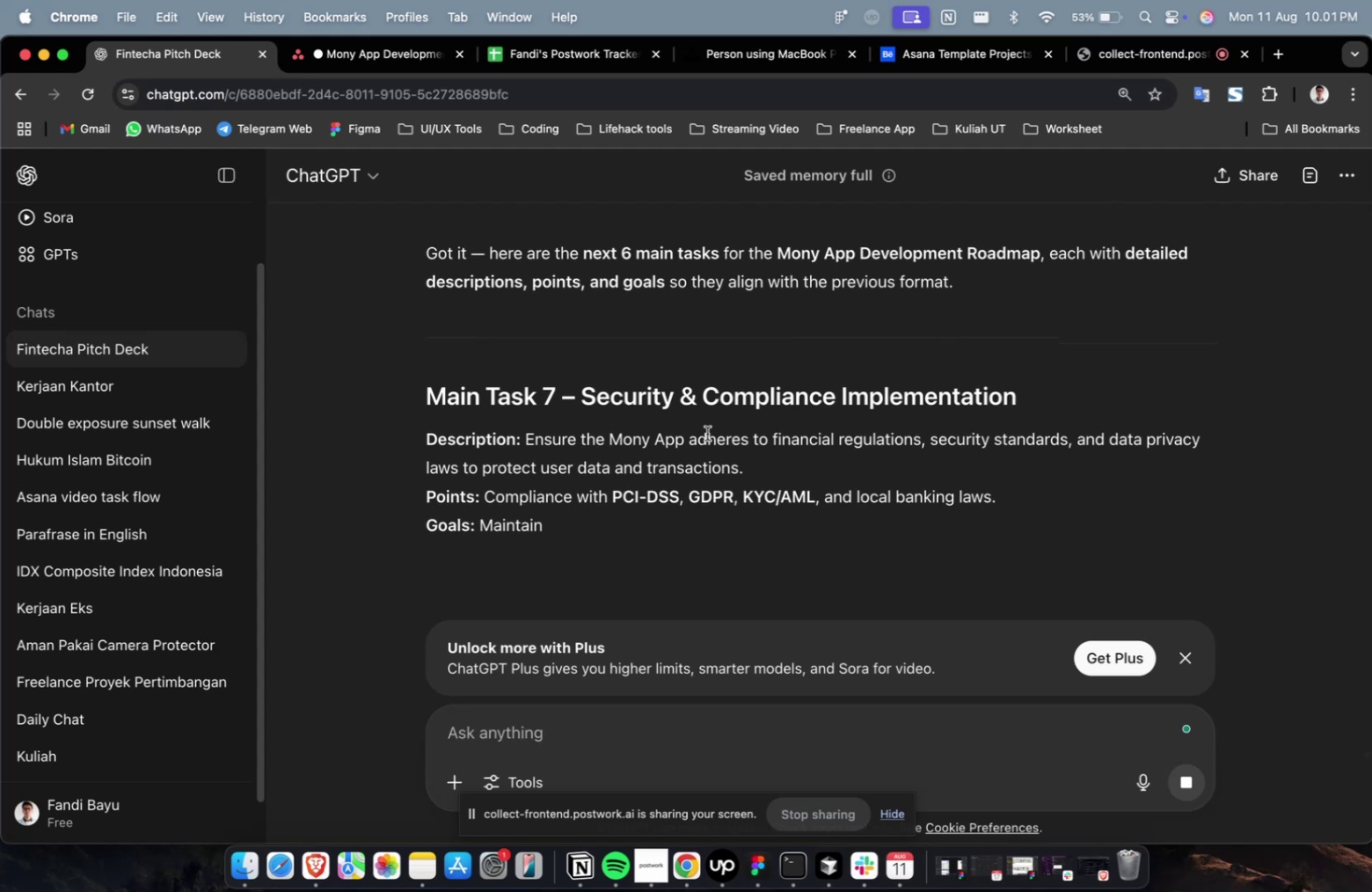 
left_click([859, 314])
 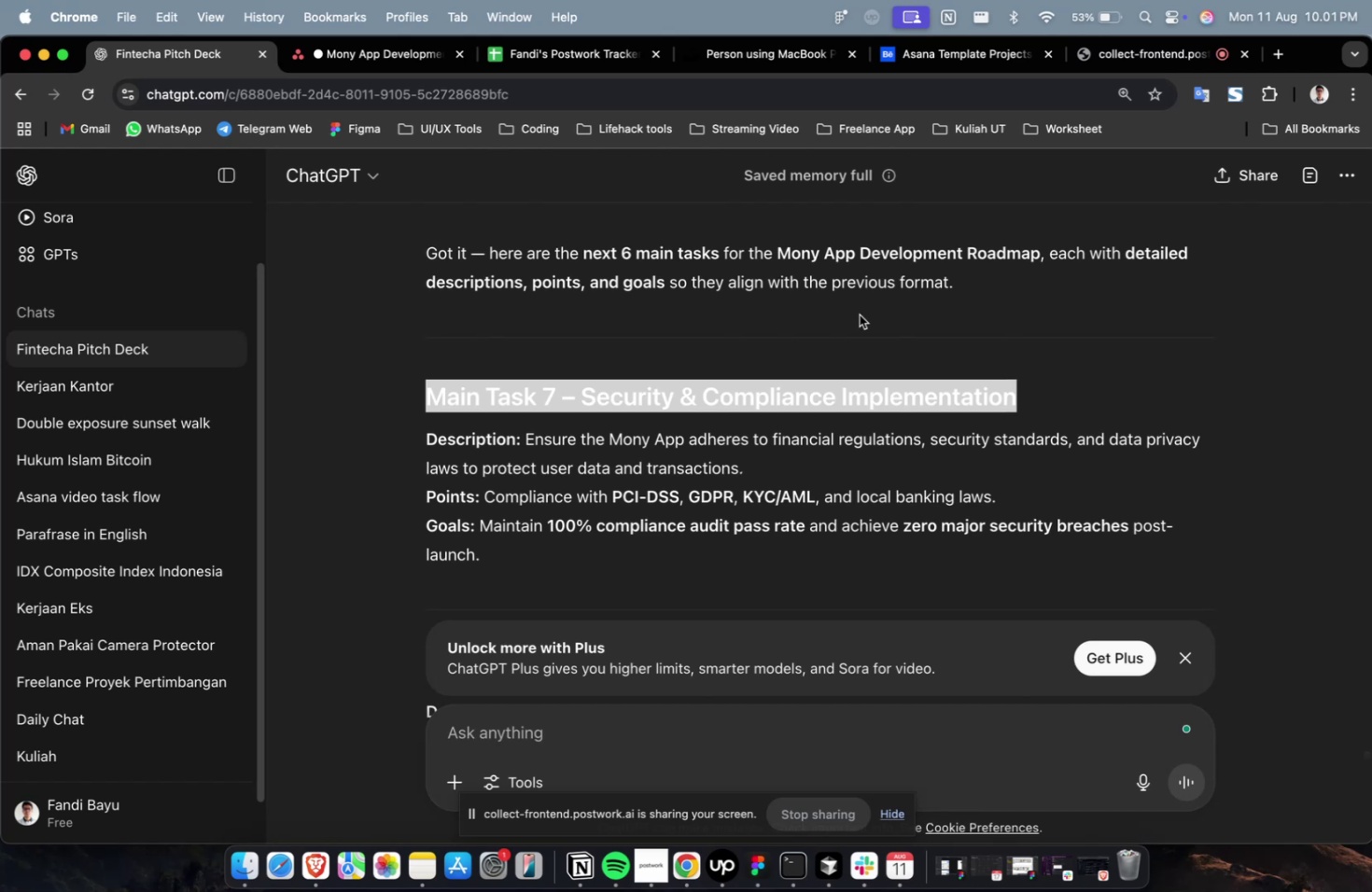 
wait(7.64)
 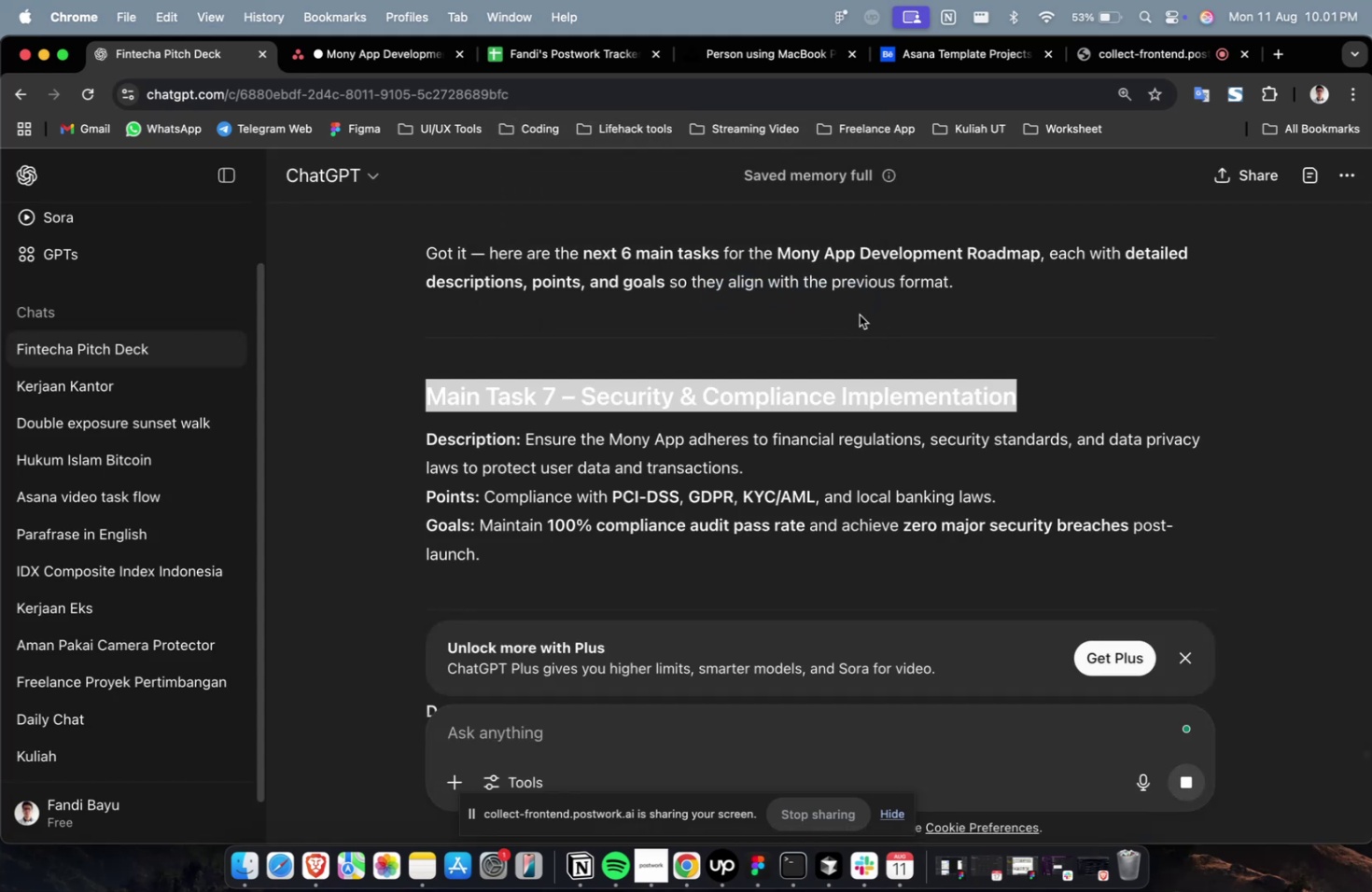 
scroll: coordinate [834, 384], scroll_direction: down, amount: 22.0
 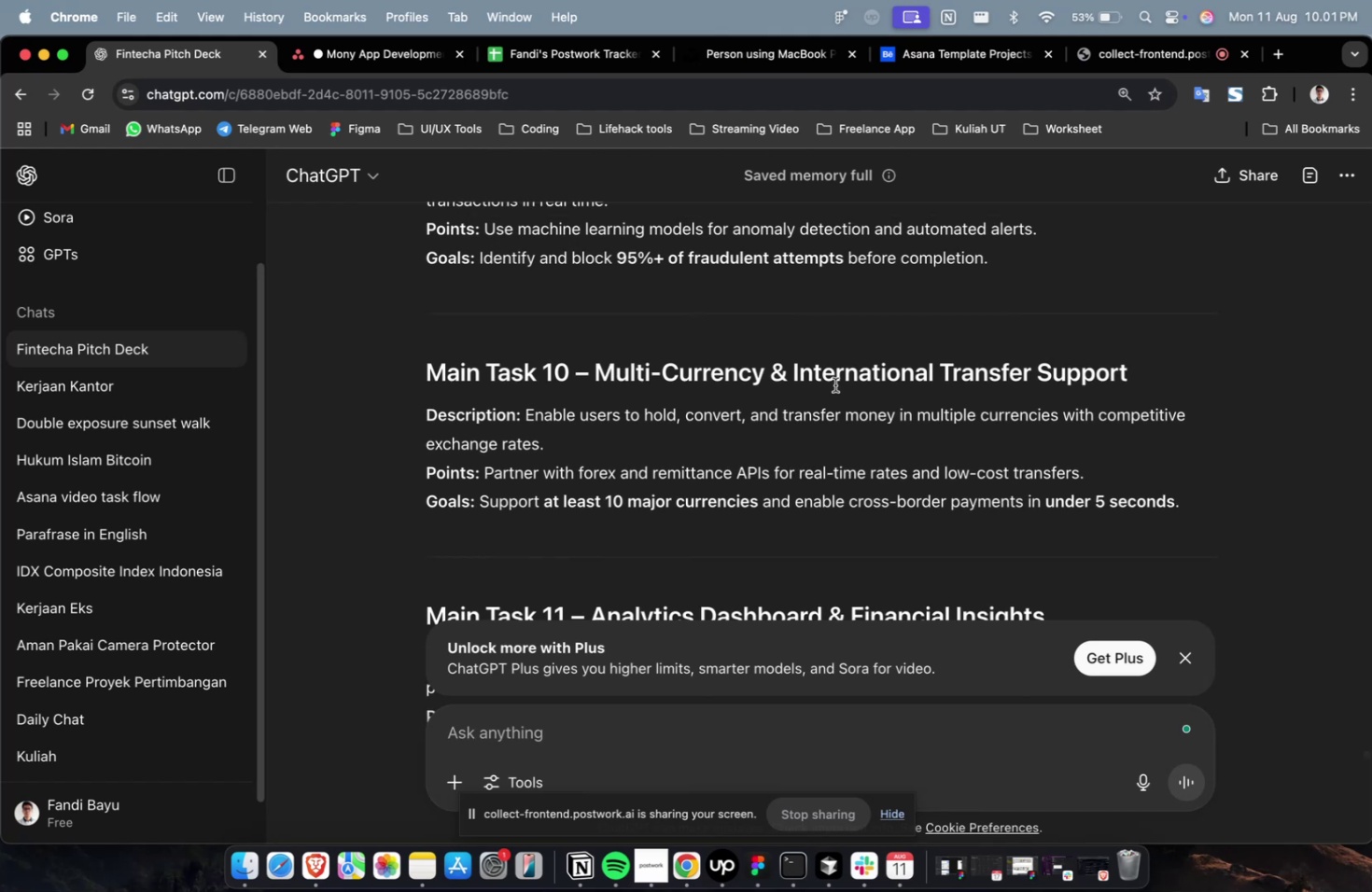 
wait(12.73)
 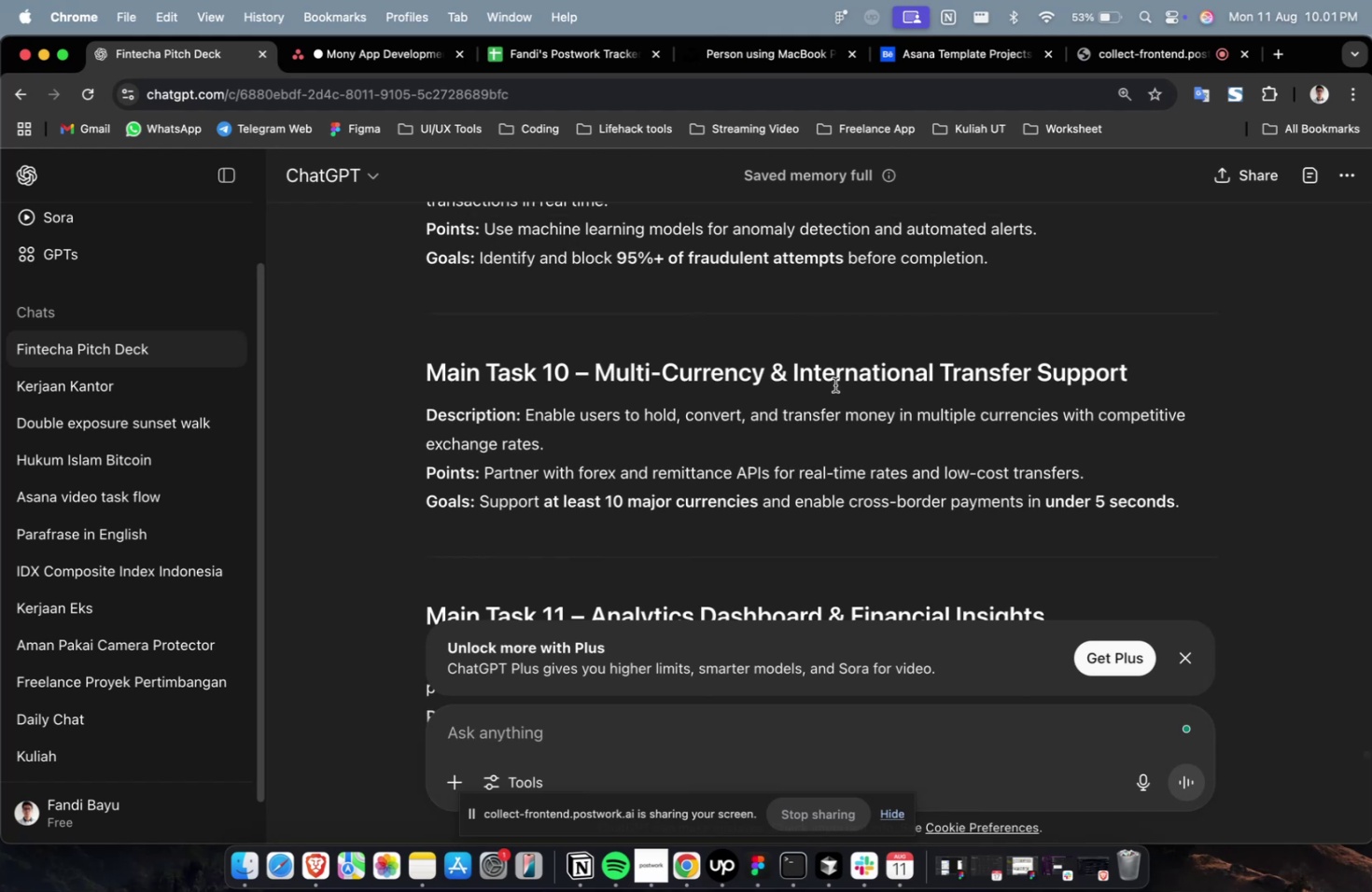 
scroll: coordinate [855, 415], scroll_direction: up, amount: 21.0
 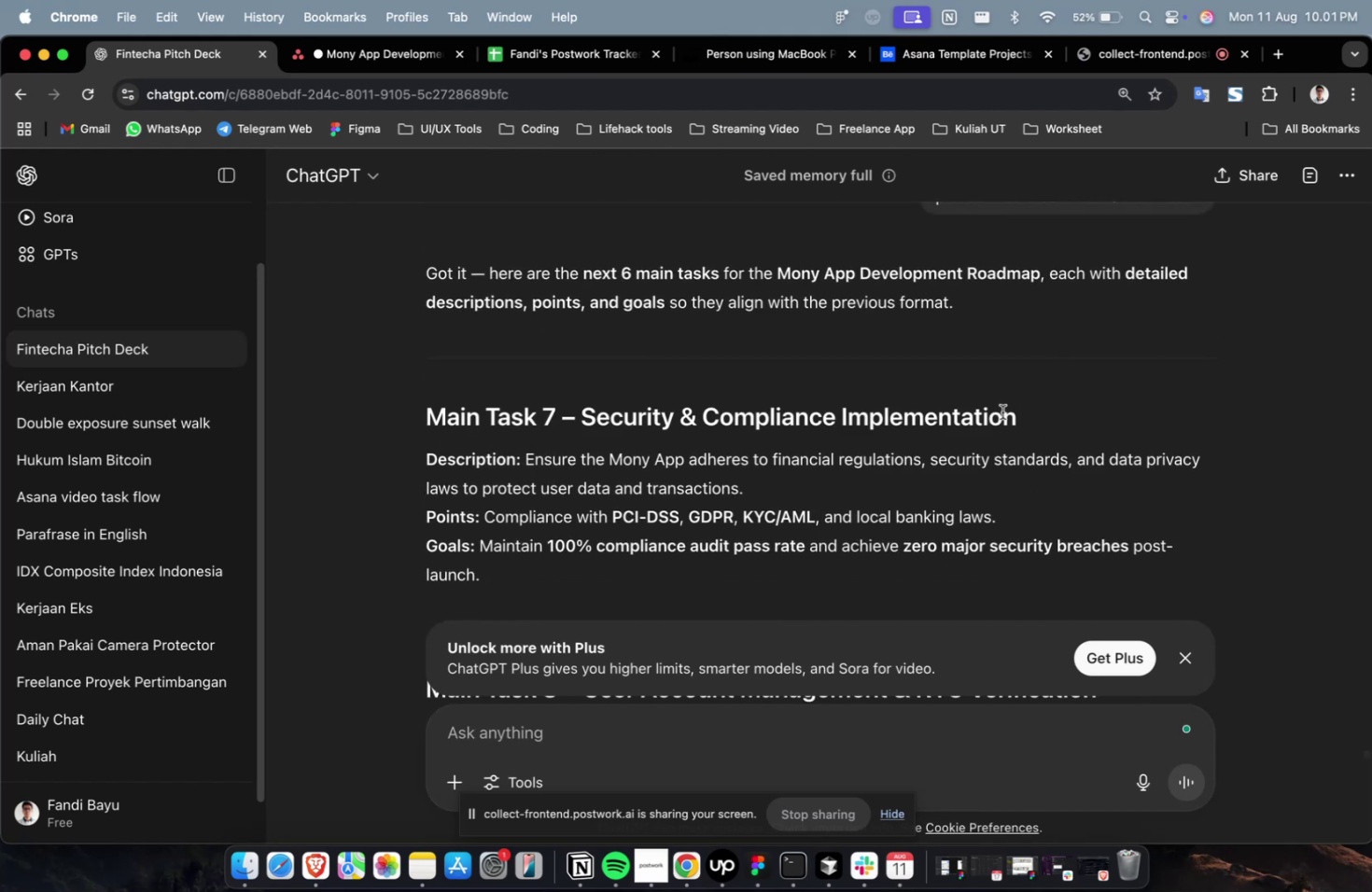 
left_click_drag(start_coordinate=[1039, 417], to_coordinate=[582, 410])
 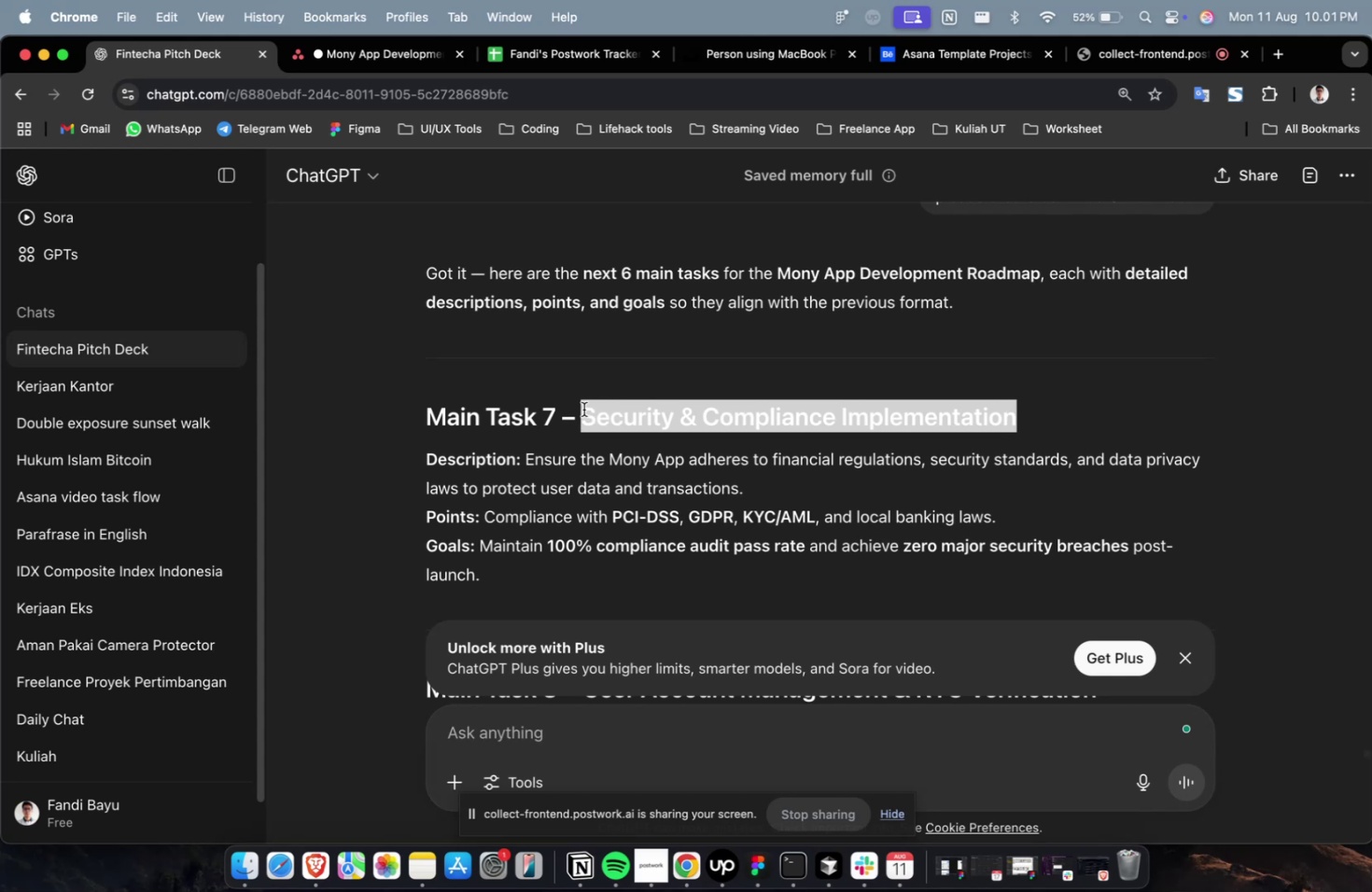 
key(Meta+C)
 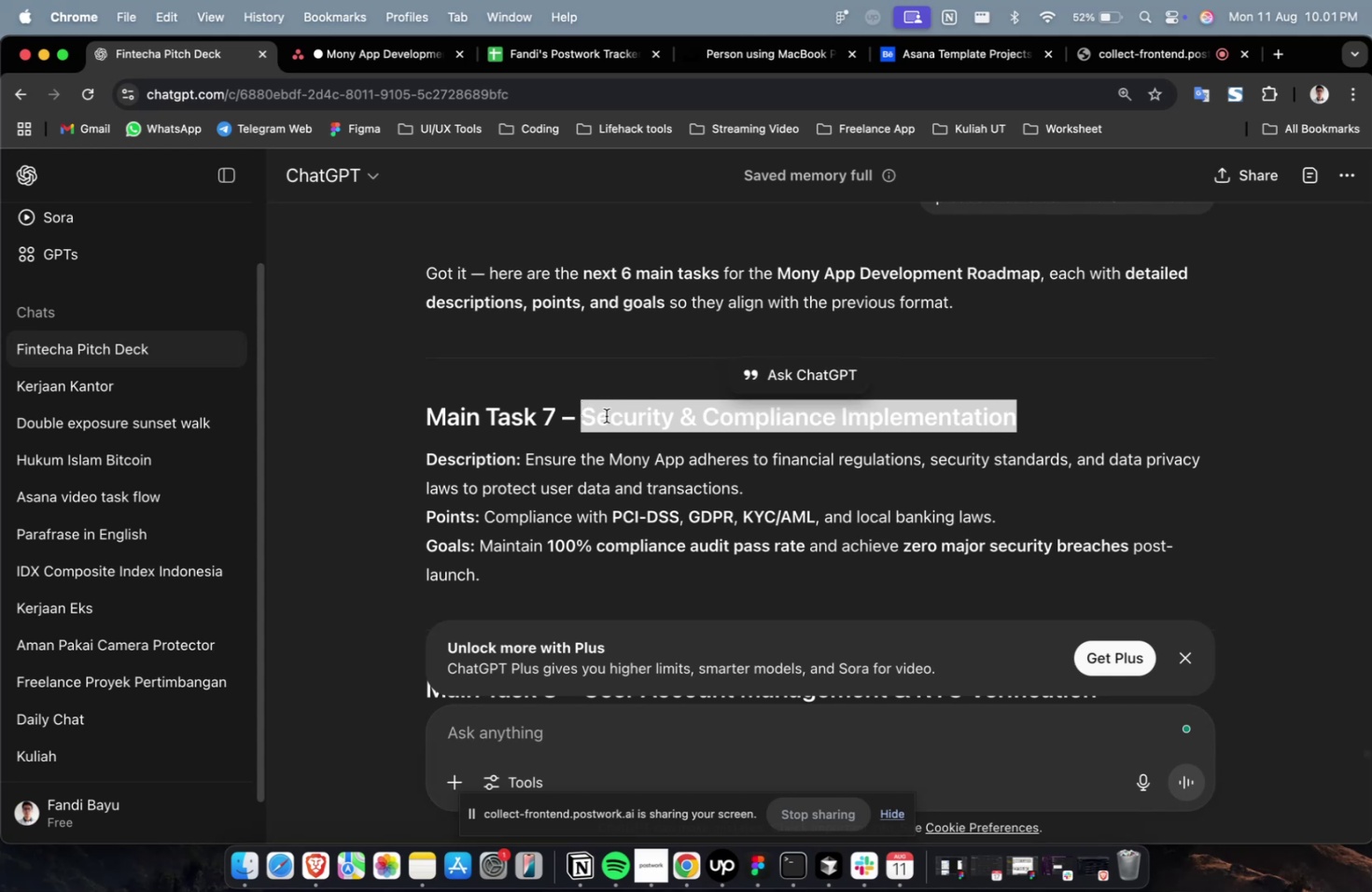 
key(Meta+C)
 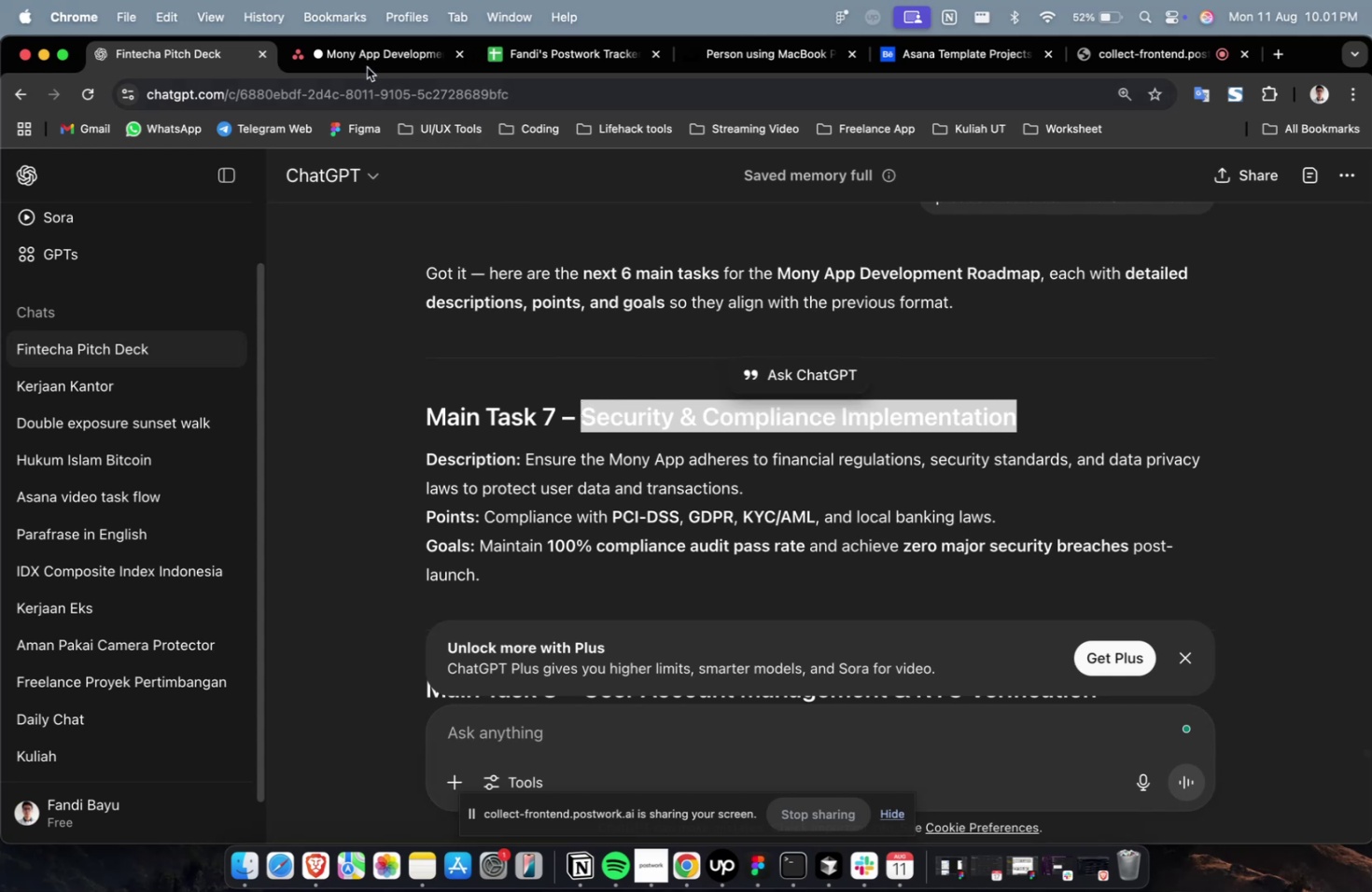 
left_click([371, 59])
 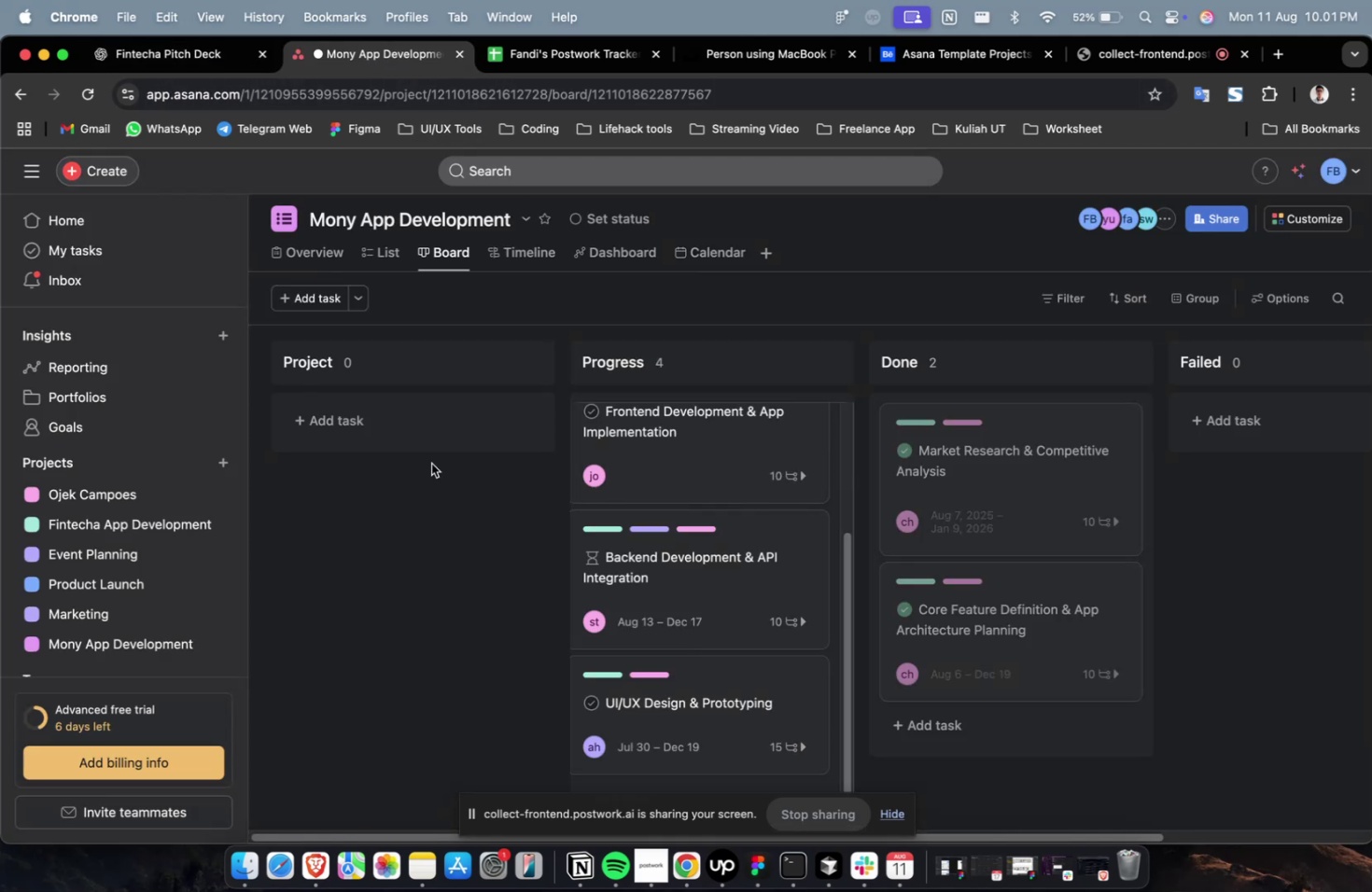 
left_click([374, 416])
 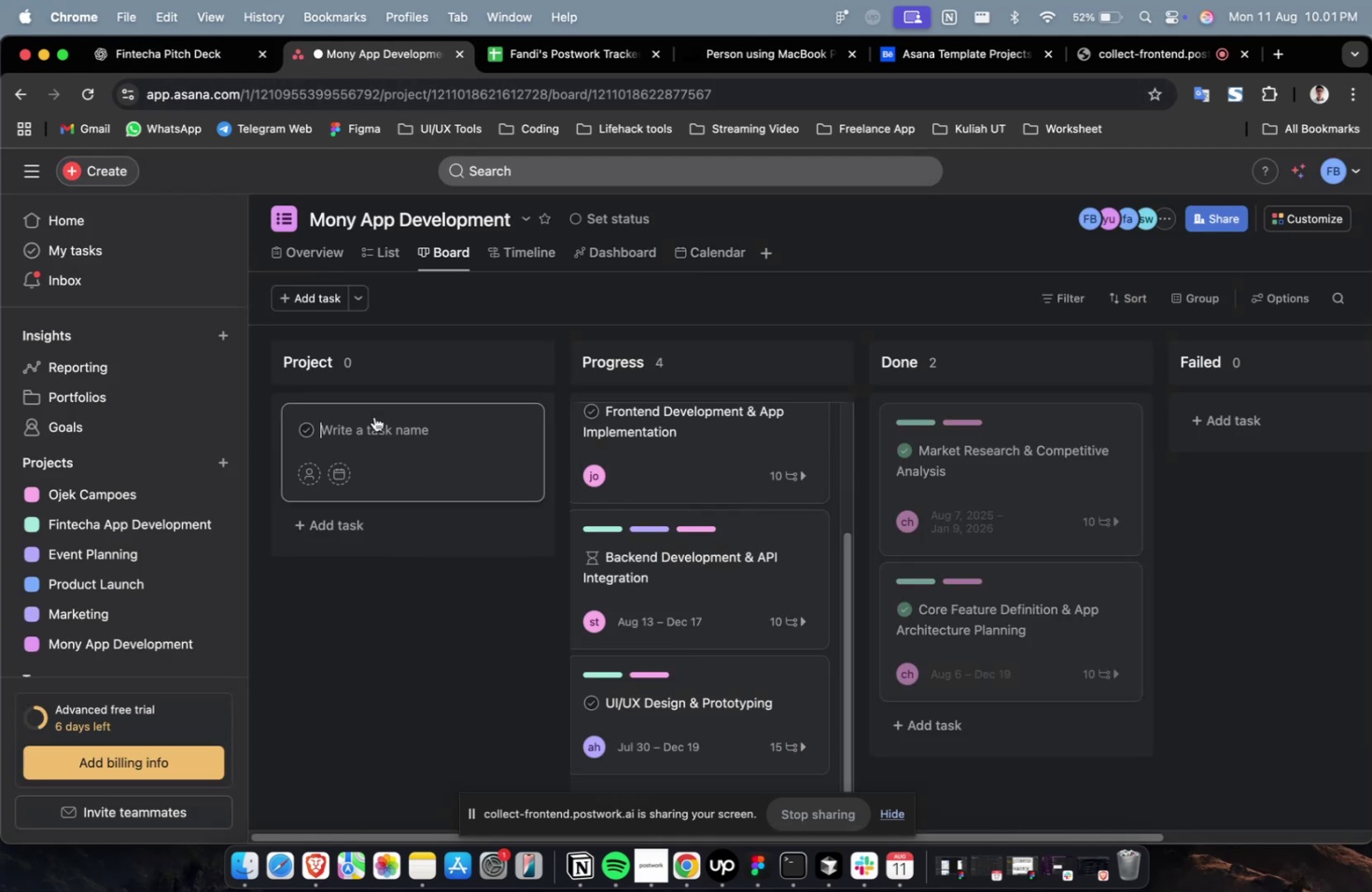 
key(Meta+V)
 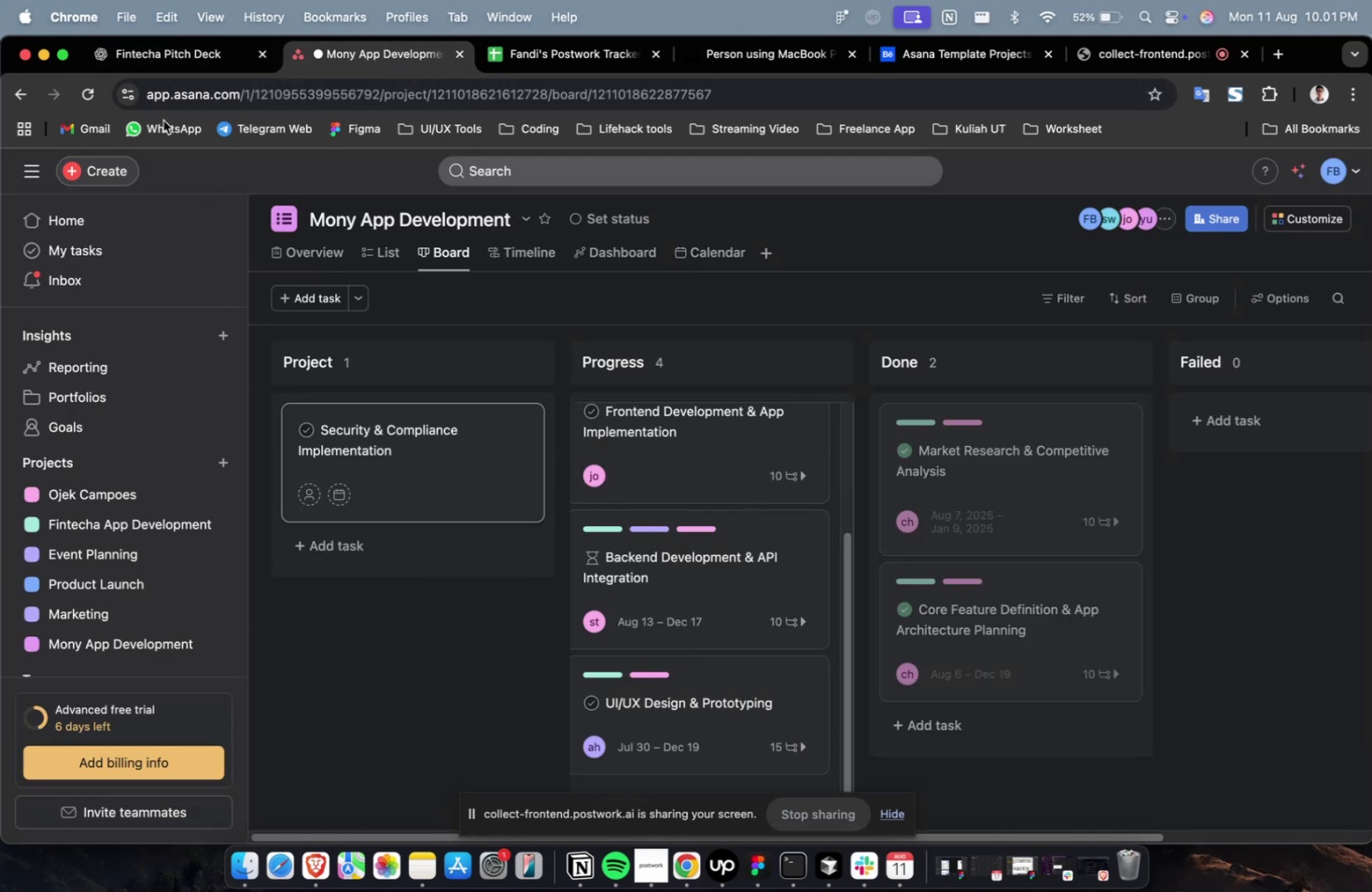 
left_click([154, 62])
 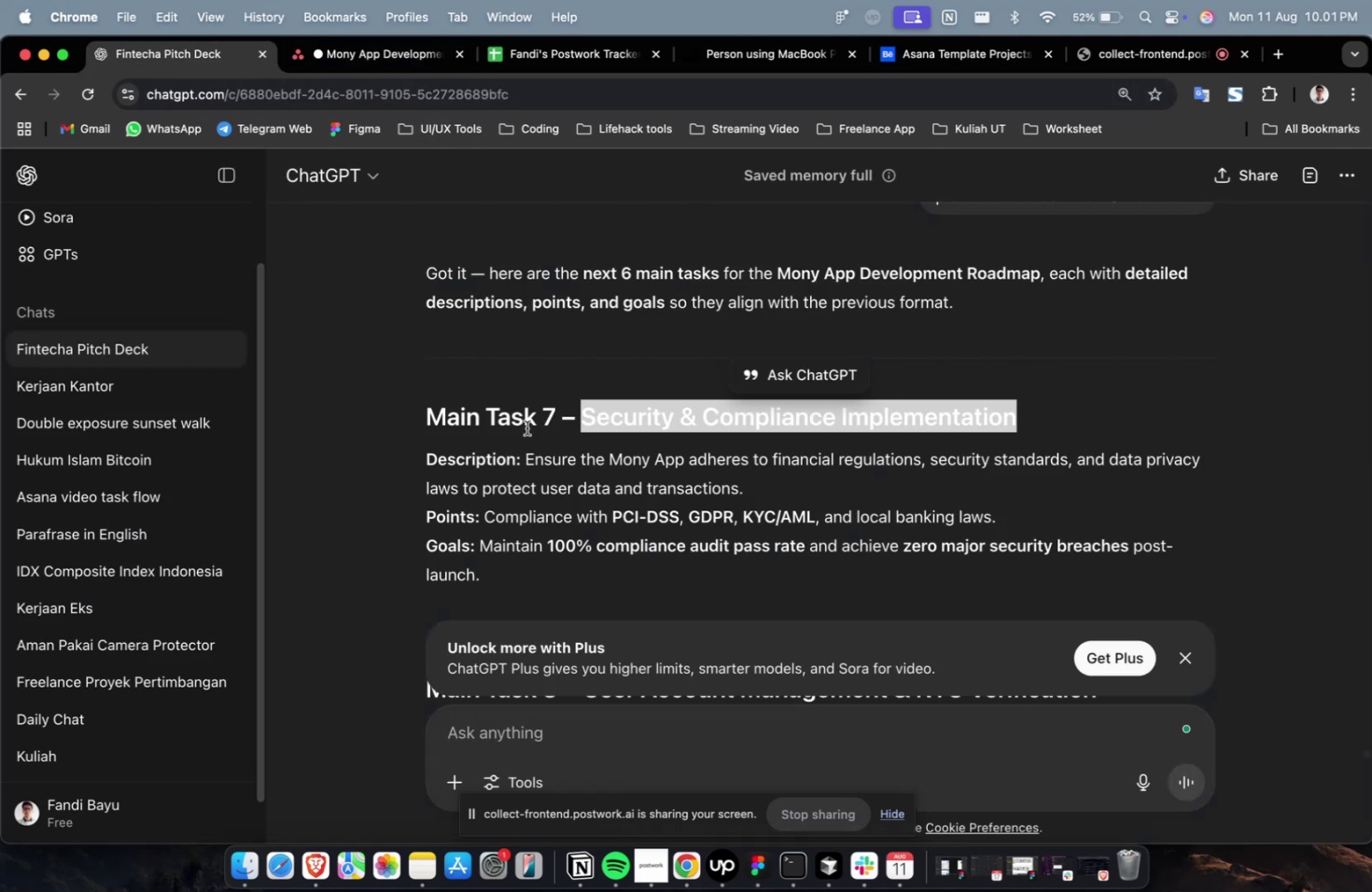 
scroll: coordinate [769, 481], scroll_direction: down, amount: 8.0
 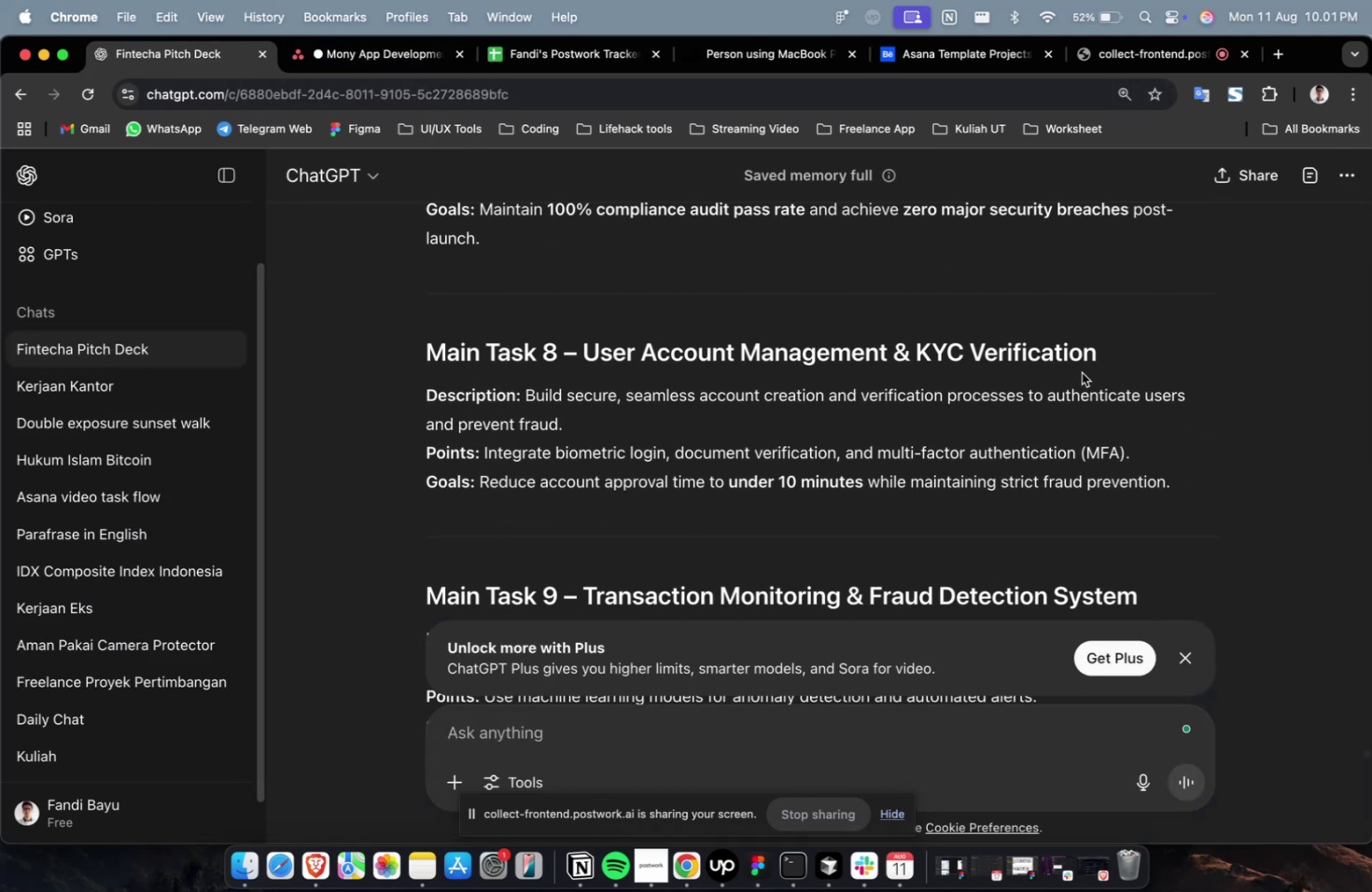 
left_click_drag(start_coordinate=[1098, 363], to_coordinate=[586, 366])
 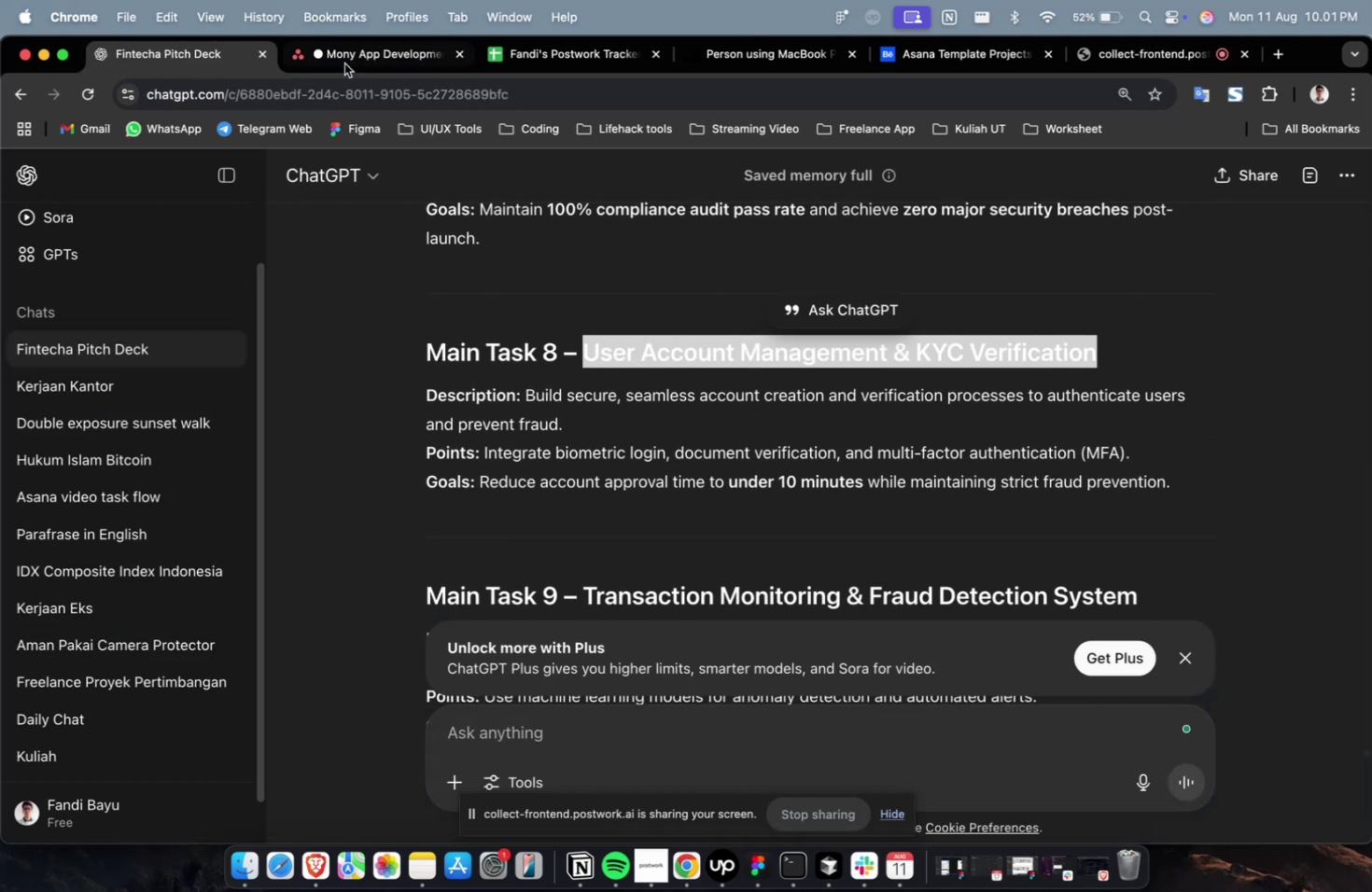 
key(Meta+C)
 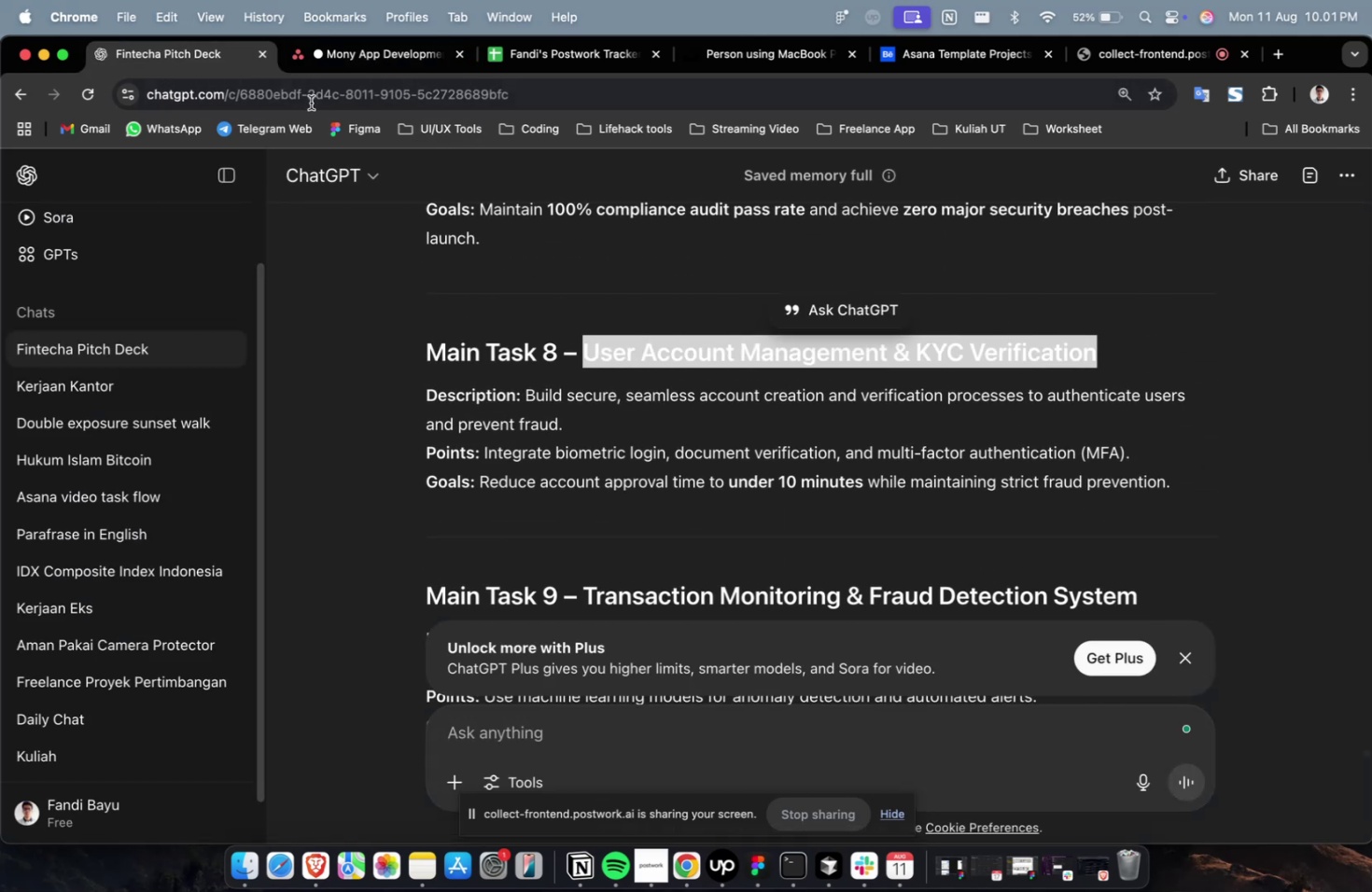 
key(Meta+C)
 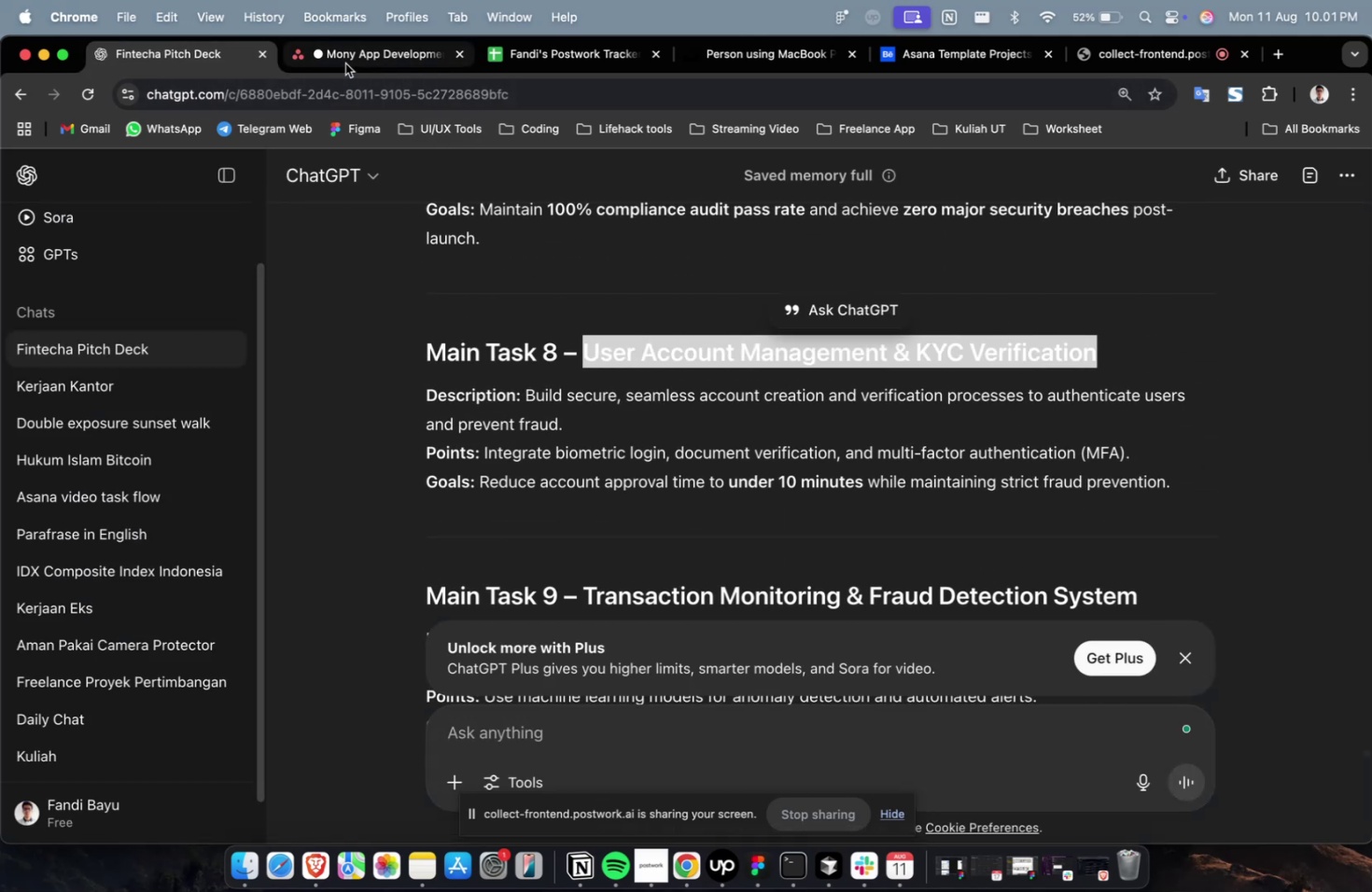 
left_click([345, 63])
 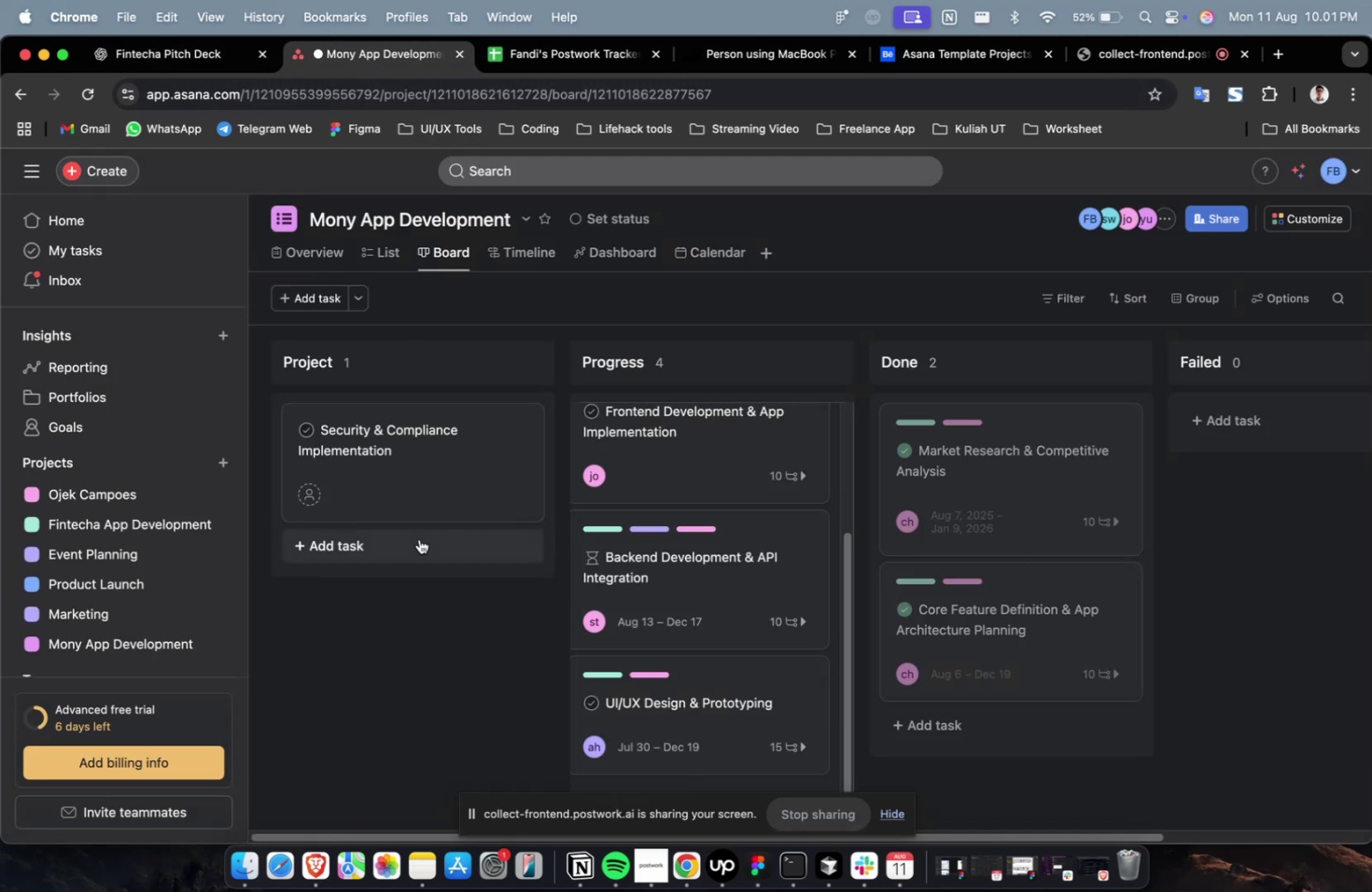 
double_click([397, 540])
 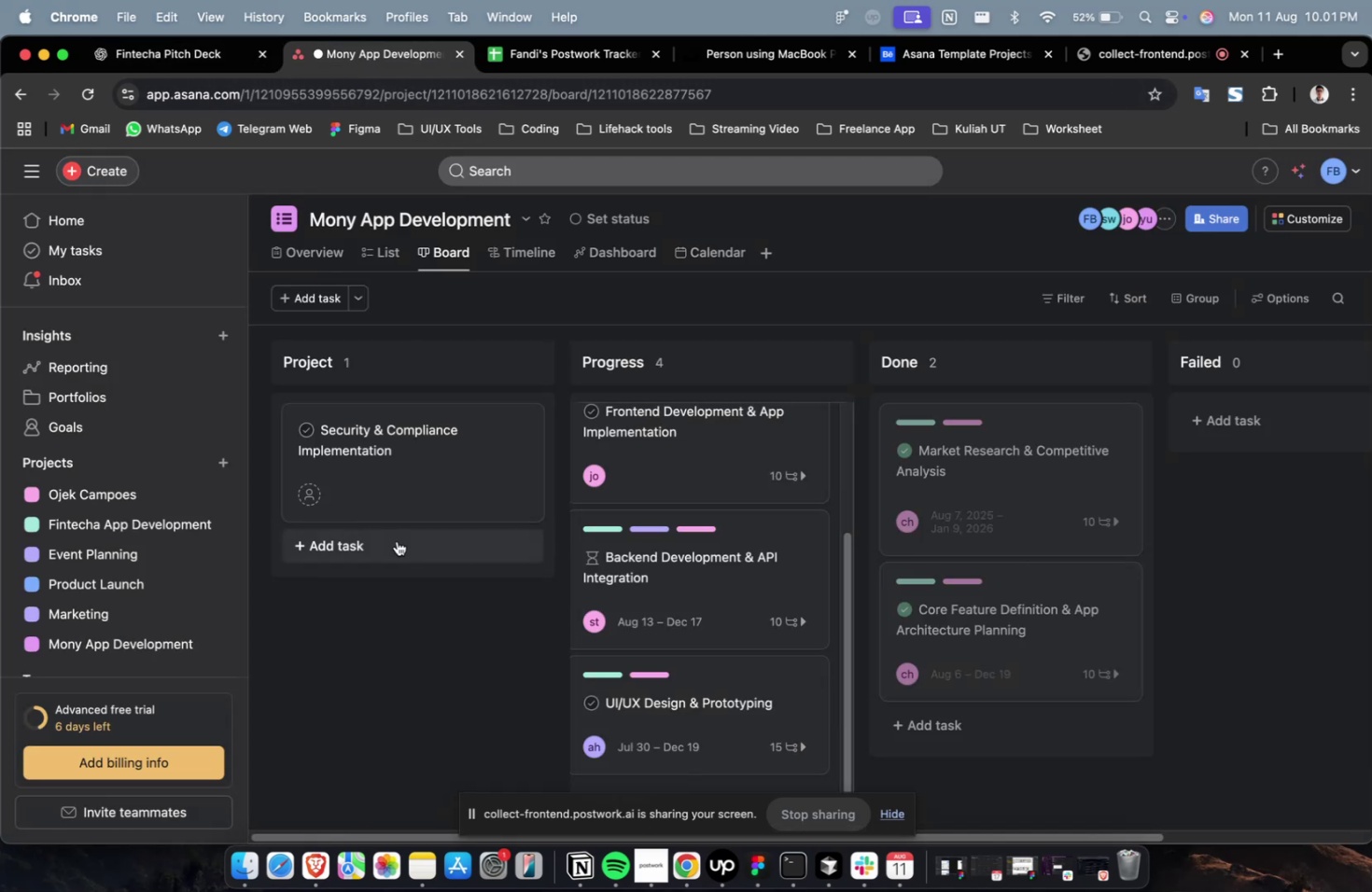 
key(Meta+V)
 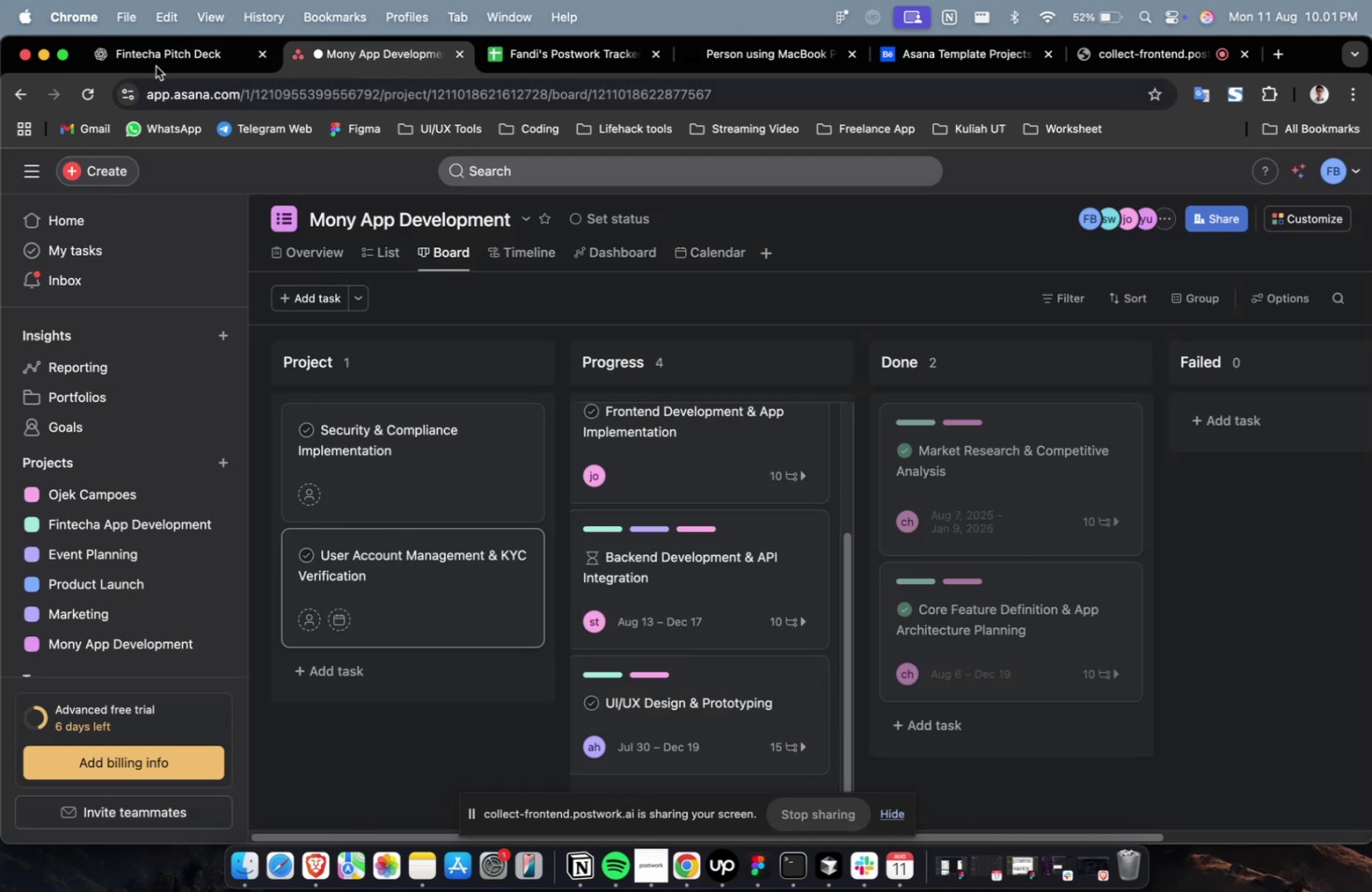 
left_click([153, 57])
 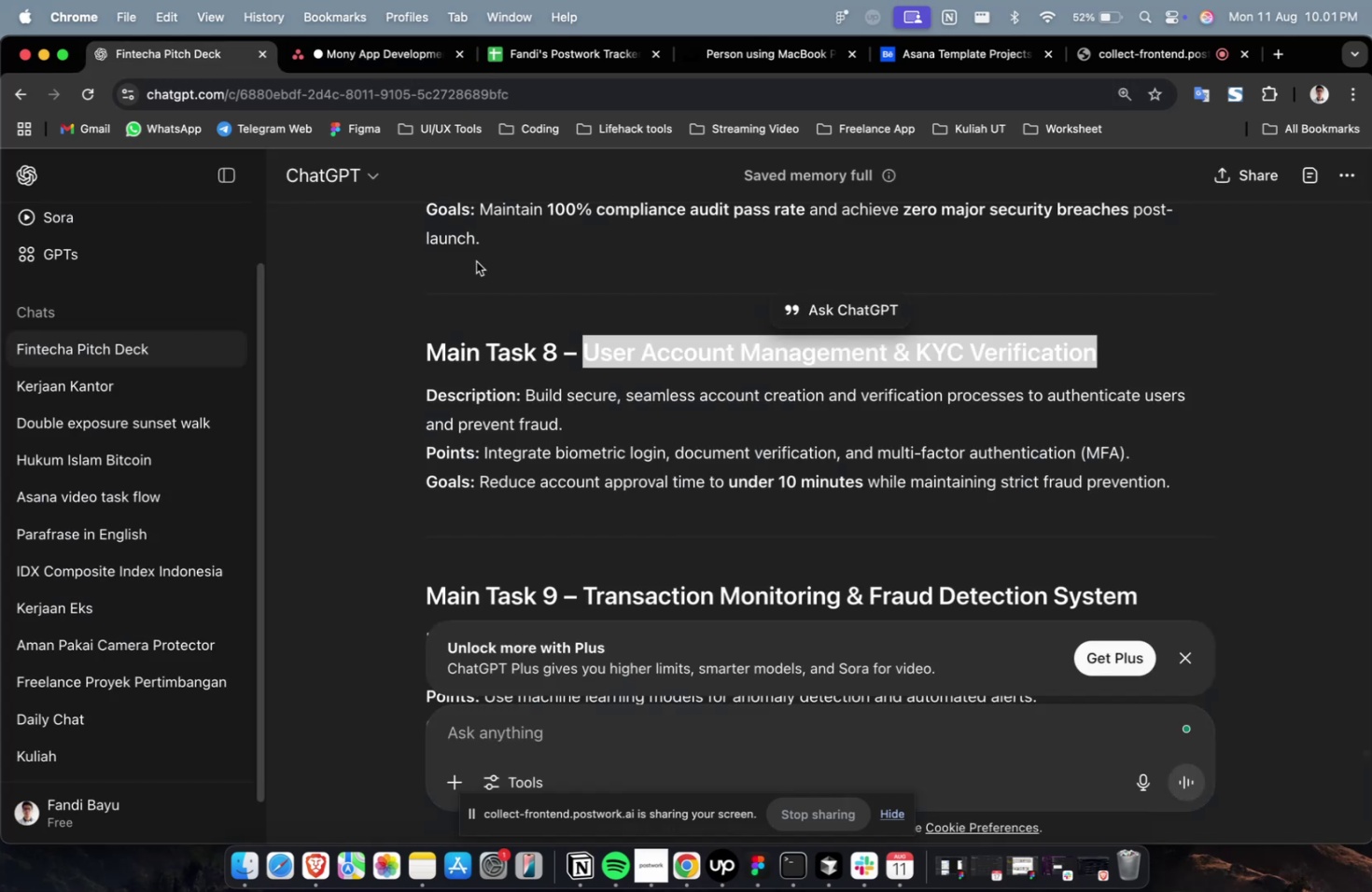 
scroll: coordinate [761, 471], scroll_direction: down, amount: 2.0
 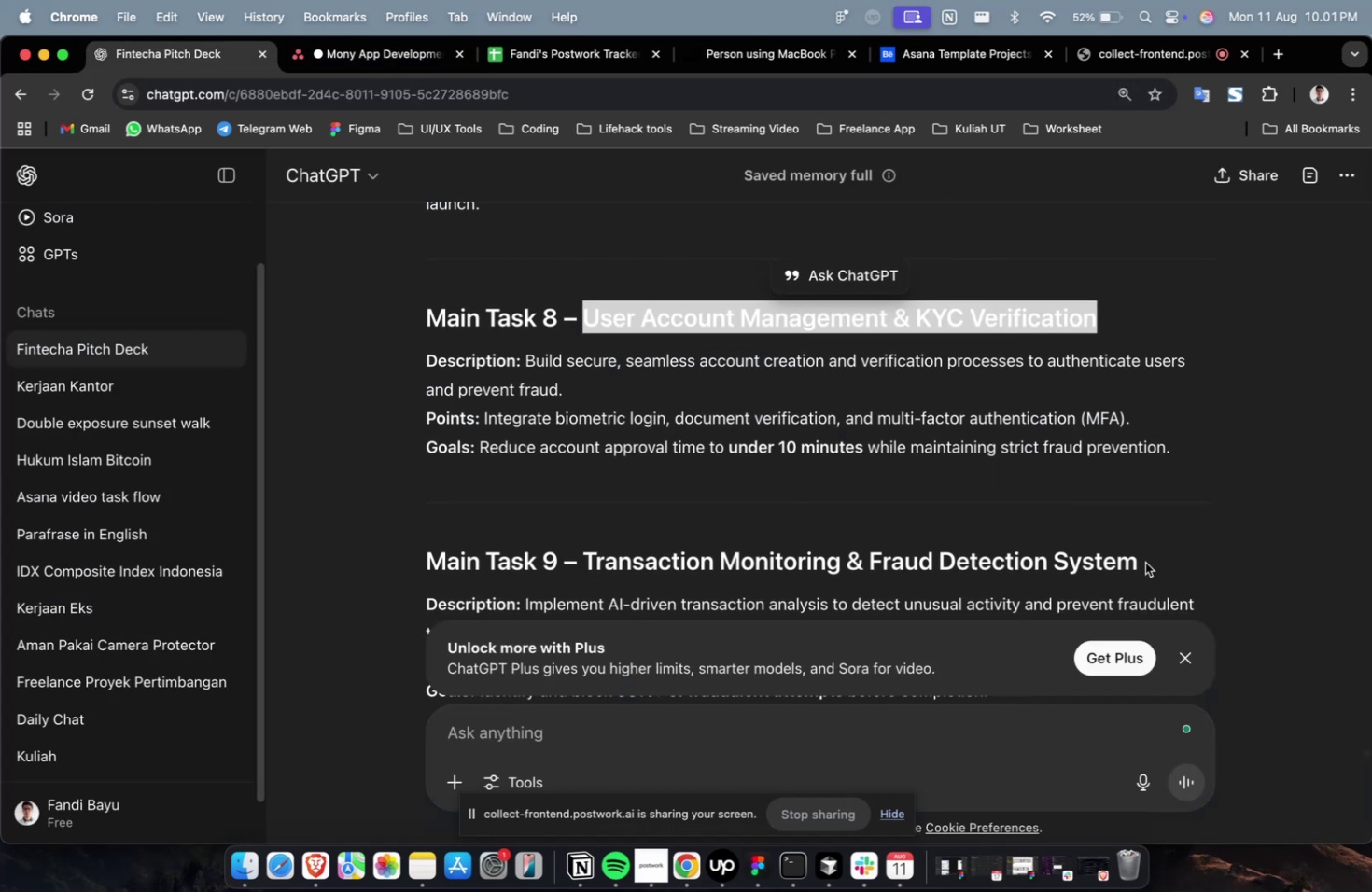 
left_click_drag(start_coordinate=[1159, 558], to_coordinate=[586, 559])
 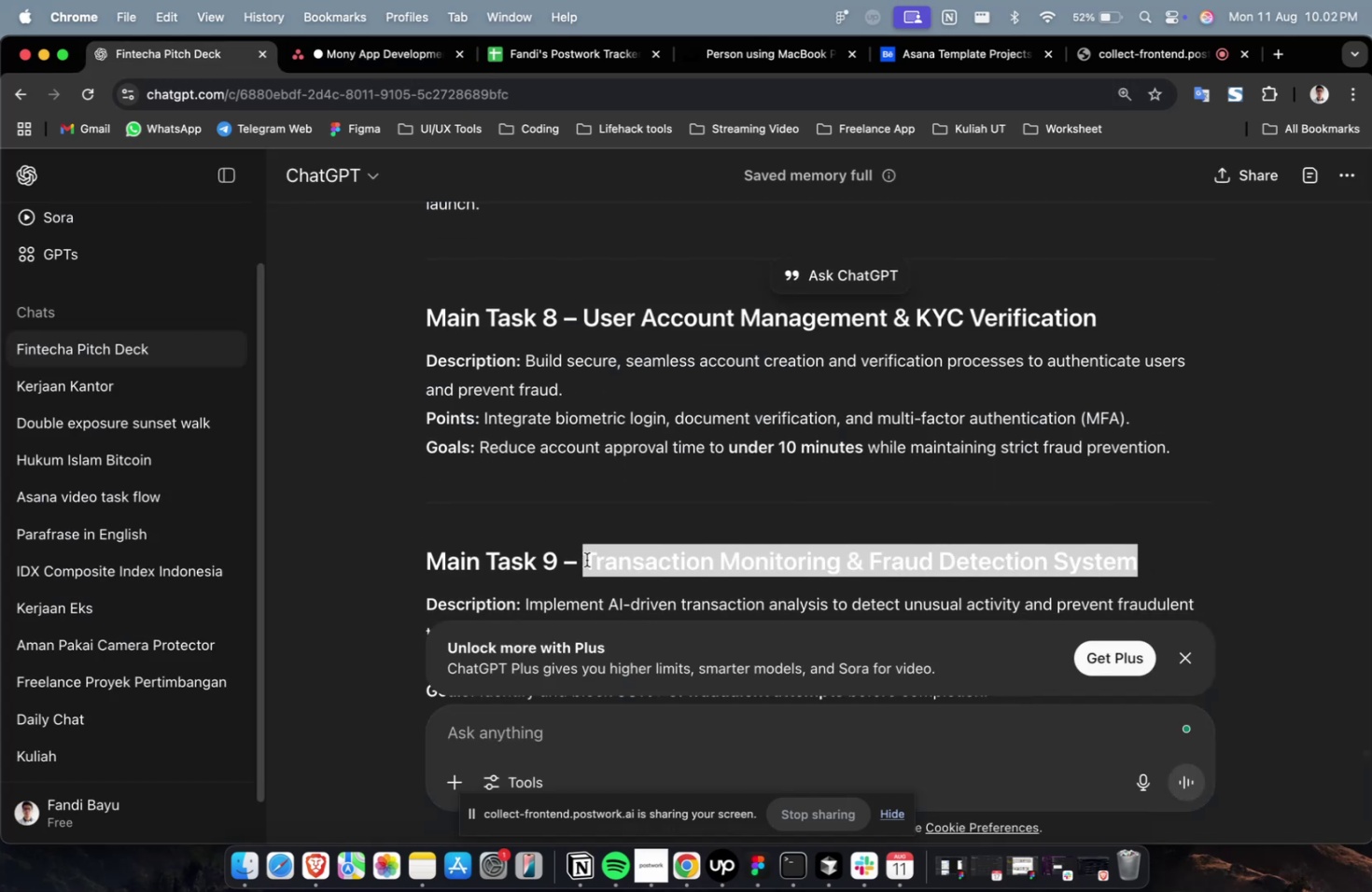 
key(Meta+C)
 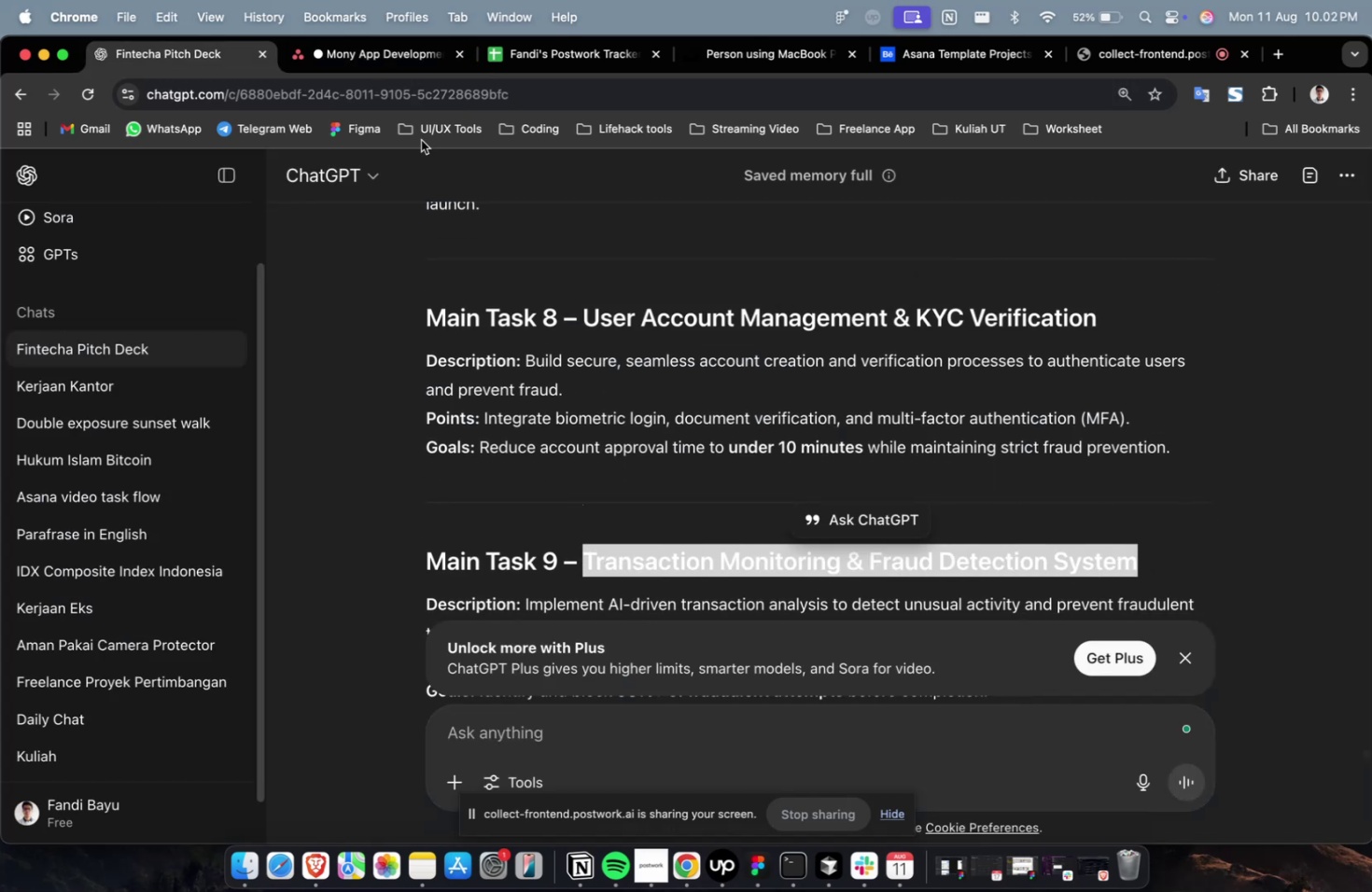 
key(Meta+C)
 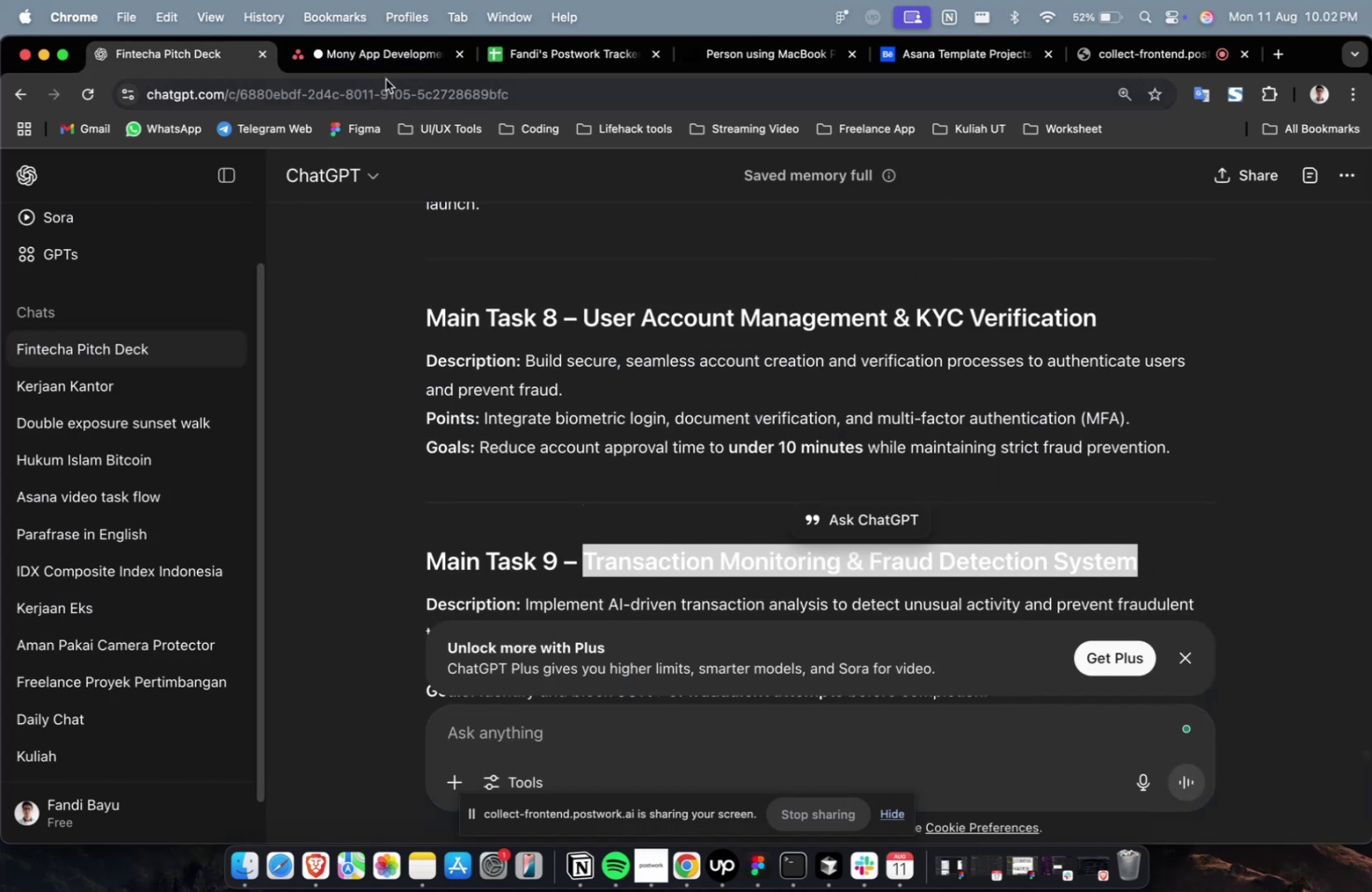 
left_click([395, 73])
 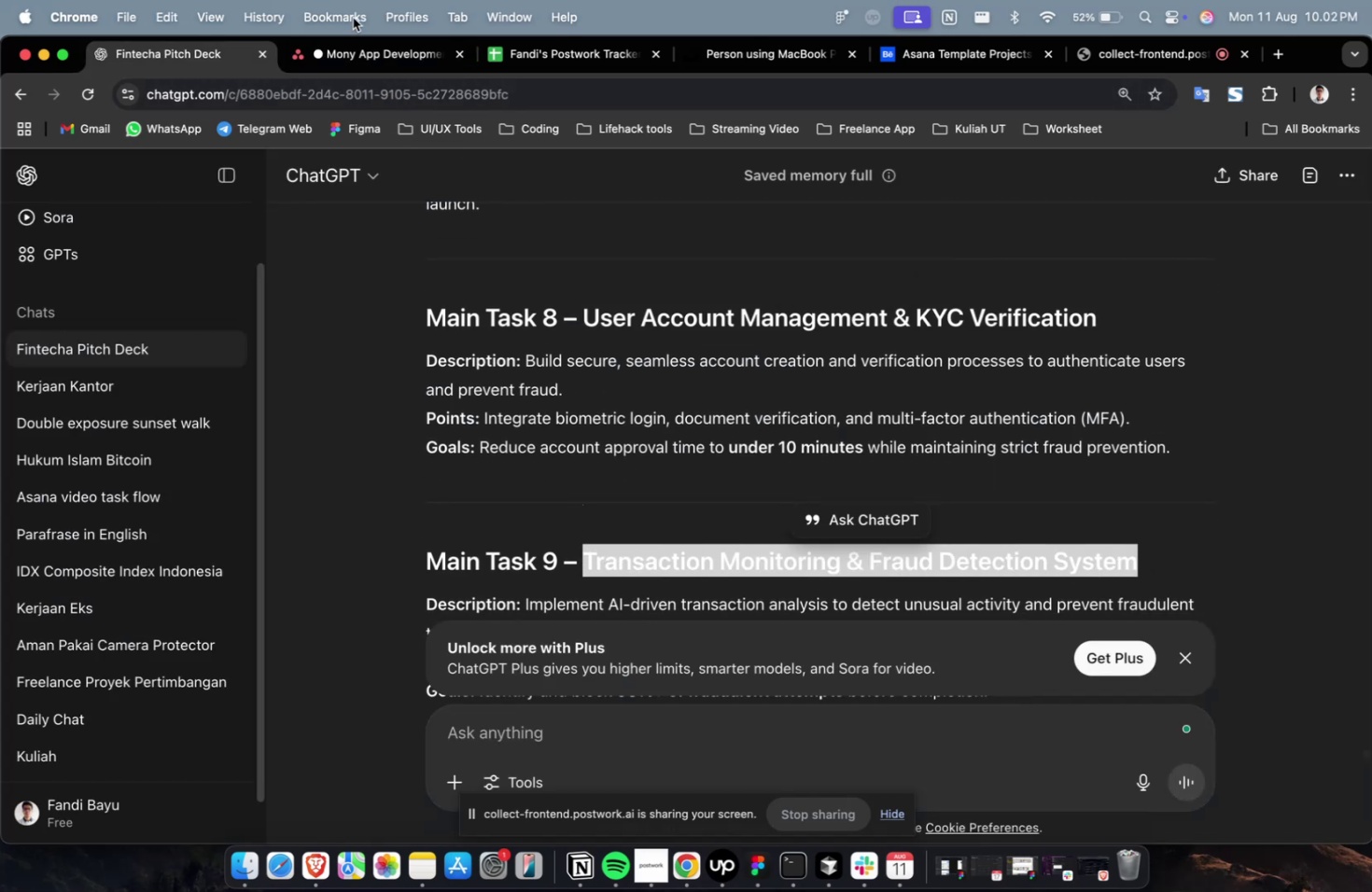 
left_click([366, 49])
 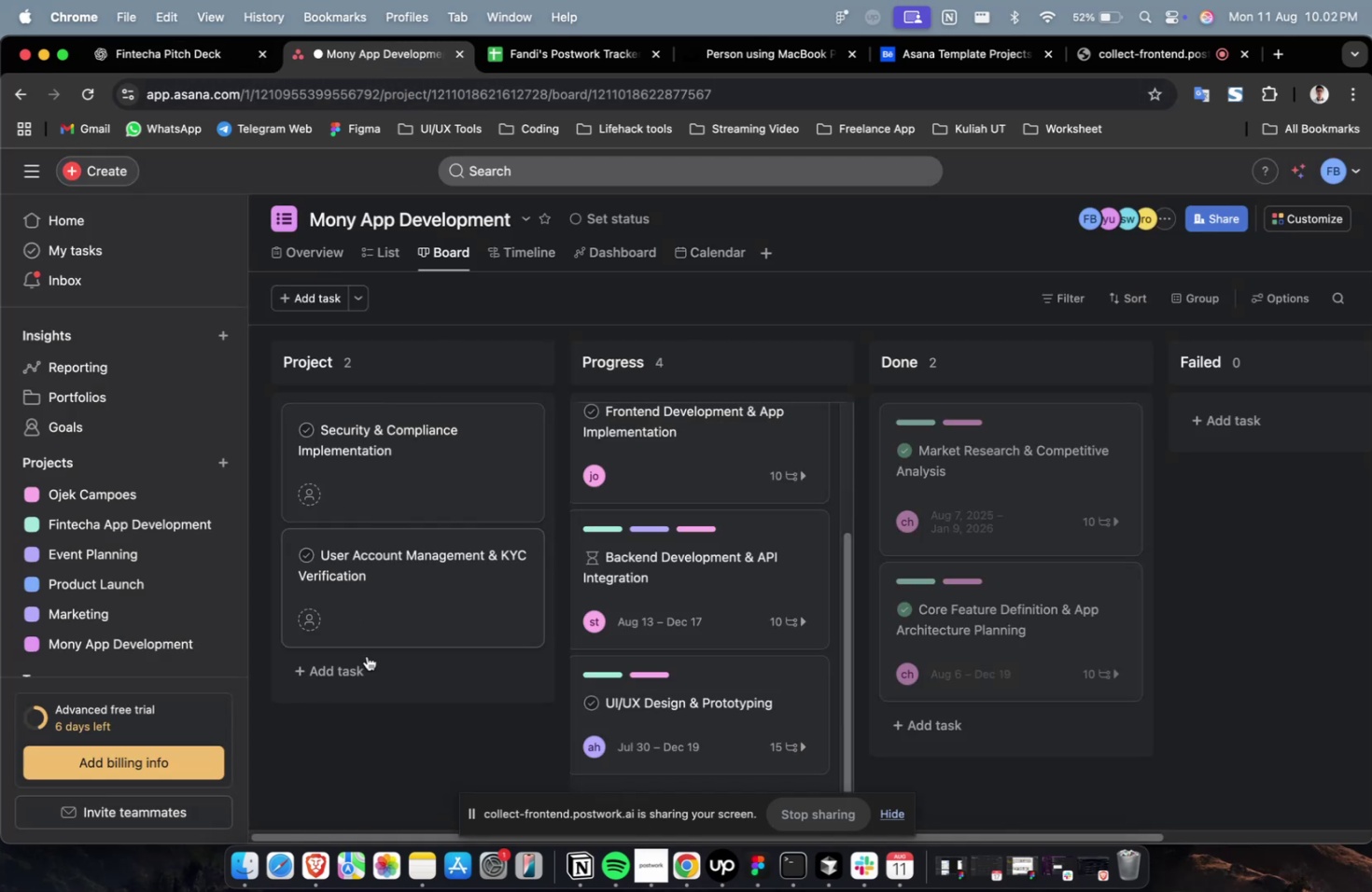 
left_click([371, 682])
 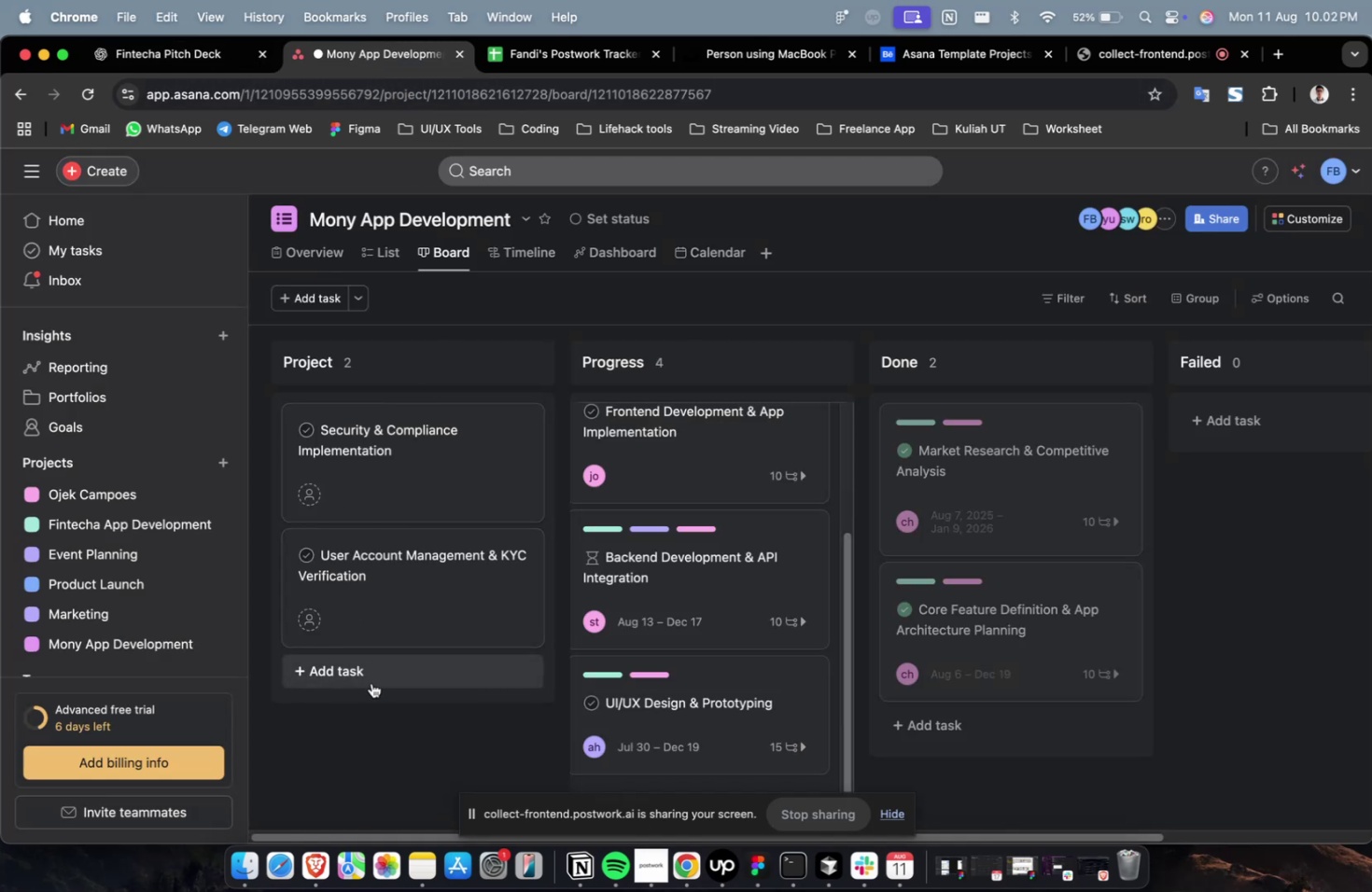 
key(Meta+V)
 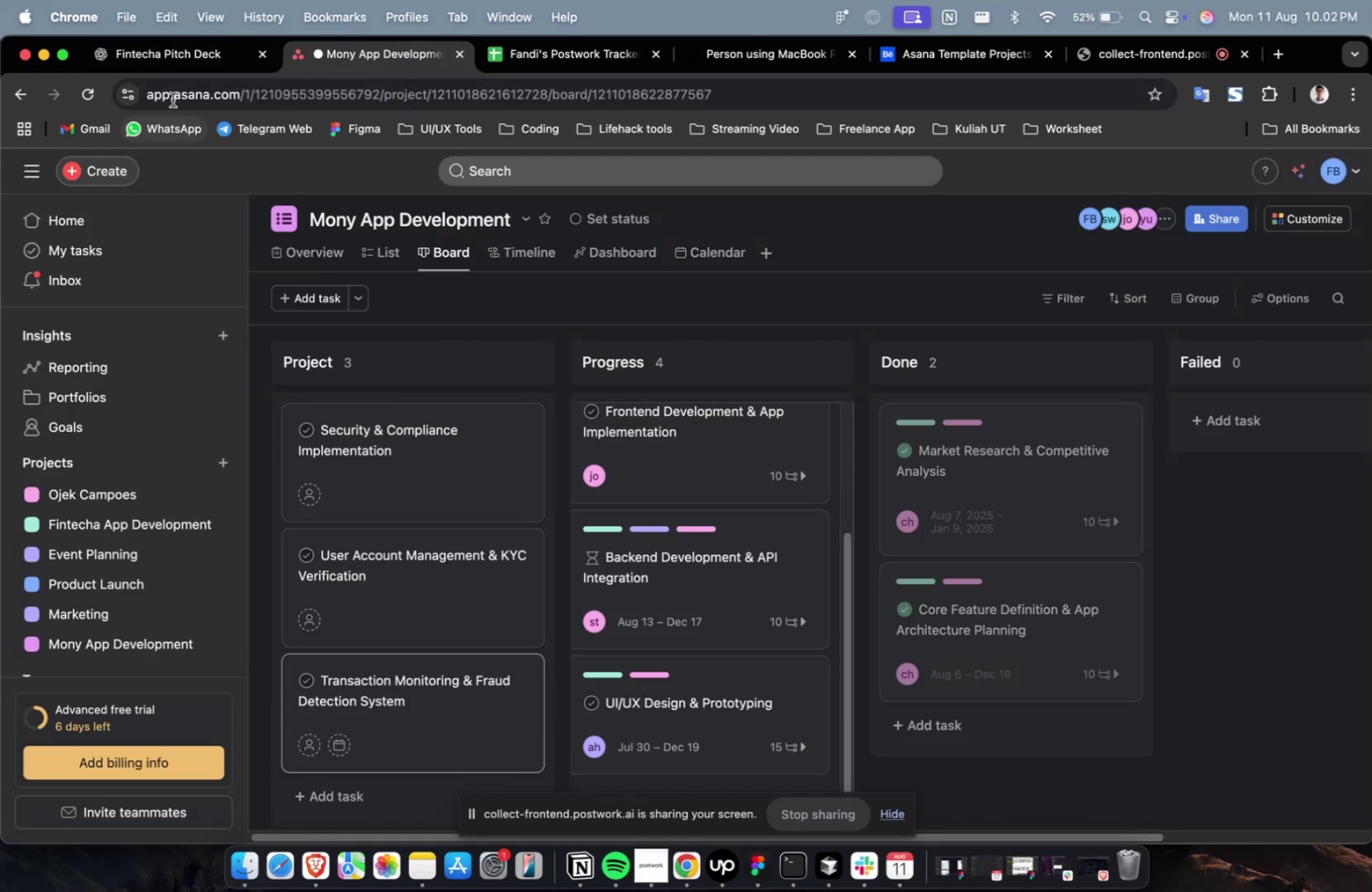 
left_click([190, 54])
 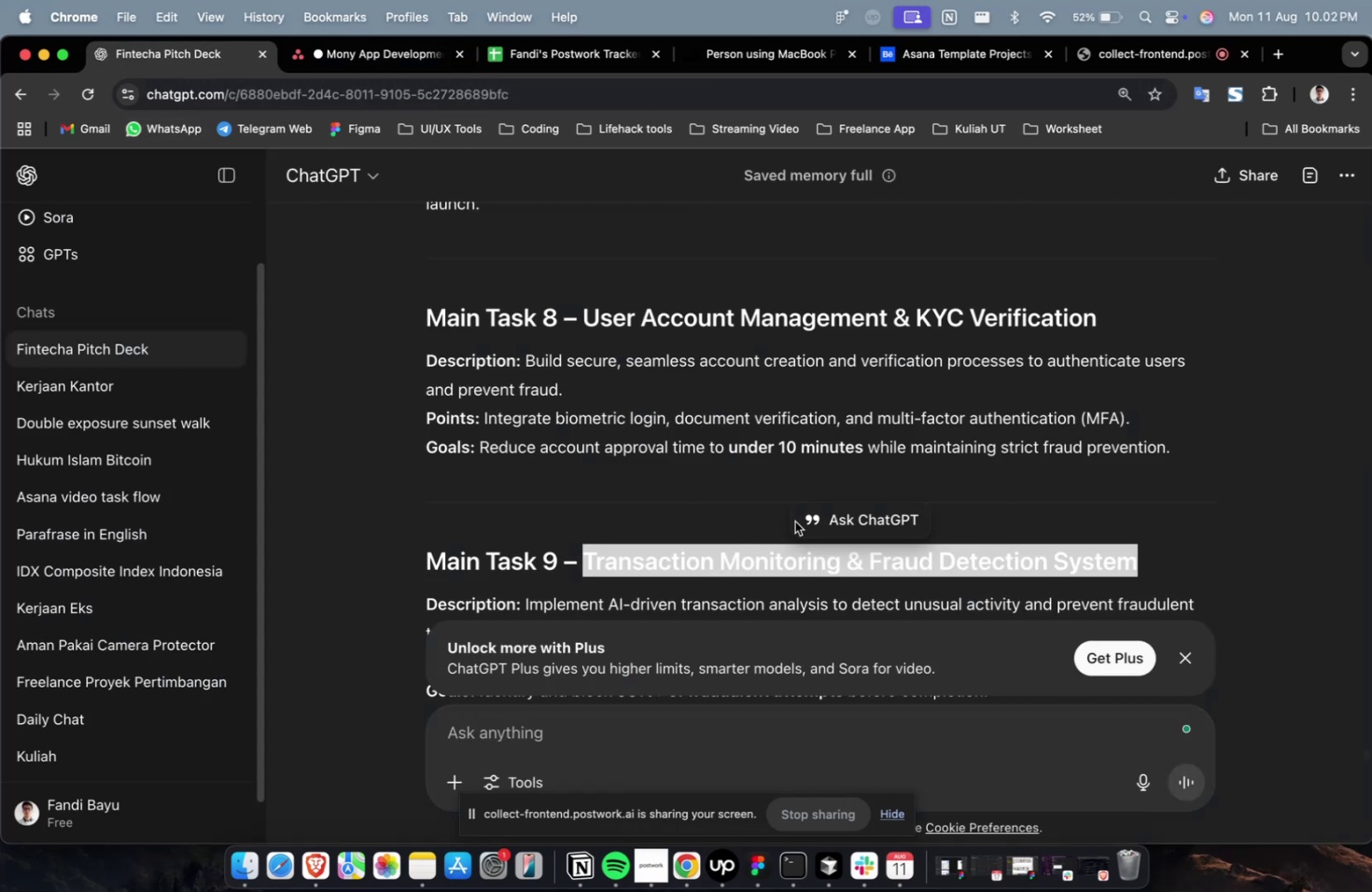 
scroll: coordinate [936, 584], scroll_direction: down, amount: 9.0
 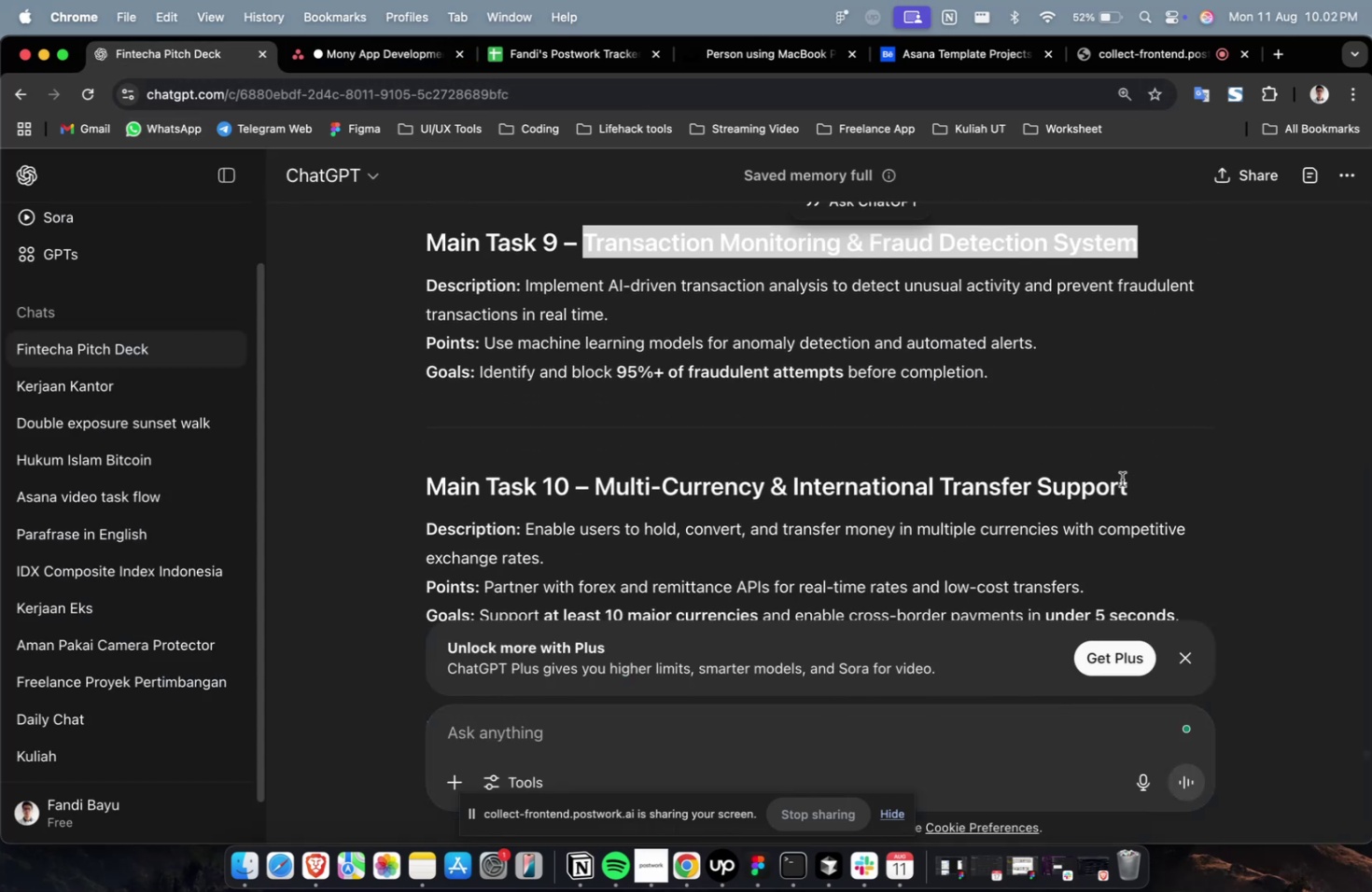 
left_click_drag(start_coordinate=[1134, 489], to_coordinate=[600, 494])
 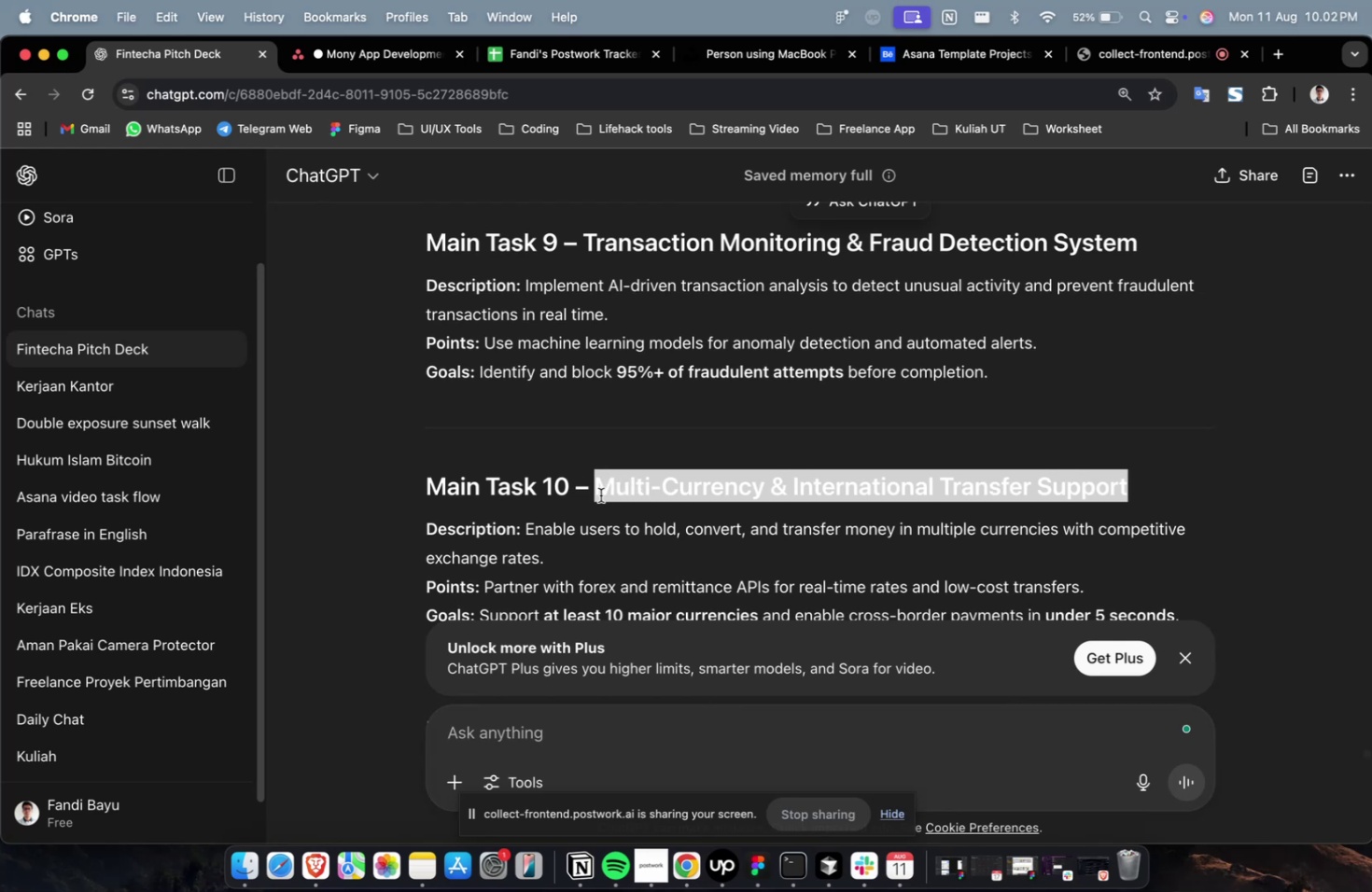 
key(Meta+C)
 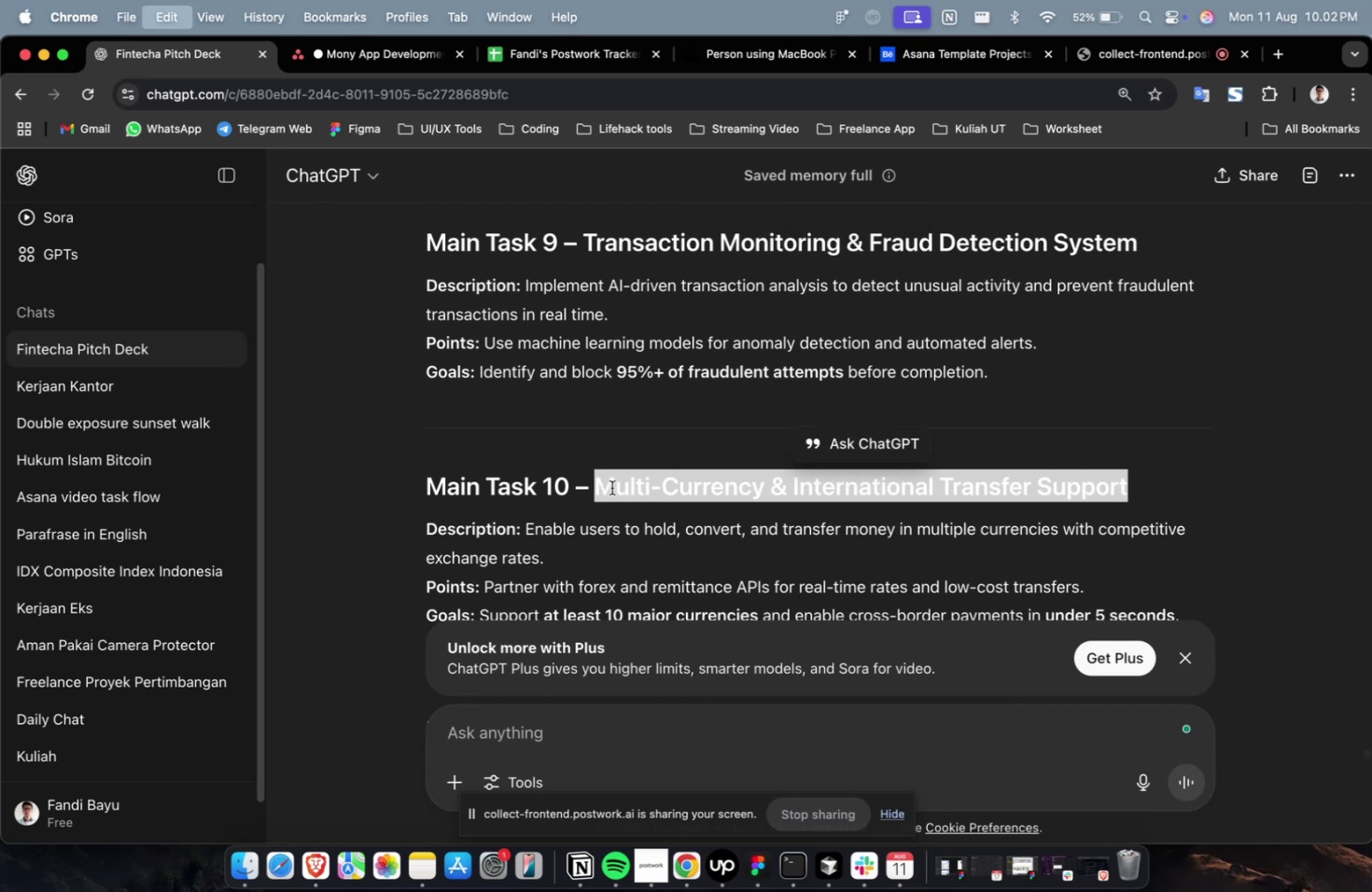 
key(Meta+C)
 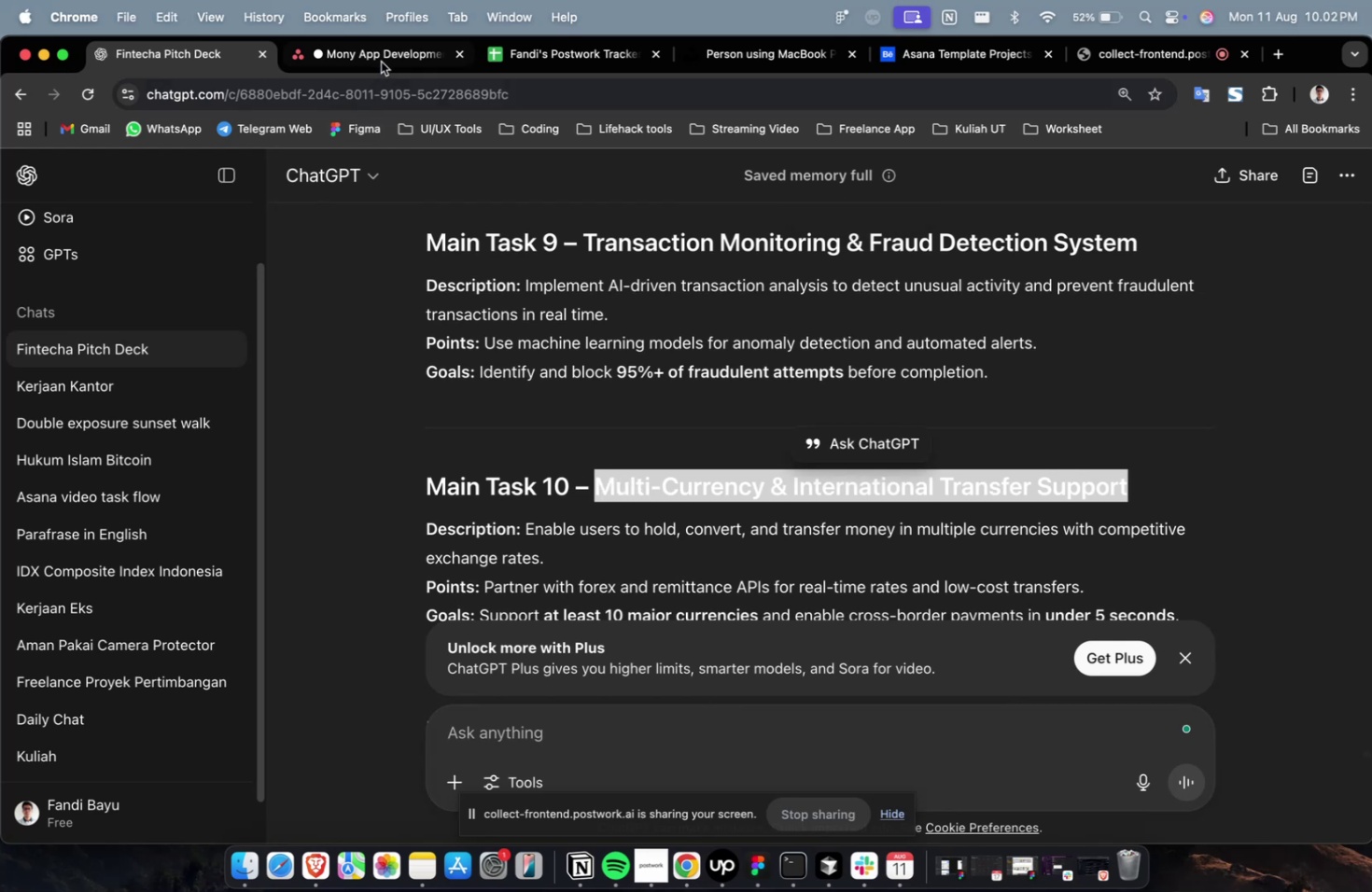 
left_click([381, 56])
 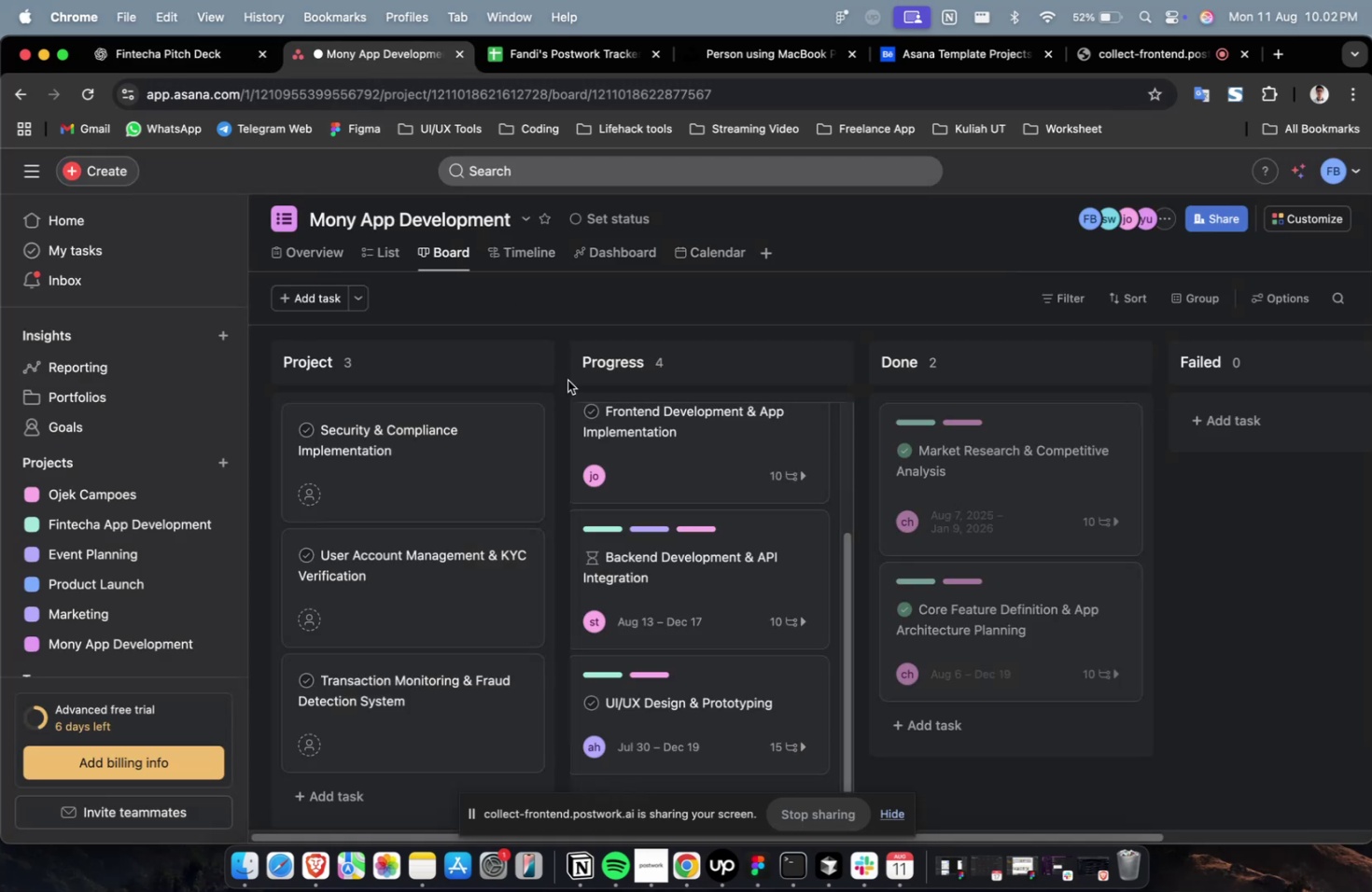 
scroll: coordinate [393, 717], scroll_direction: down, amount: 11.0
 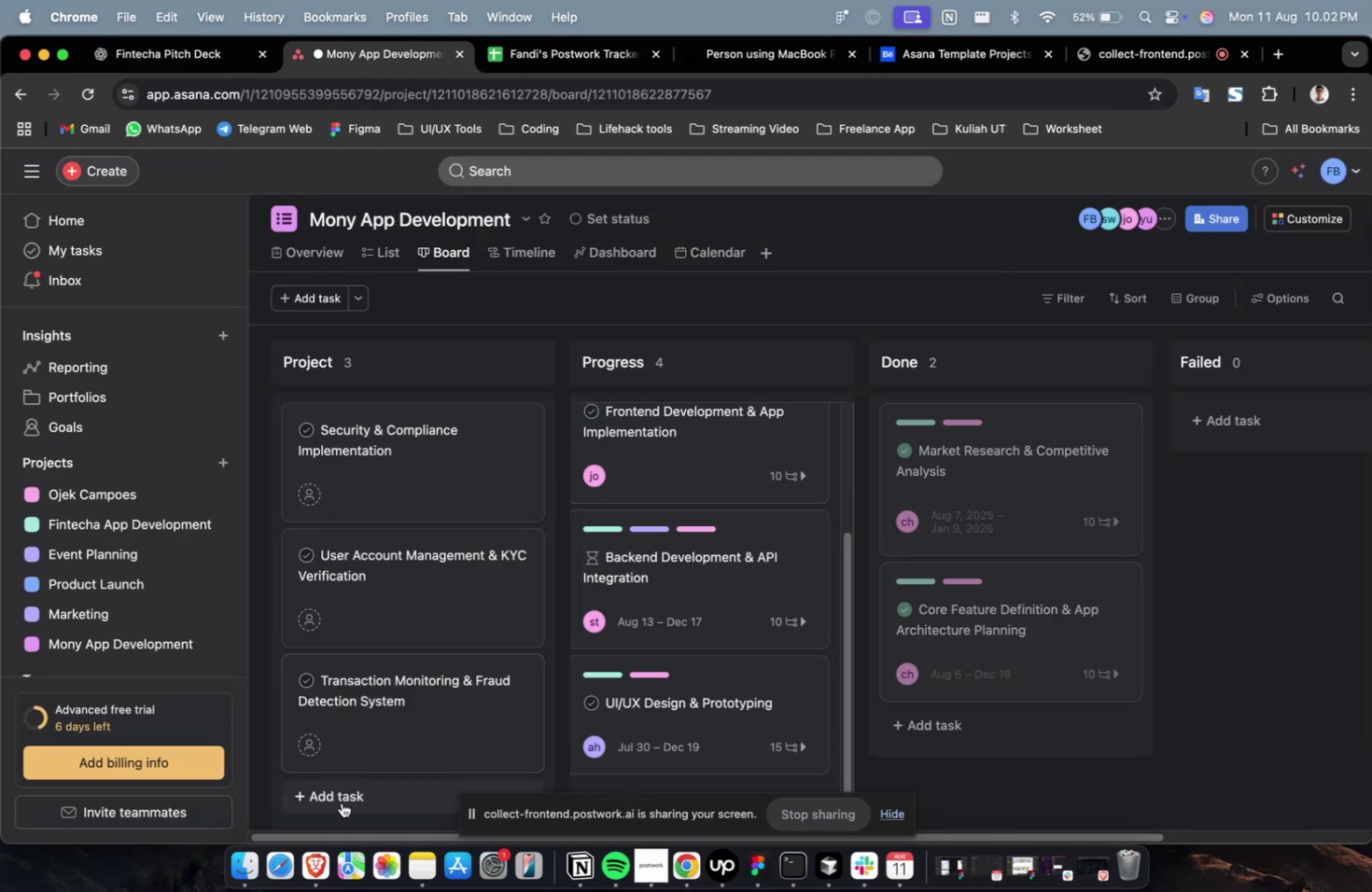 
left_click([342, 802])
 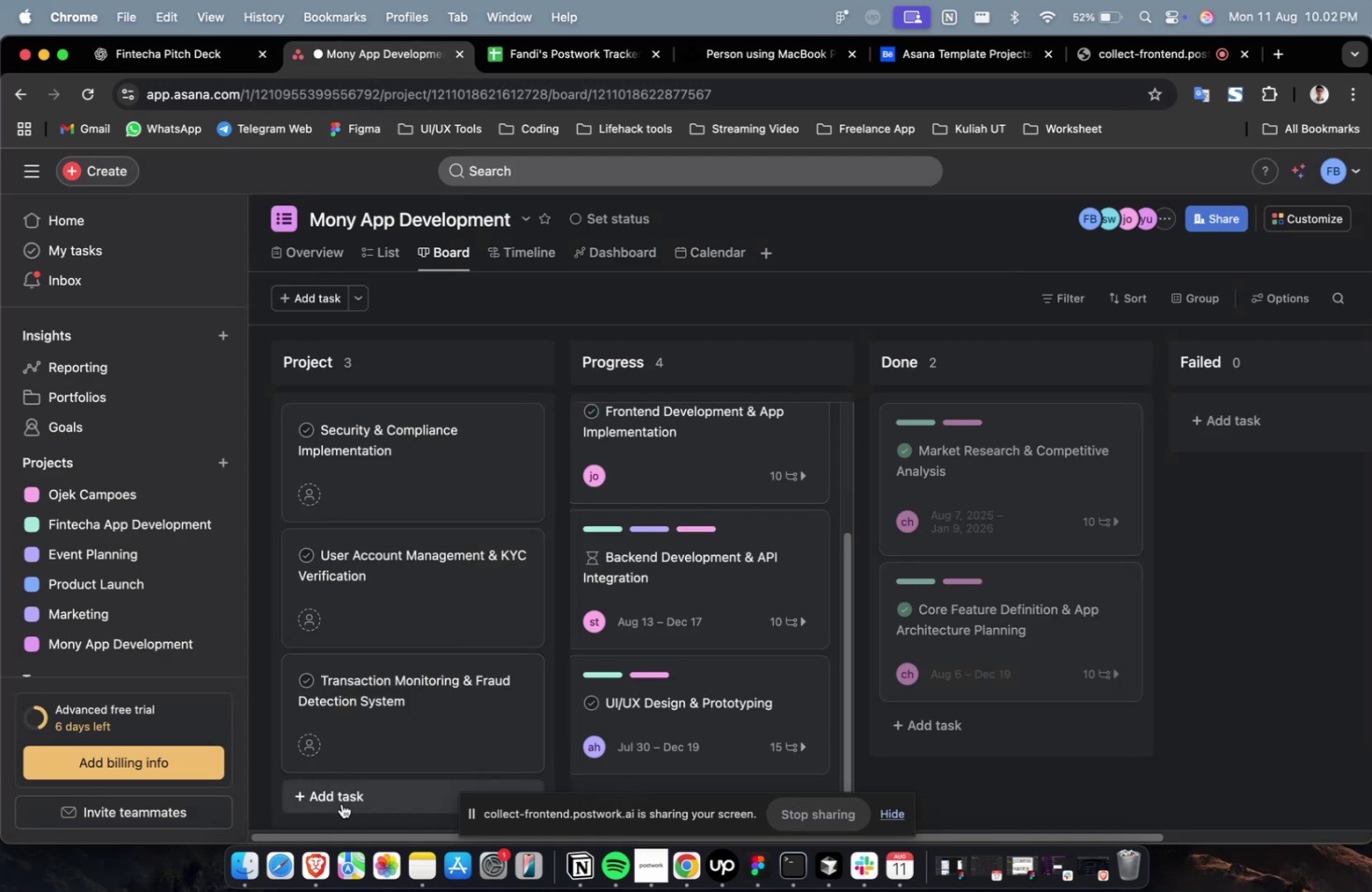 
key(Meta+V)
 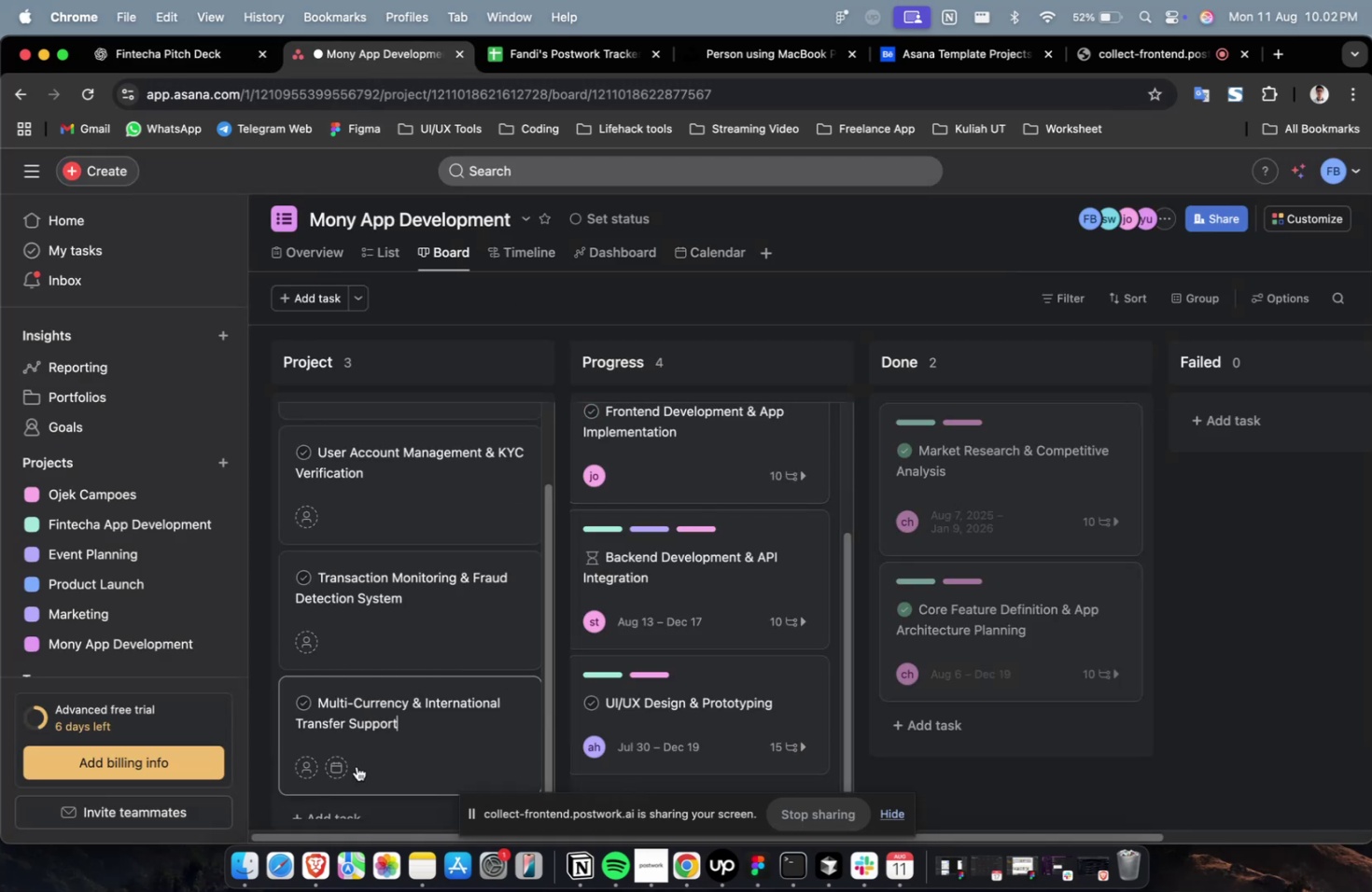 
scroll: coordinate [420, 686], scroll_direction: down, amount: 12.0
 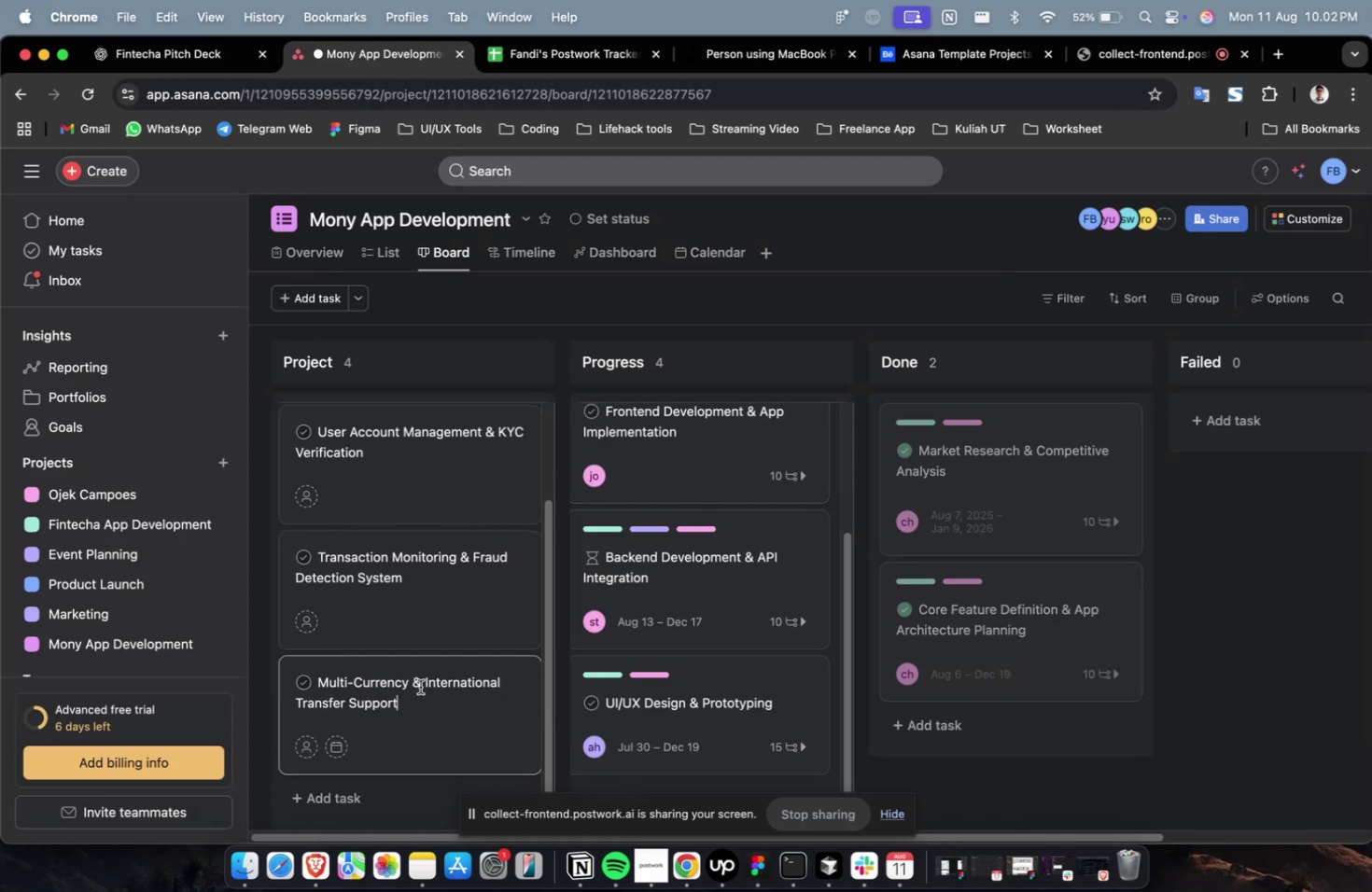 
wait(6.09)
 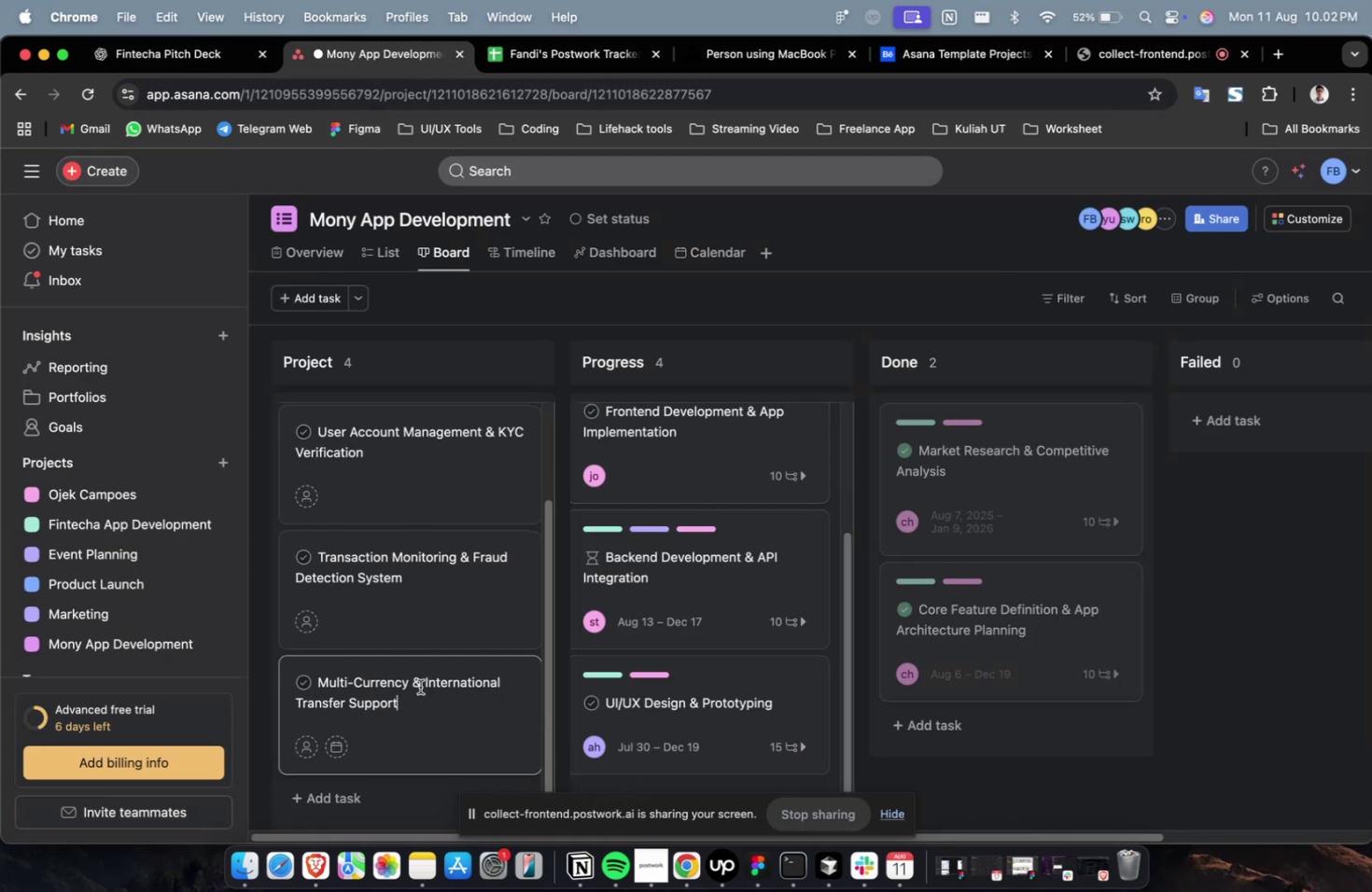 
scroll: coordinate [661, 588], scroll_direction: down, amount: 9.0
 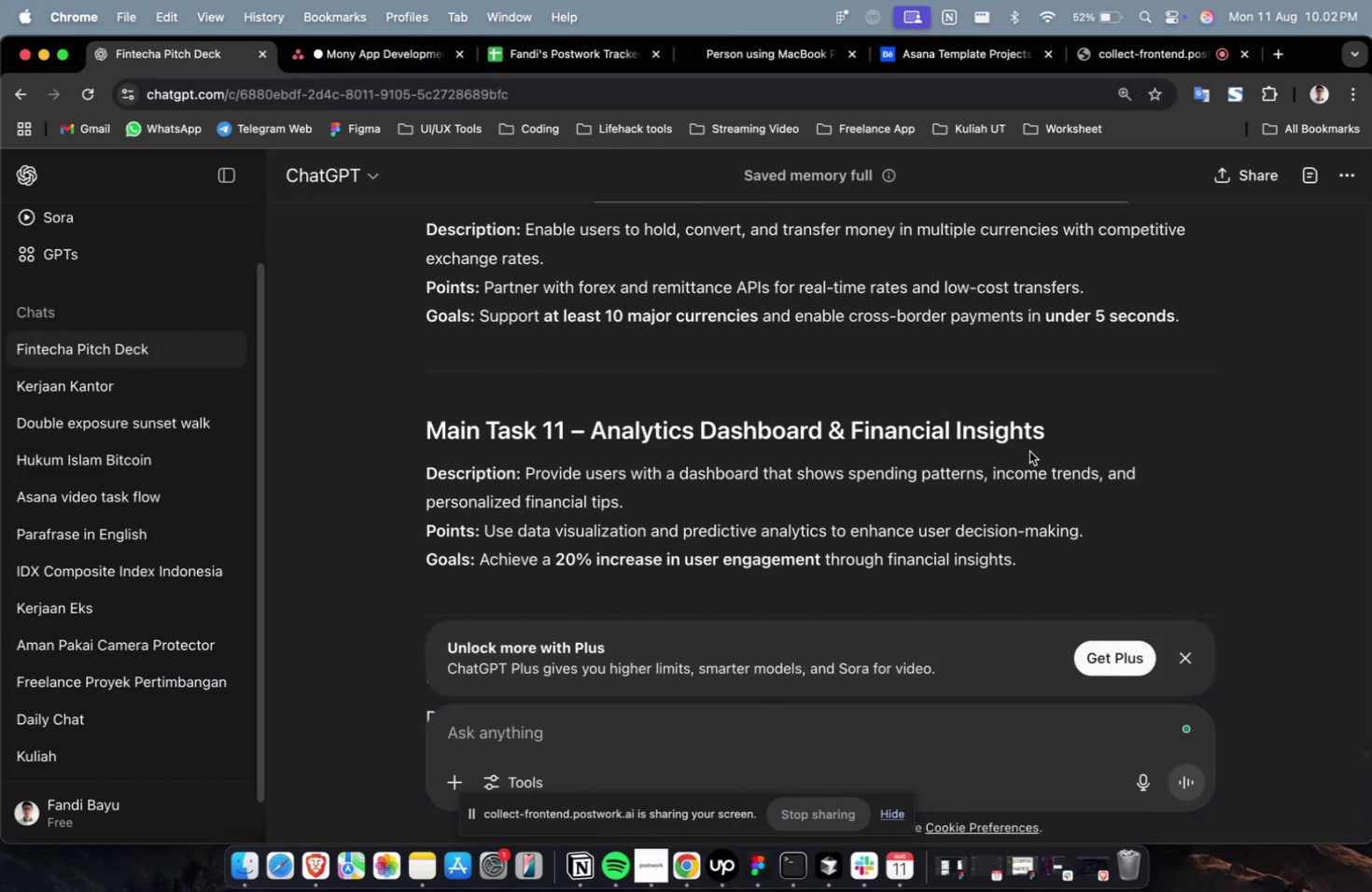 
left_click_drag(start_coordinate=[1048, 436], to_coordinate=[594, 442])
 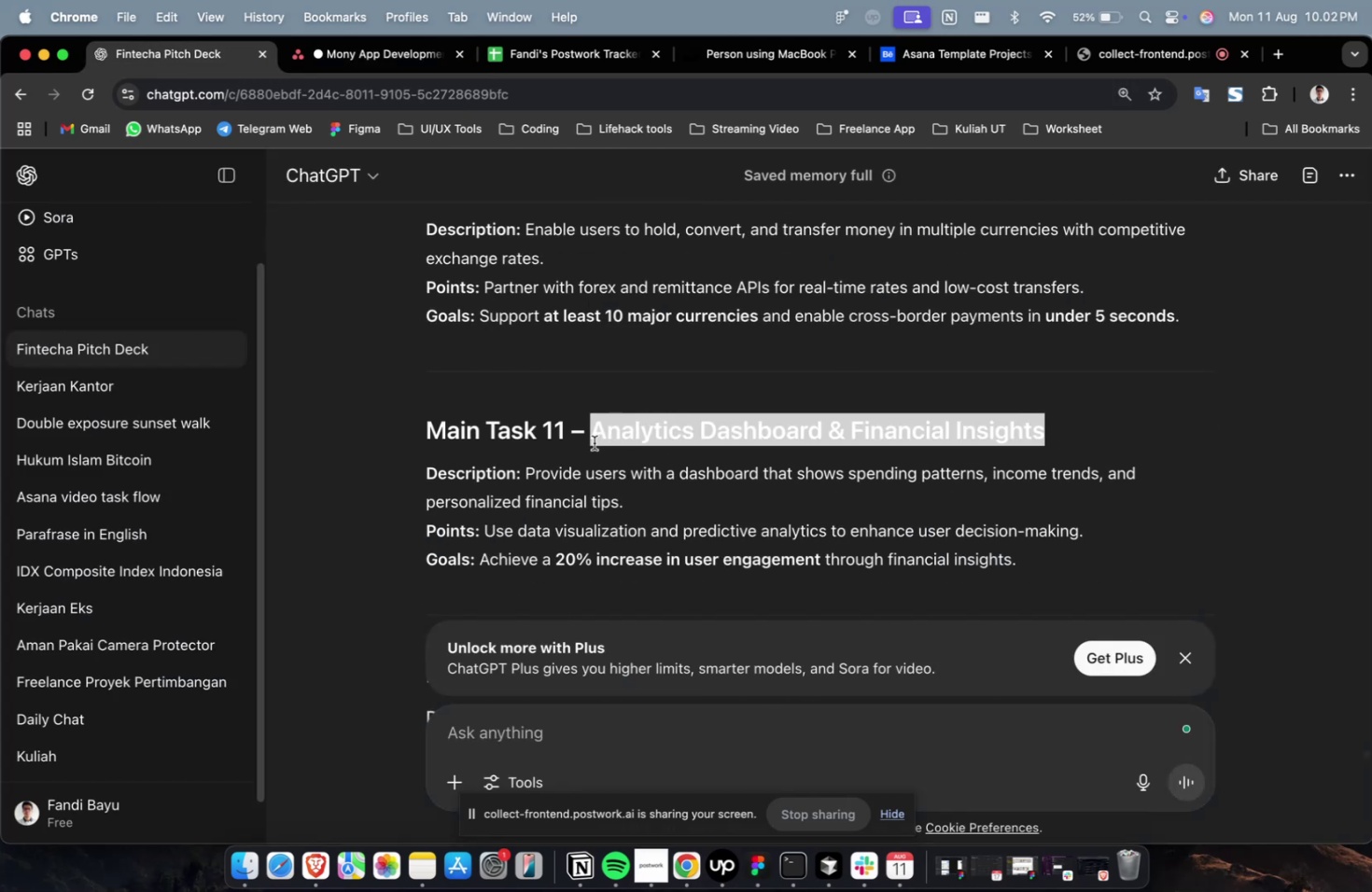 
key(Meta+C)
 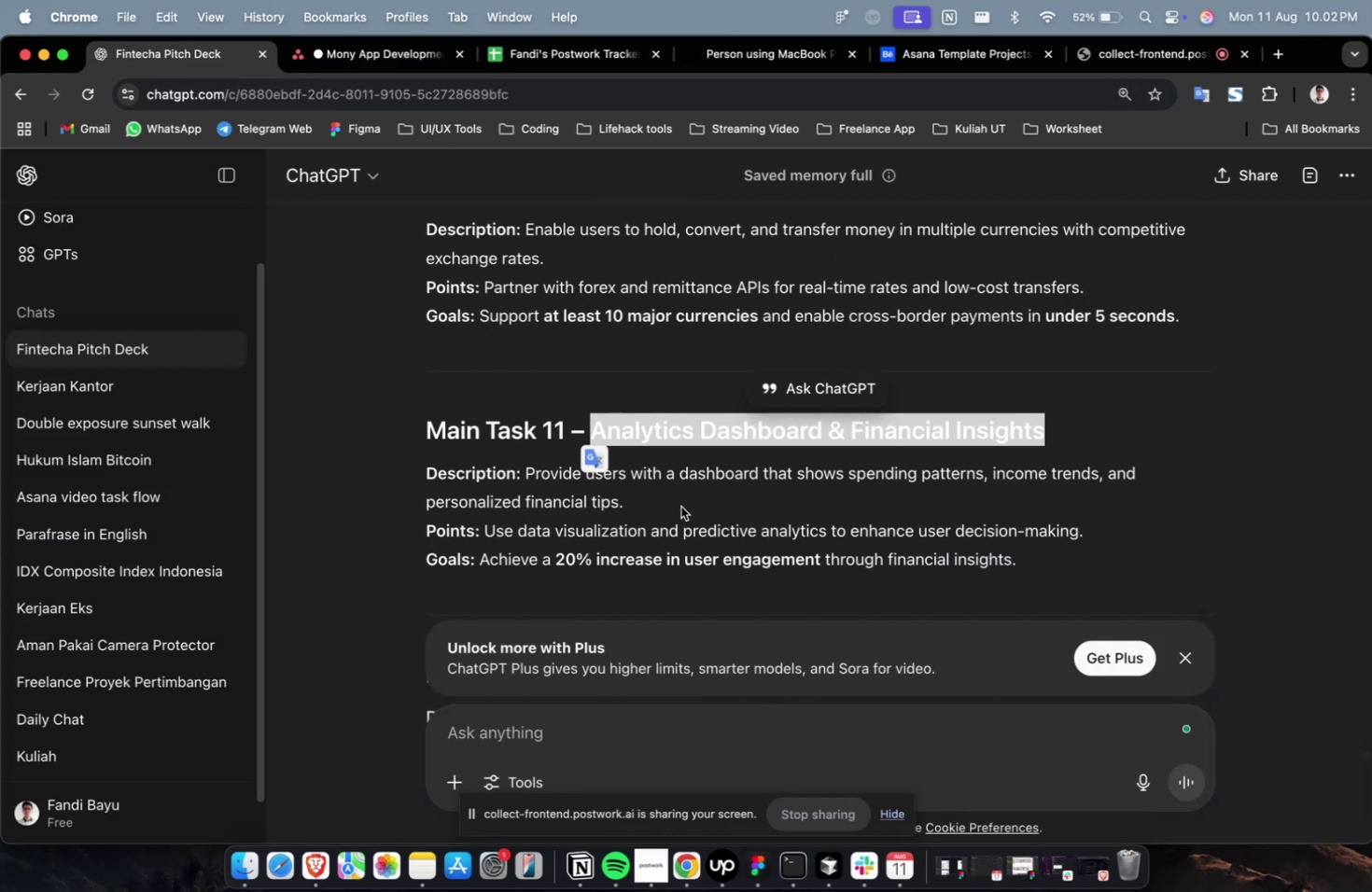 
key(Meta+C)
 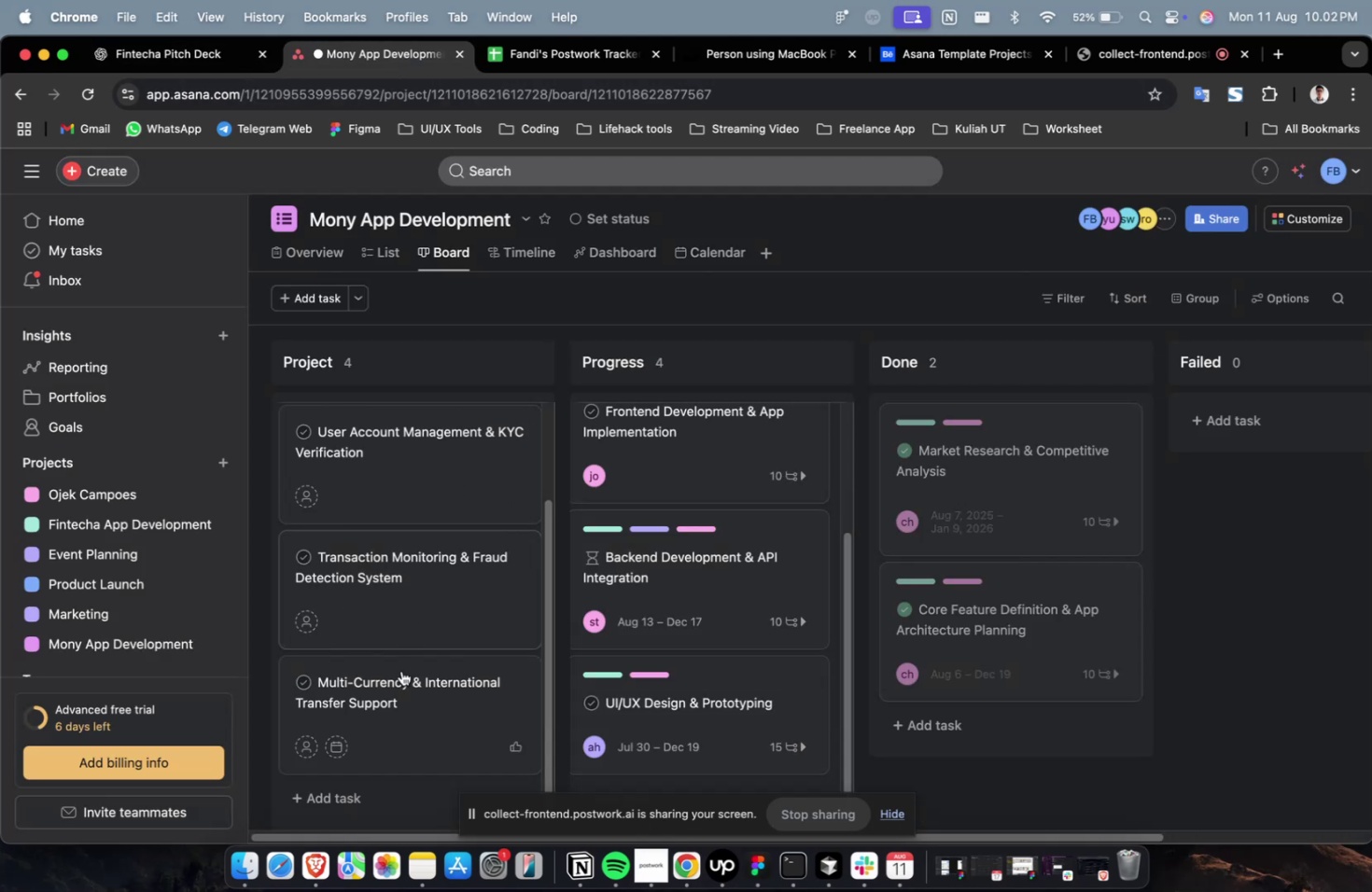 
left_click([364, 811])
 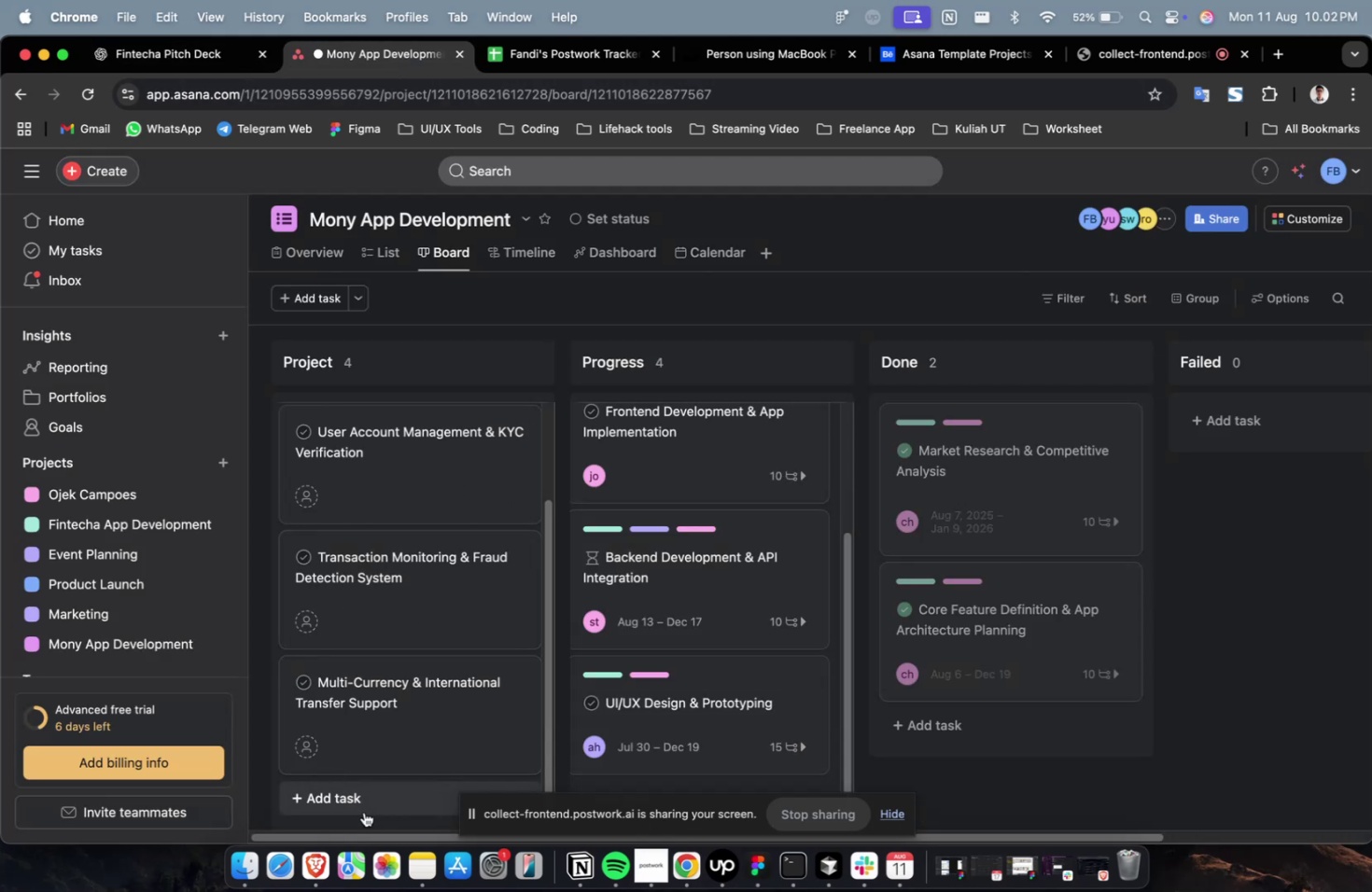 
key(Meta+V)
 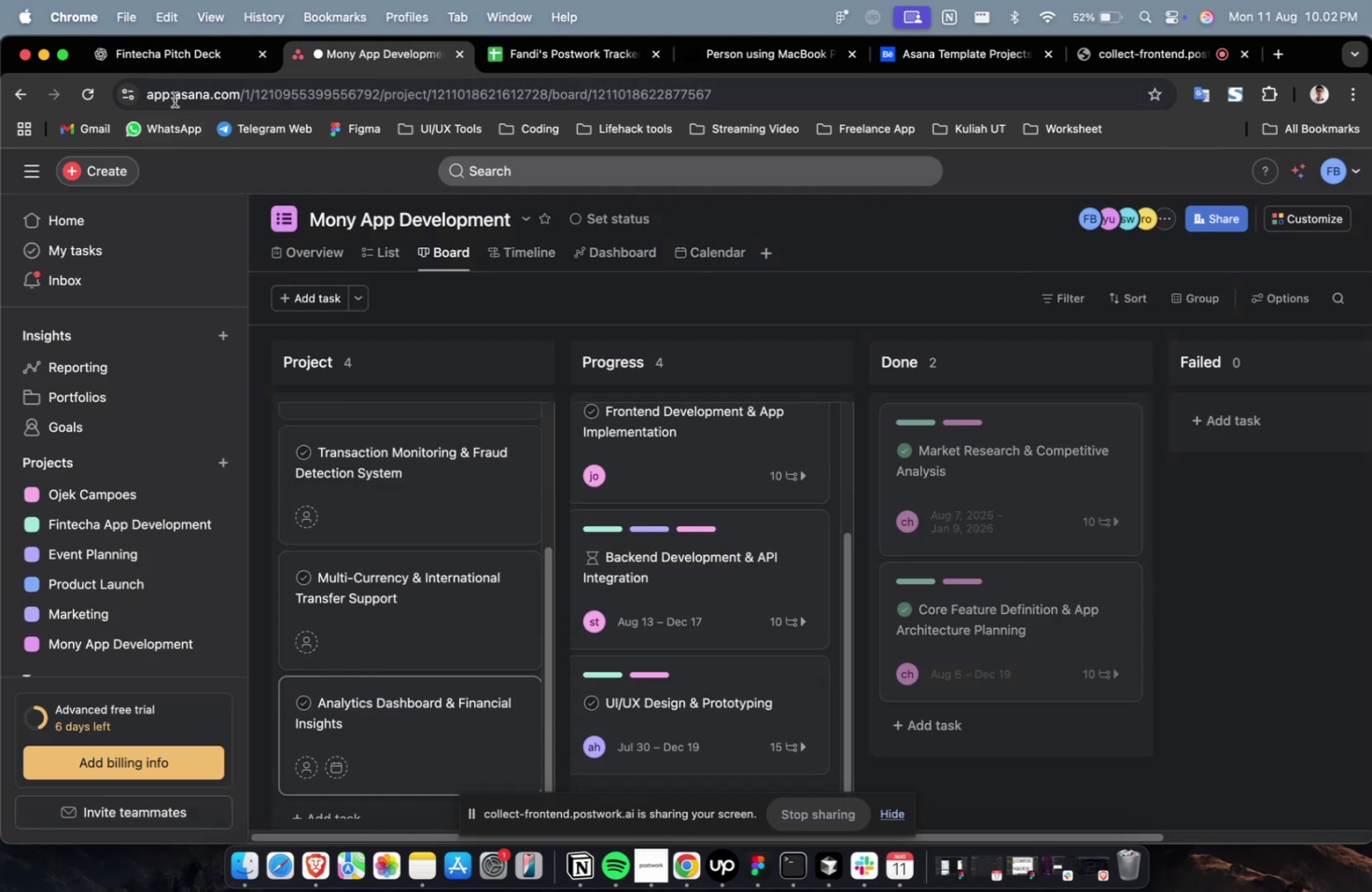 
left_click([159, 57])
 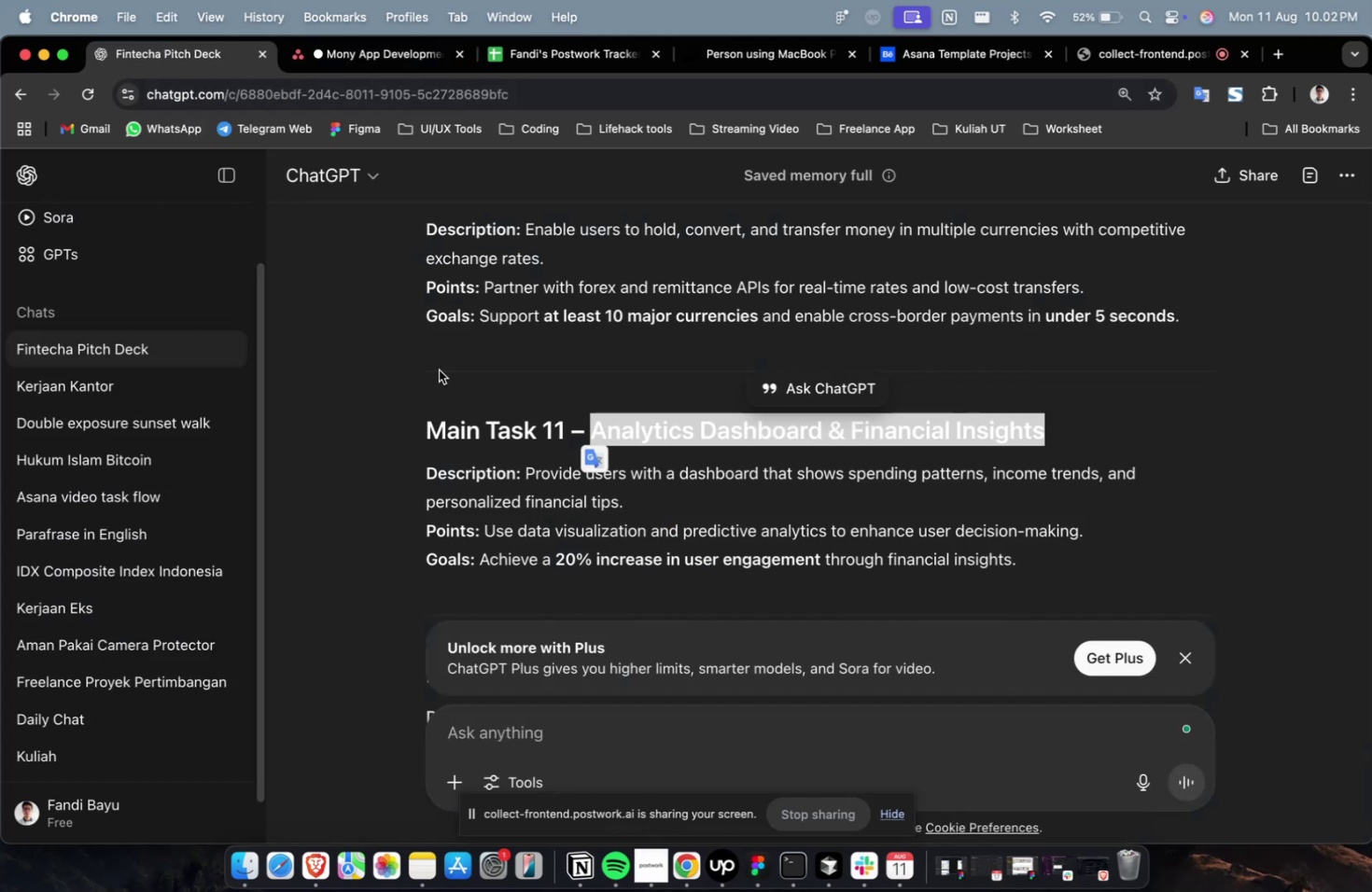 
scroll: coordinate [679, 544], scroll_direction: down, amount: 6.0
 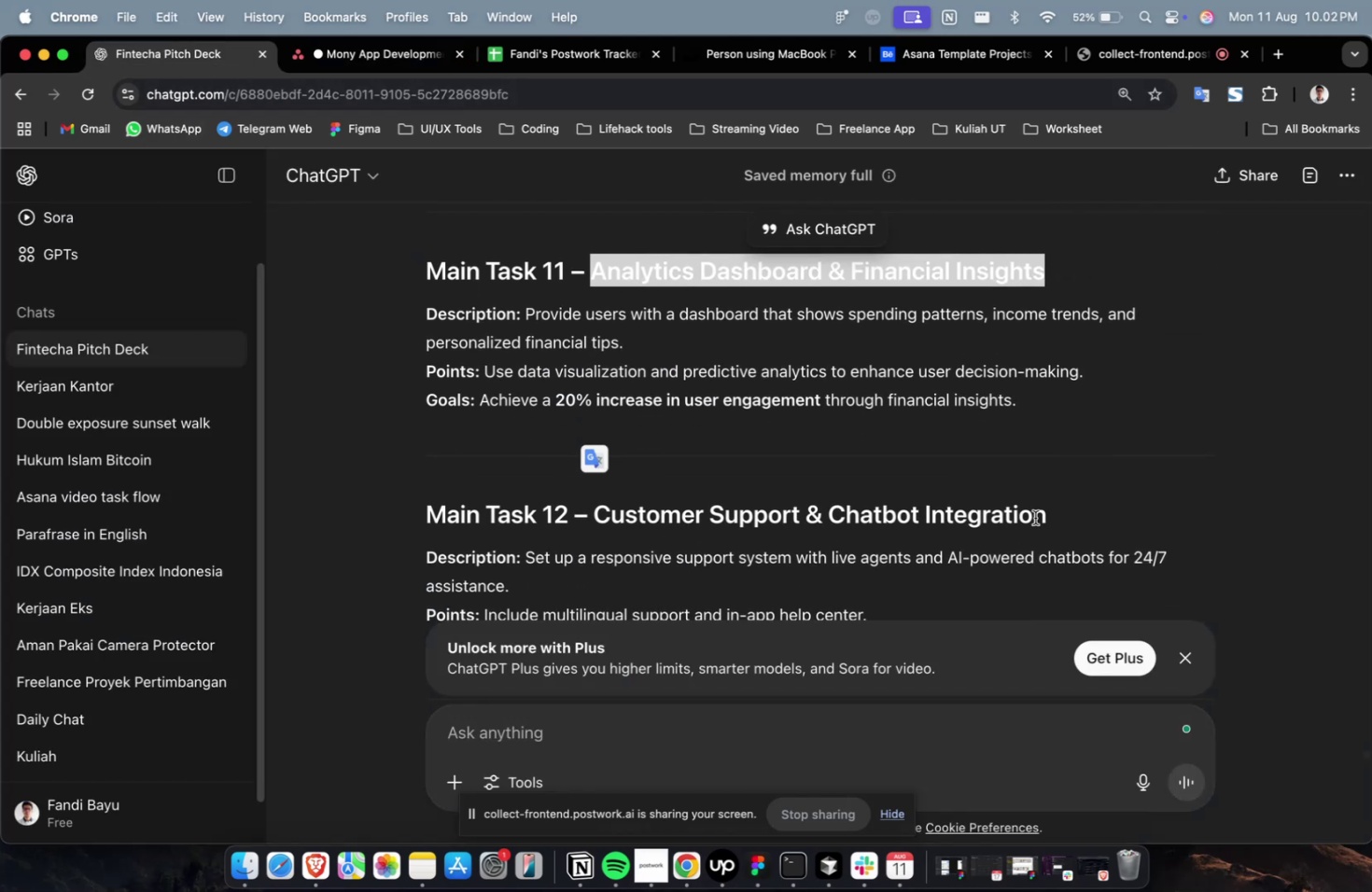 
left_click_drag(start_coordinate=[1061, 513], to_coordinate=[595, 515])
 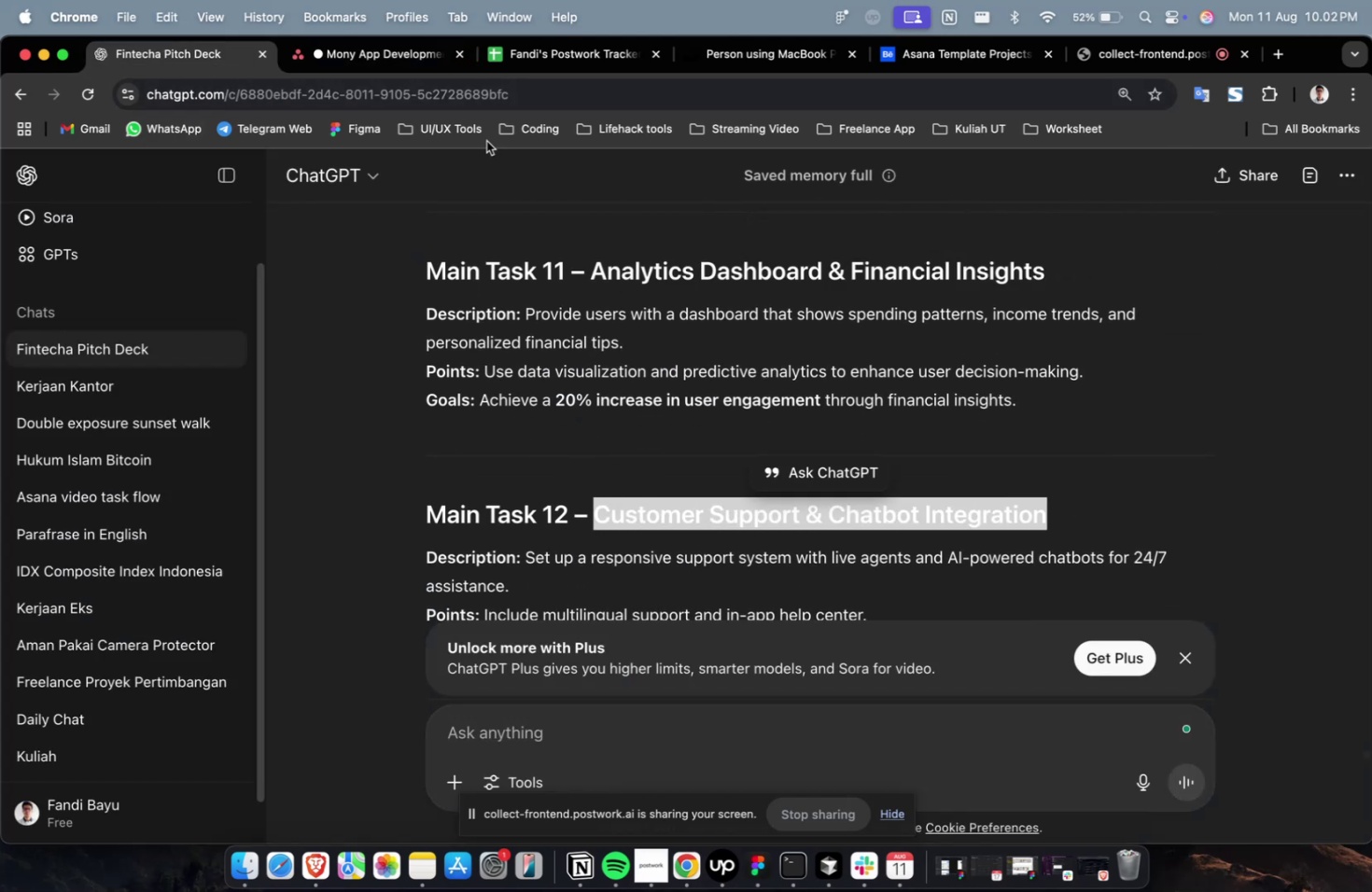 
key(Meta+C)
 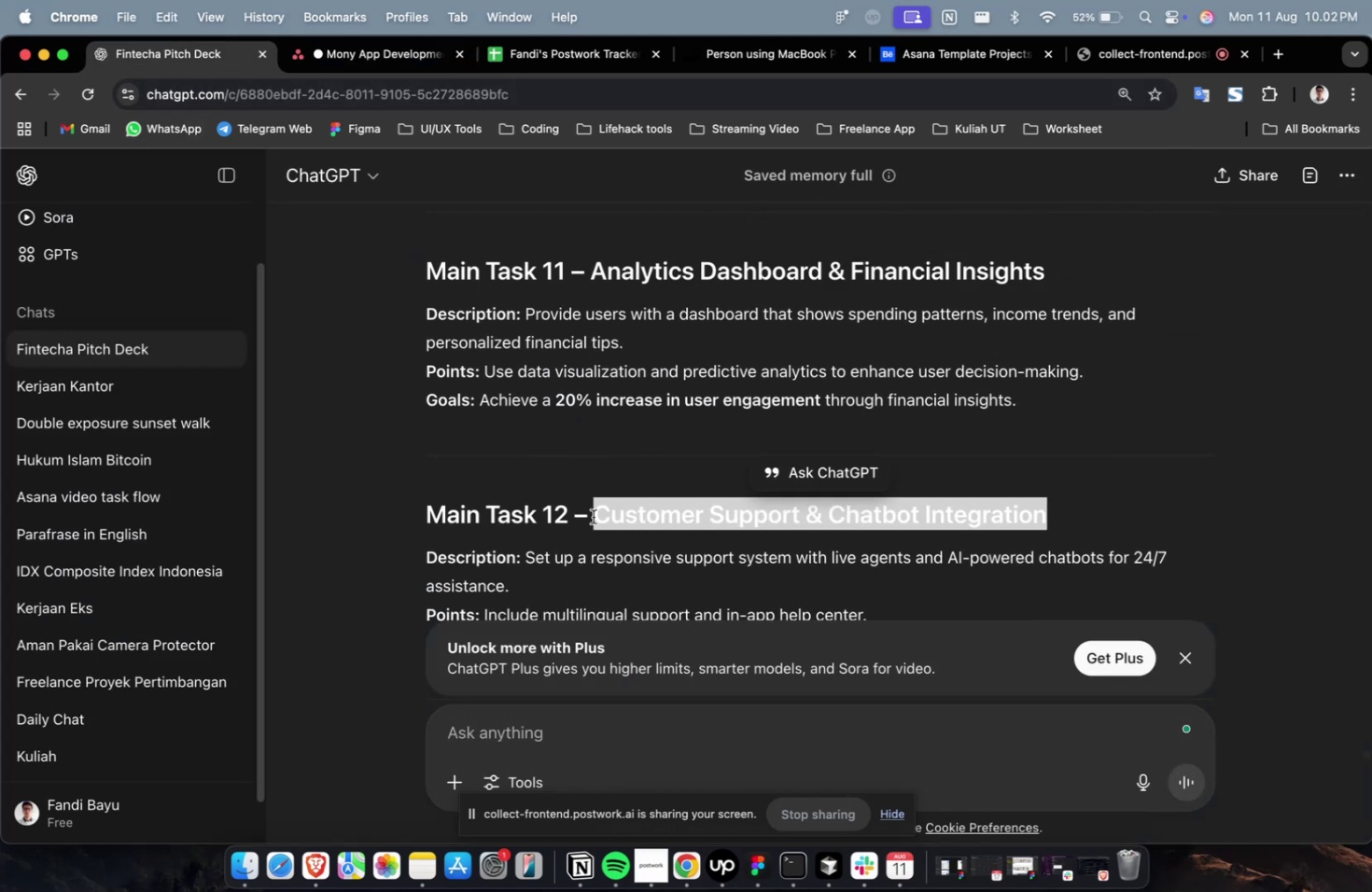 
key(Meta+C)
 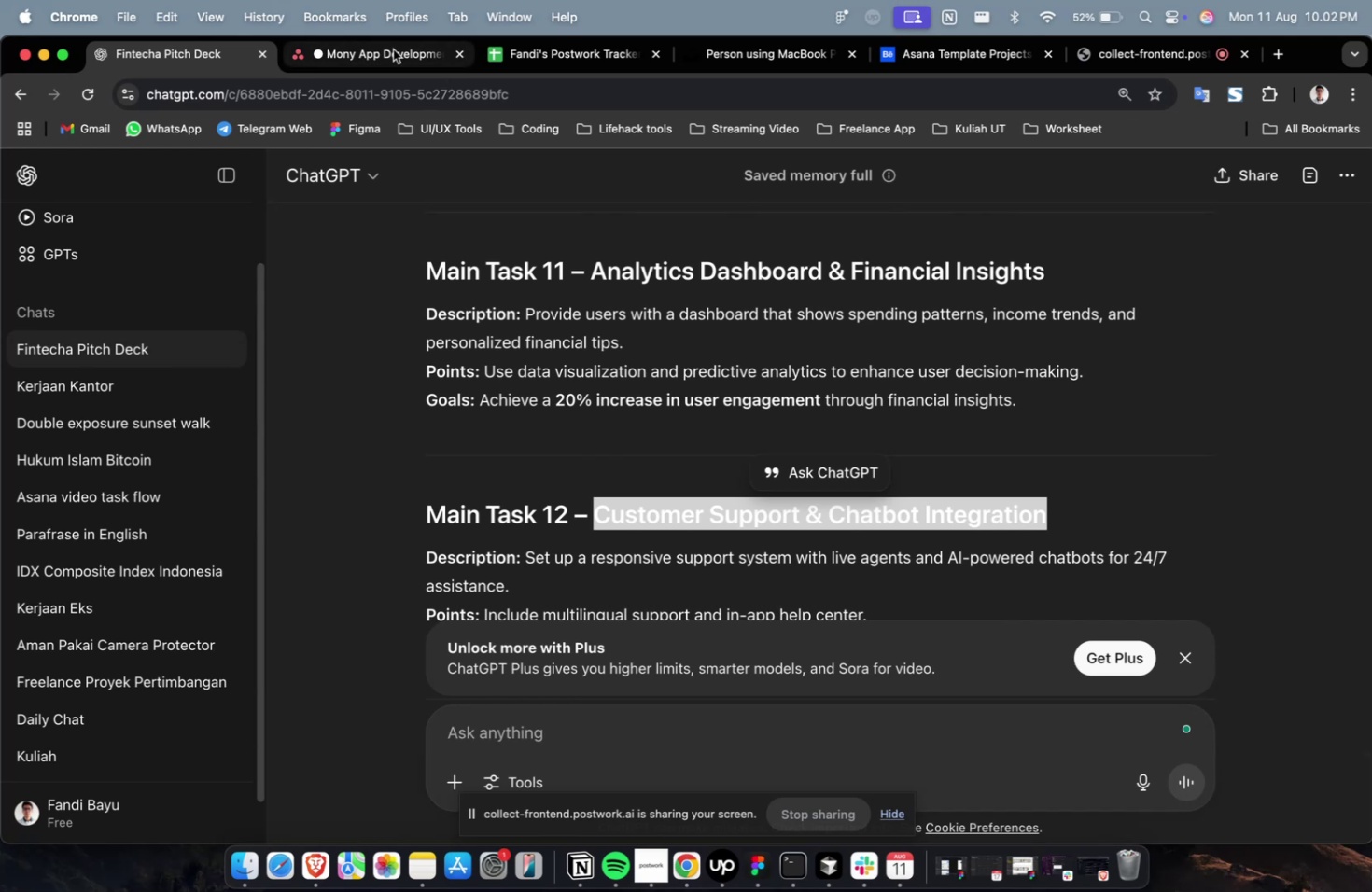 
left_click([376, 43])
 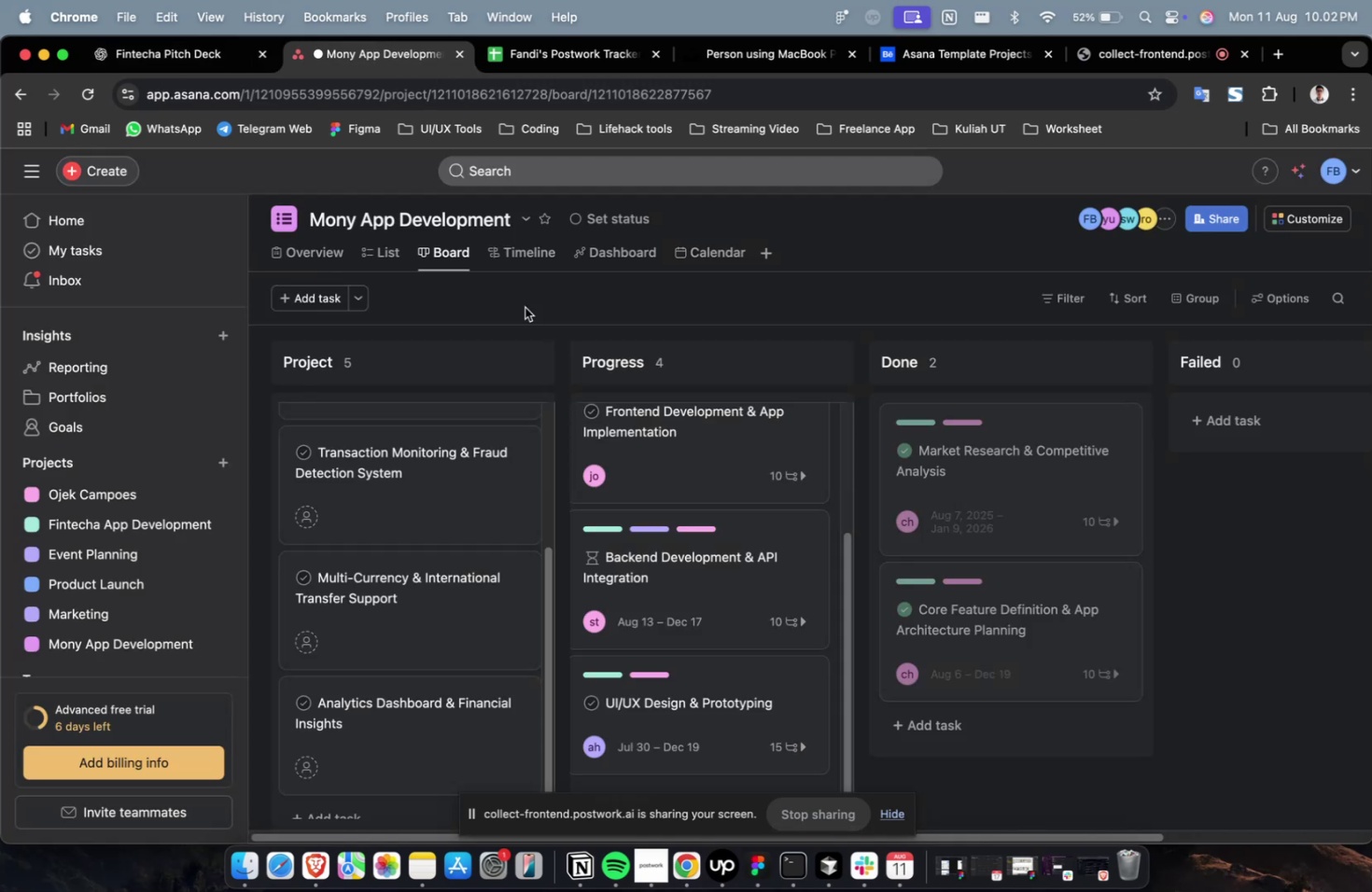 
scroll: coordinate [492, 496], scroll_direction: down, amount: 3.0
 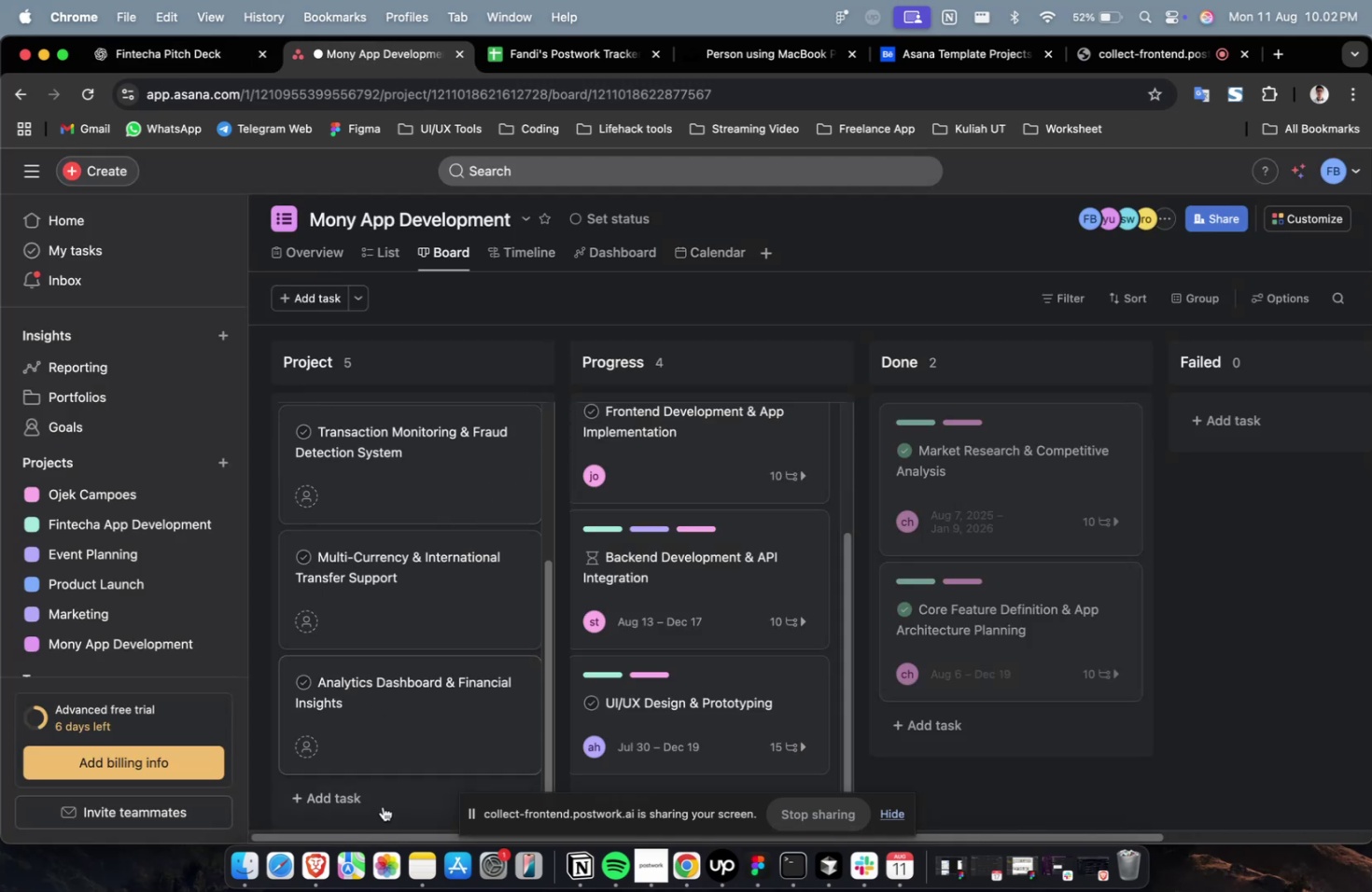 
left_click([384, 805])
 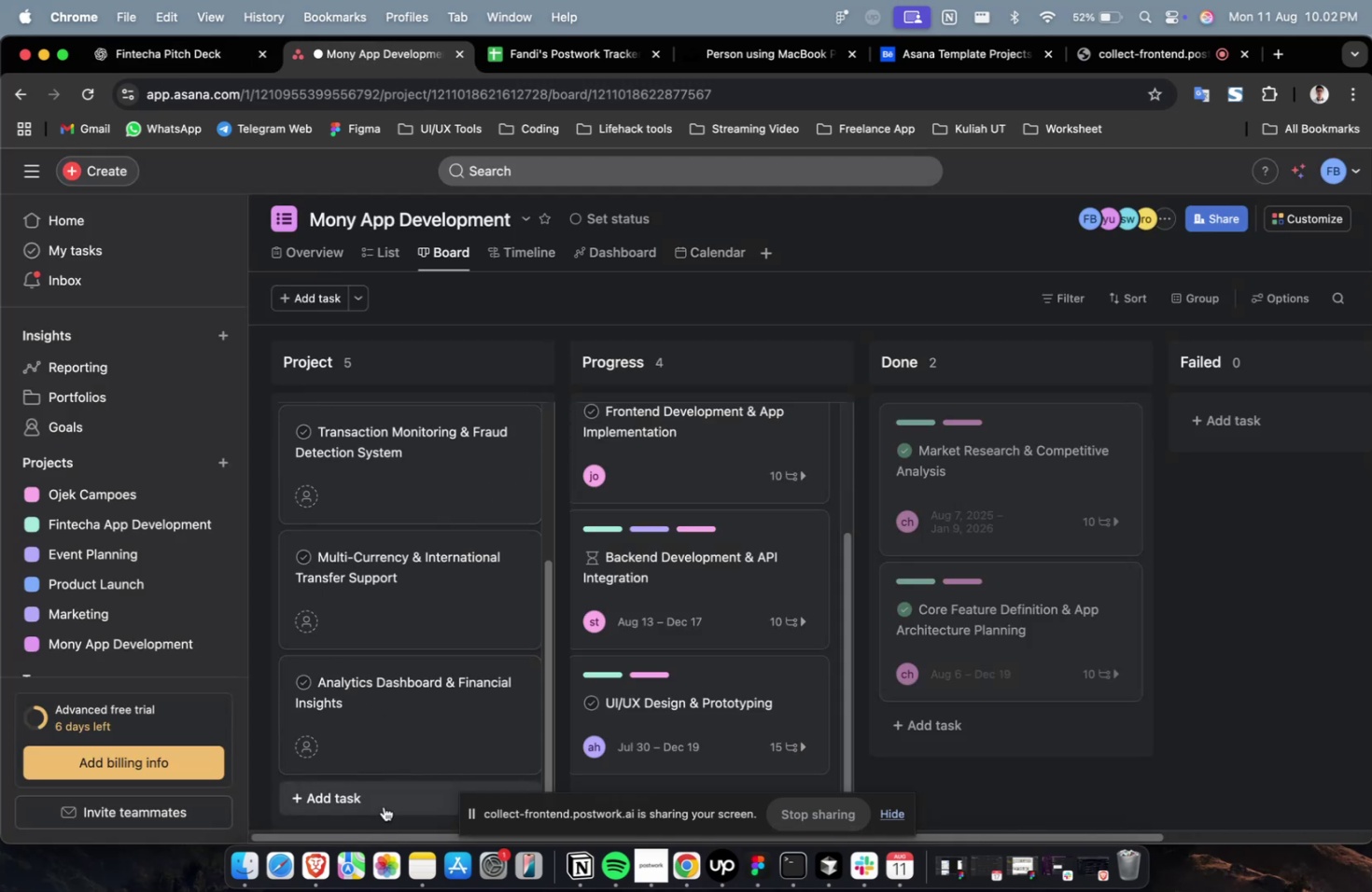 
key(Meta+V)
 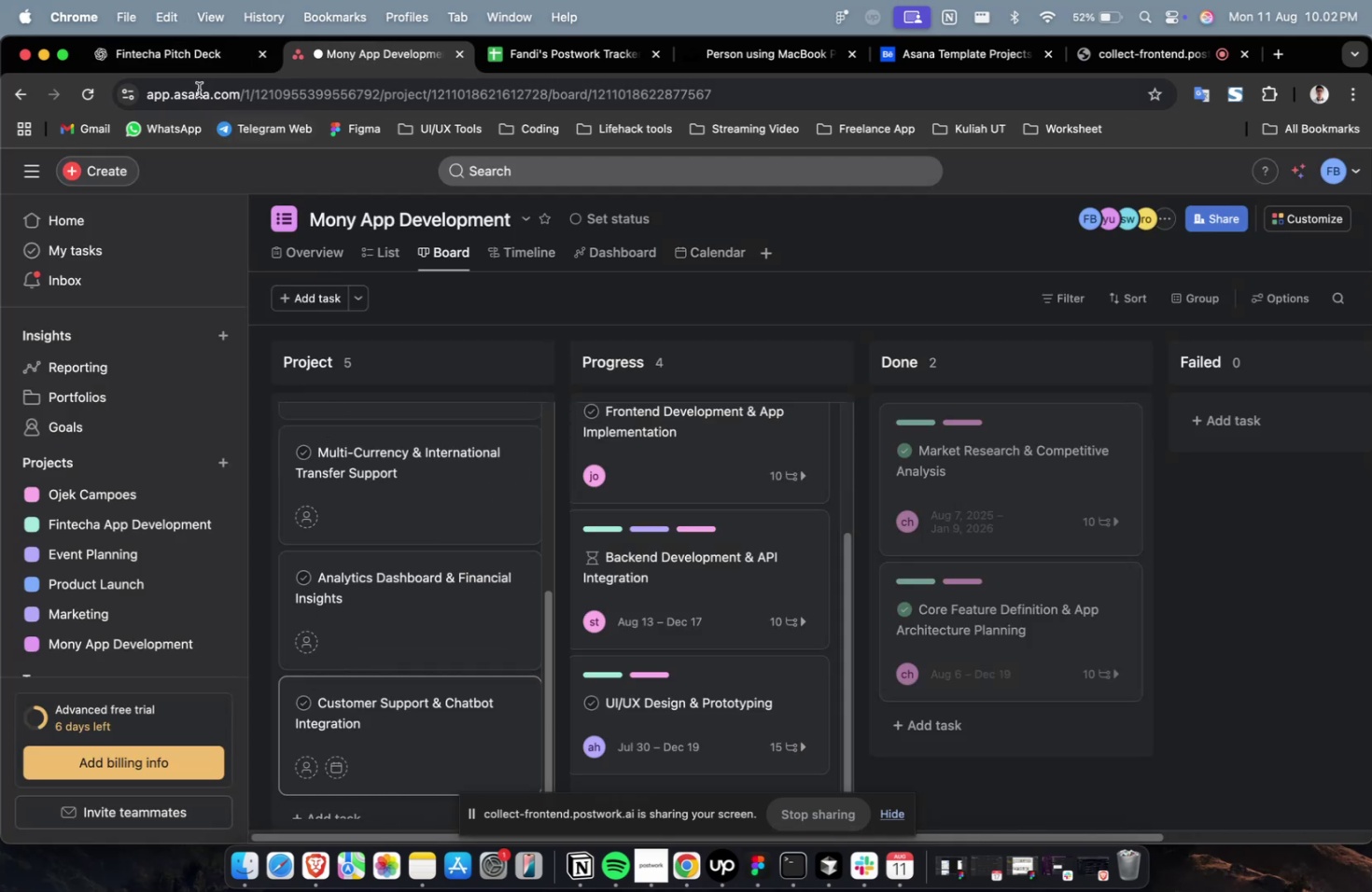 
left_click([176, 60])
 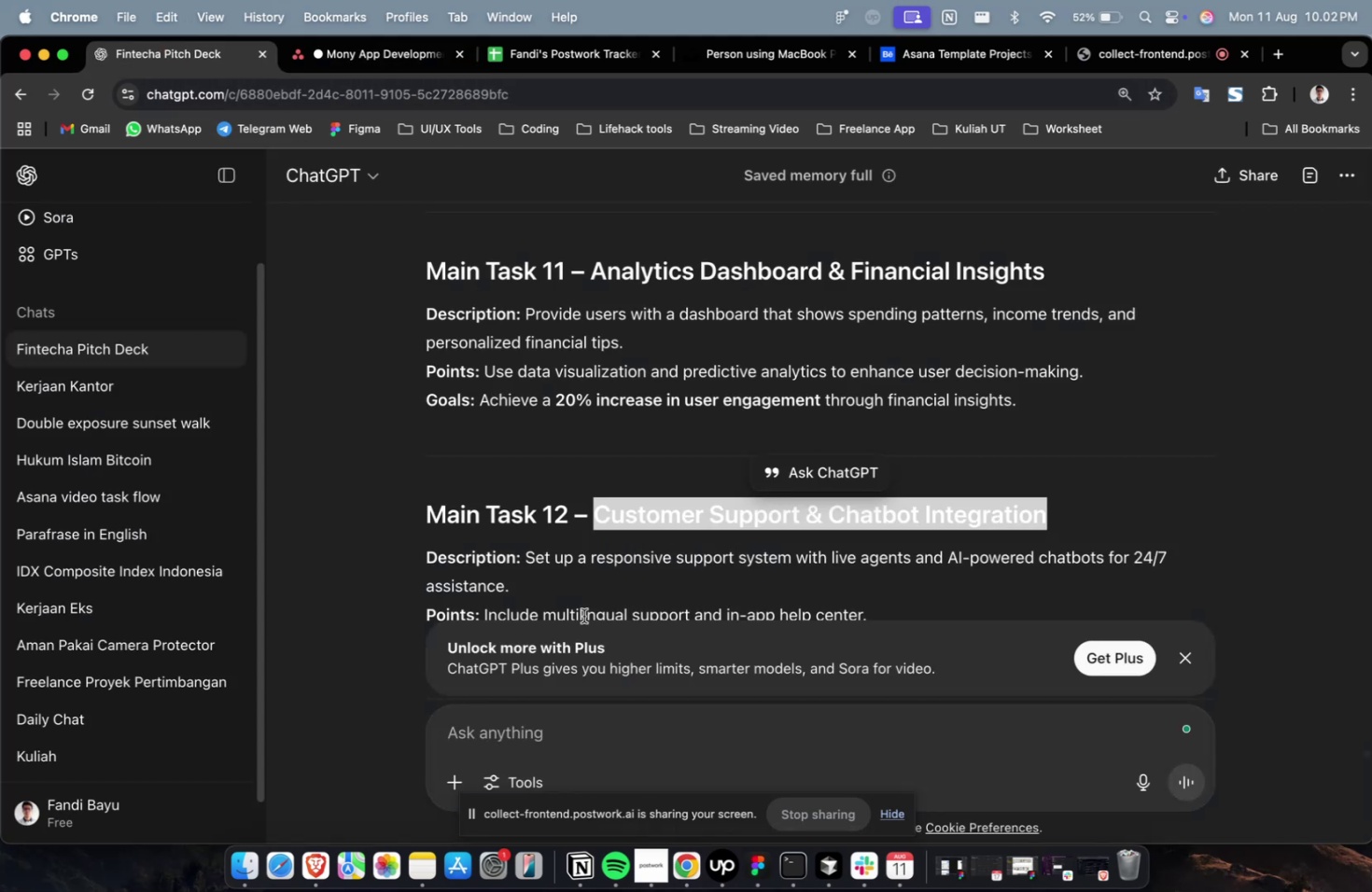 
scroll: coordinate [671, 495], scroll_direction: down, amount: 27.0
 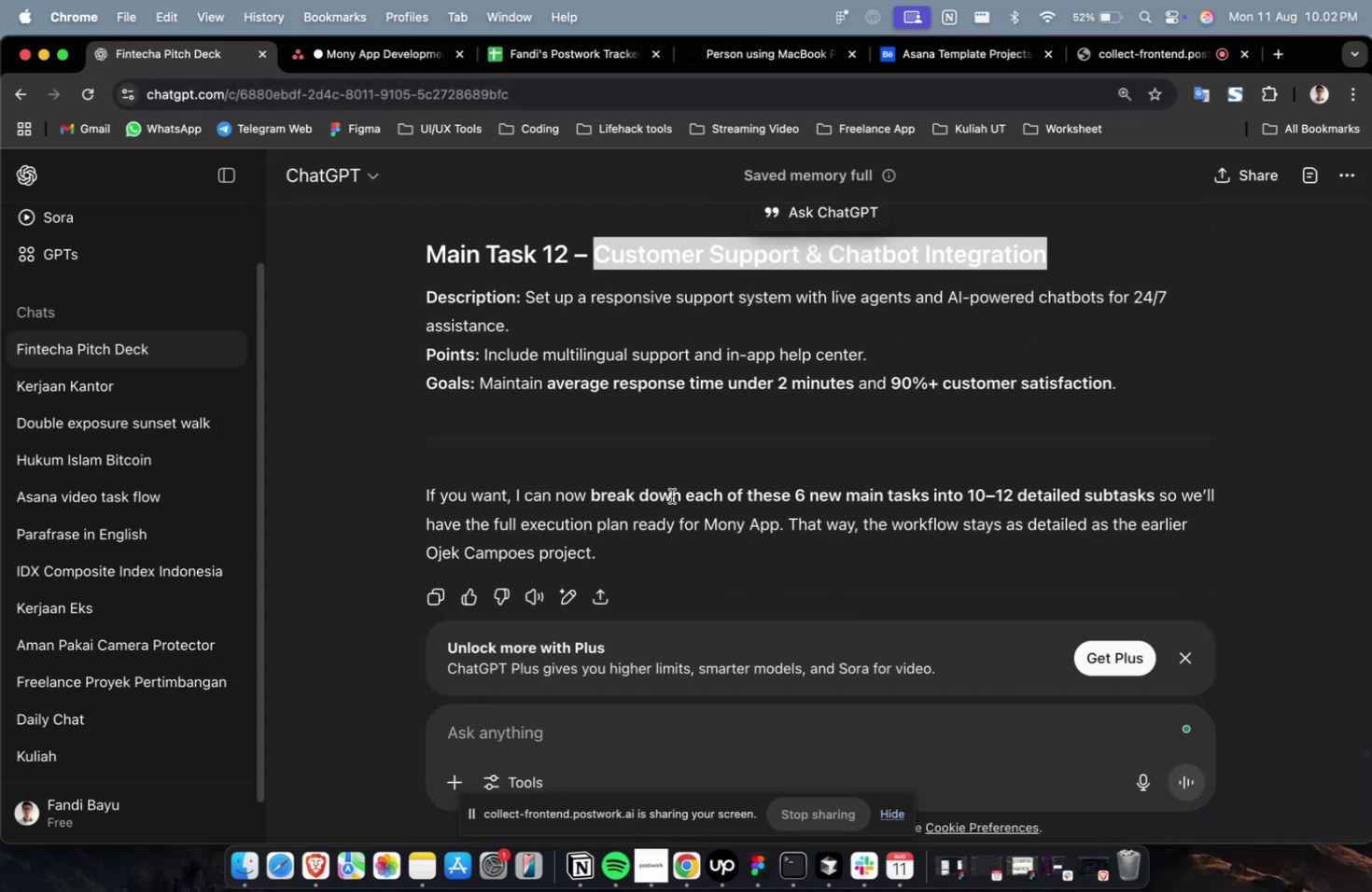 
scroll: coordinate [507, 281], scroll_direction: up, amount: 33.0
 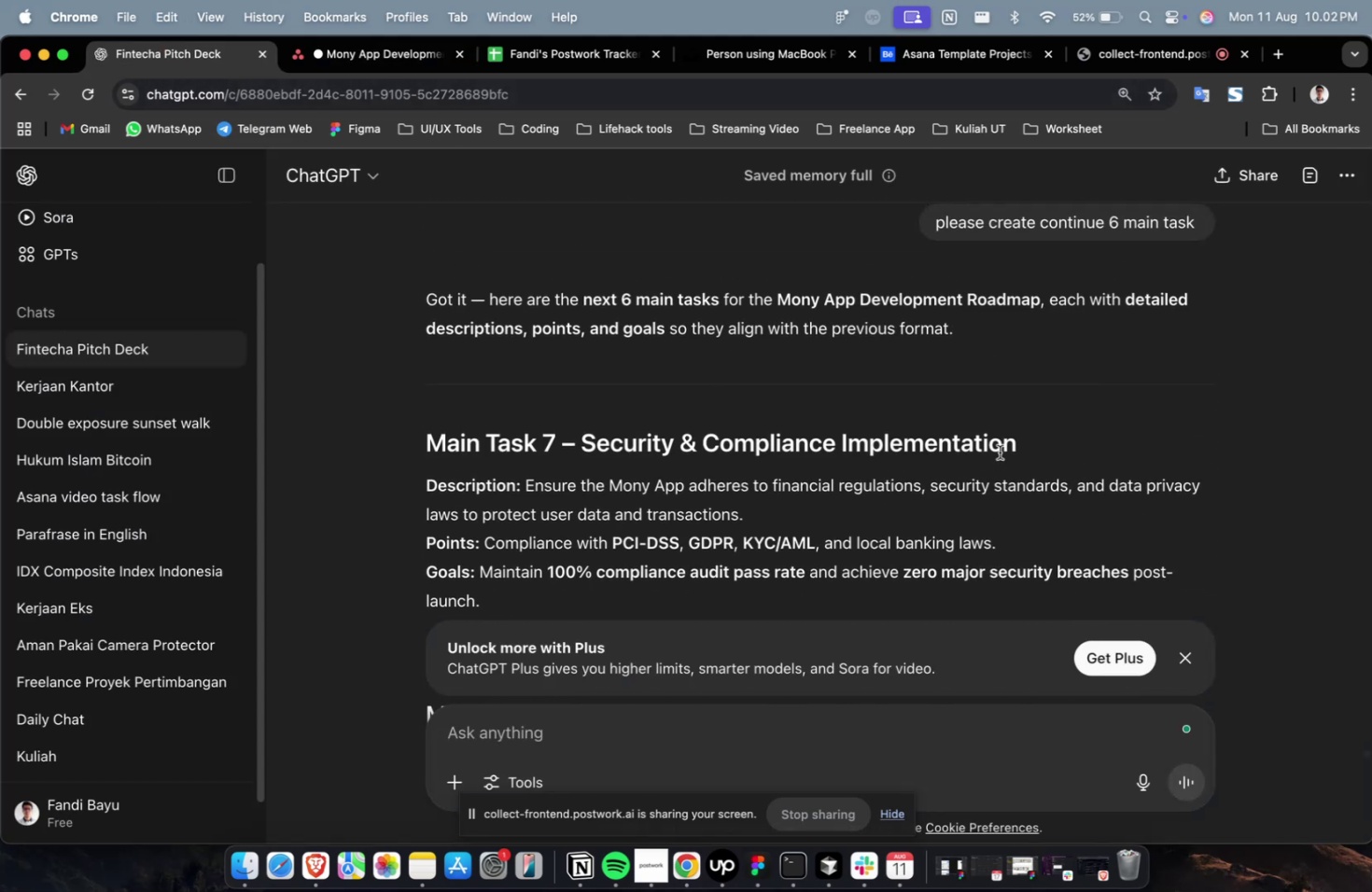 
left_click_drag(start_coordinate=[1022, 441], to_coordinate=[586, 446])
 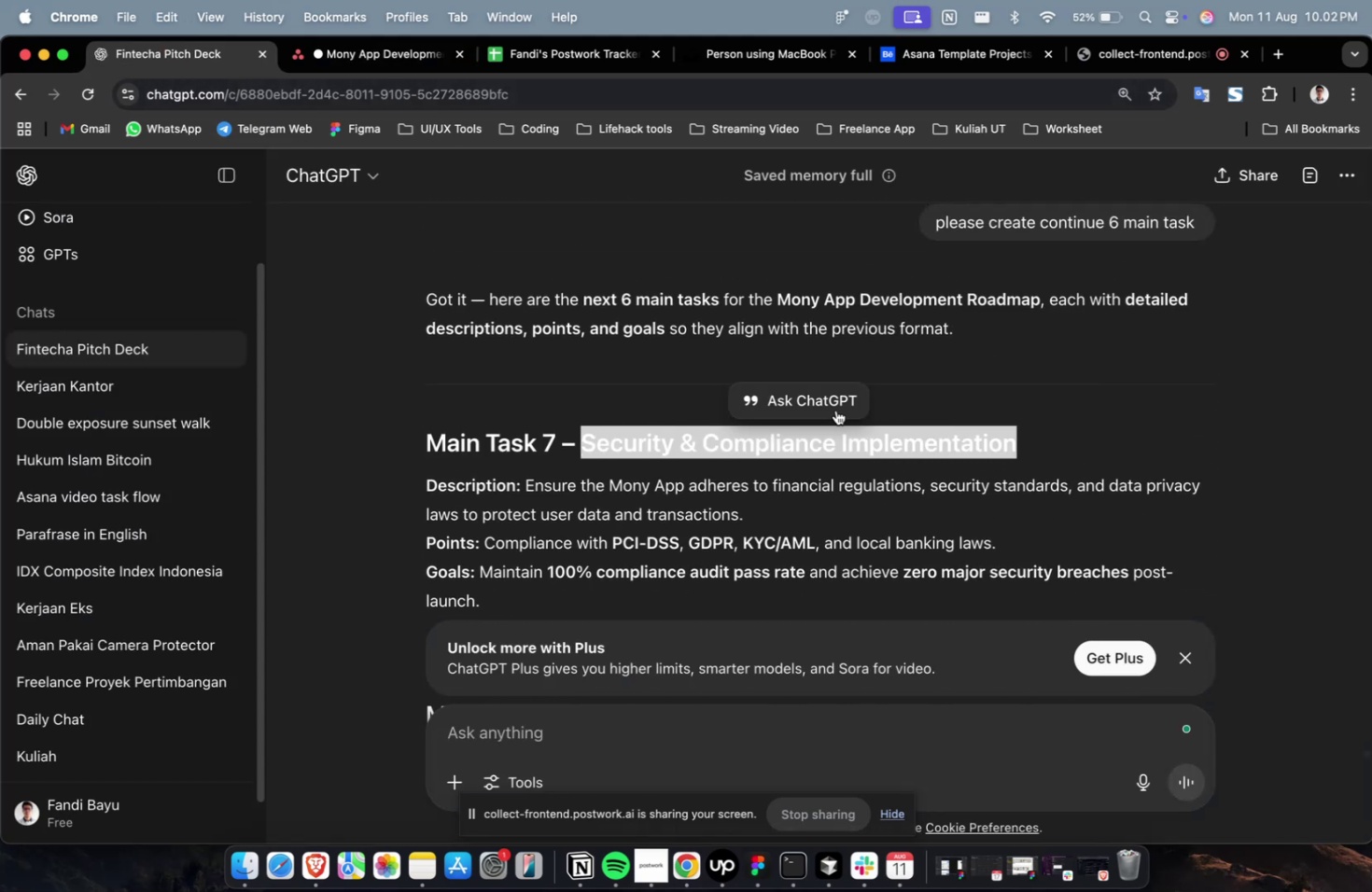 
left_click([836, 408])
 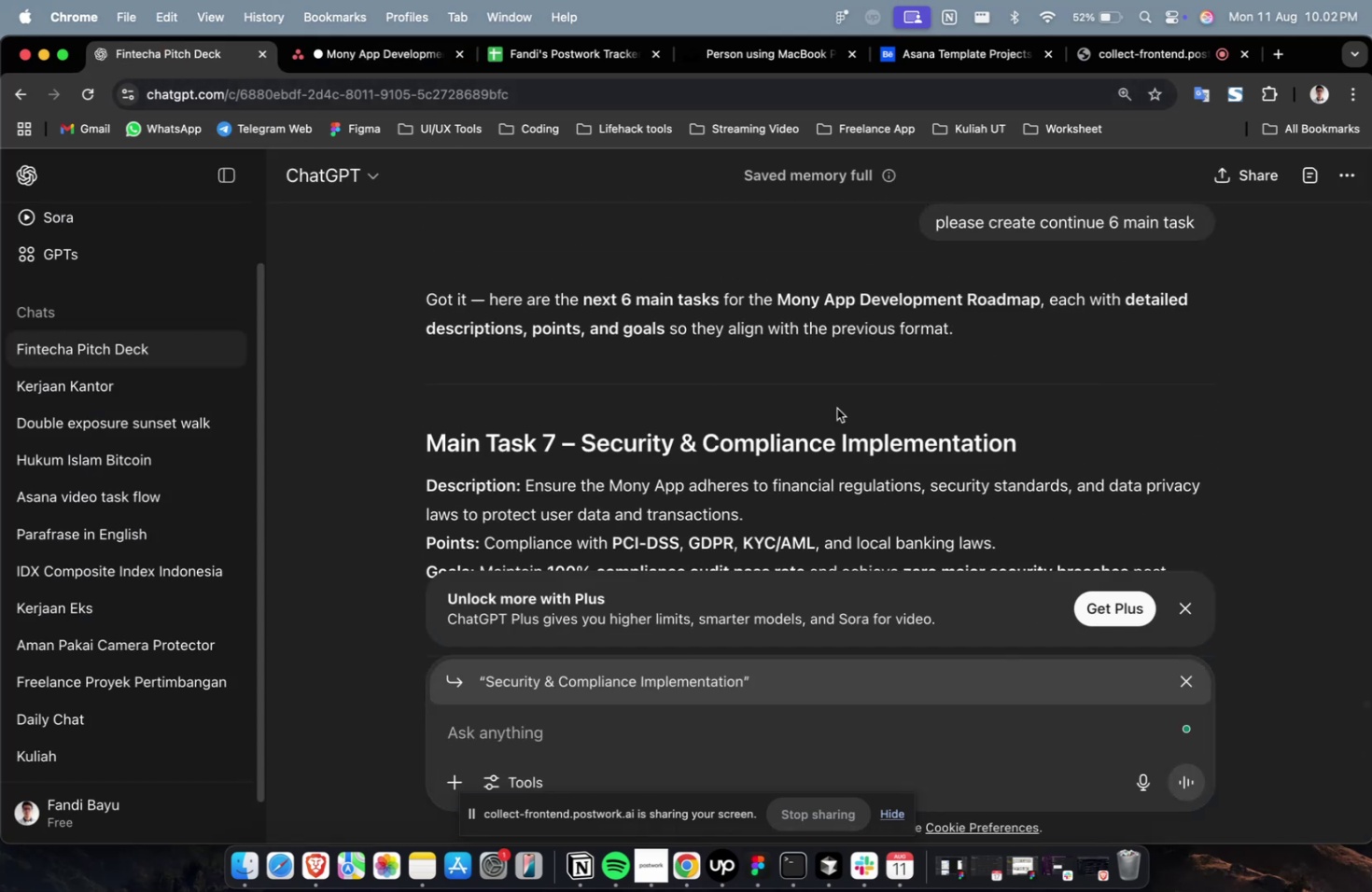 
type(please create detailed for this)
 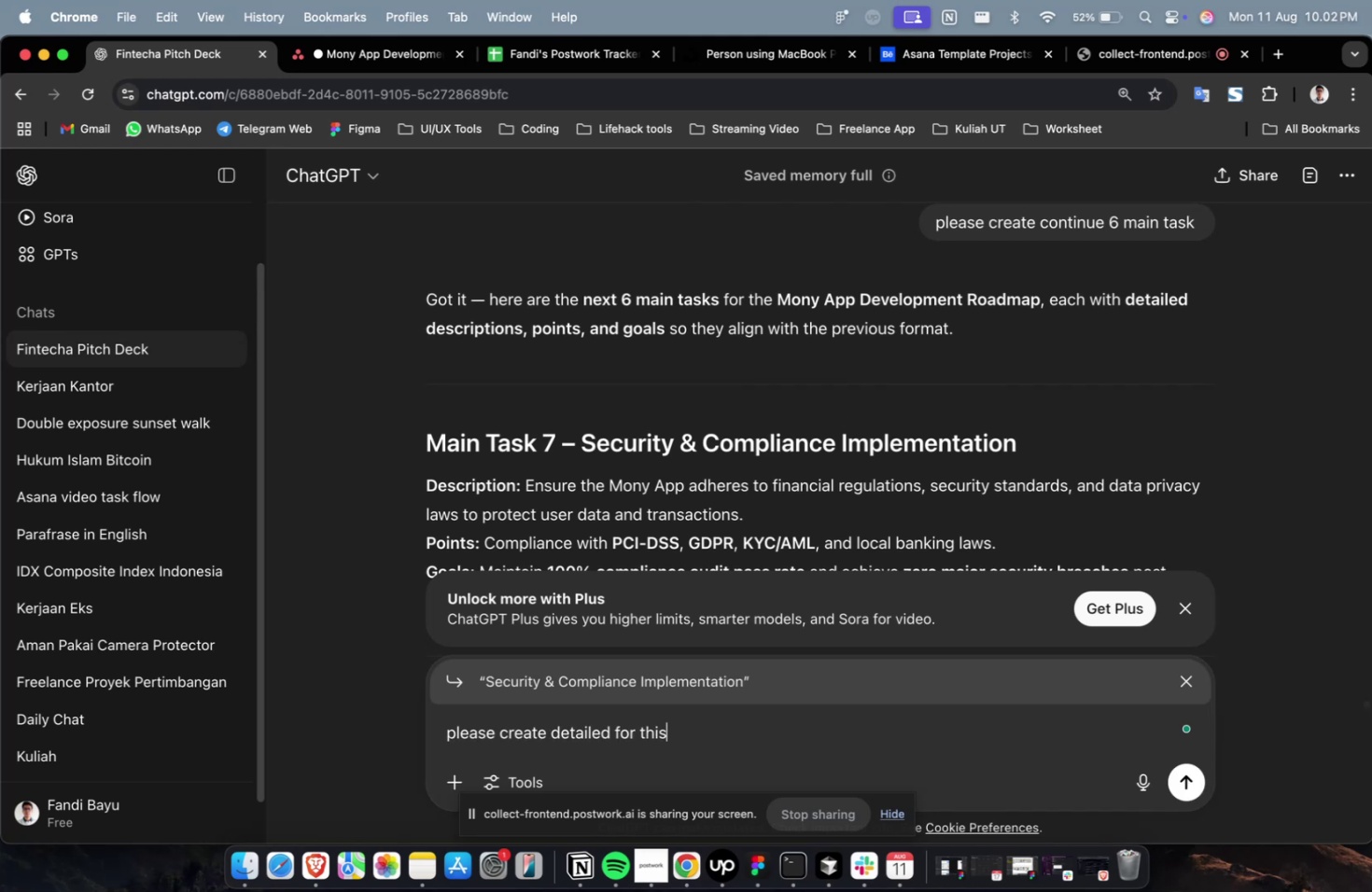 
key(Enter)
 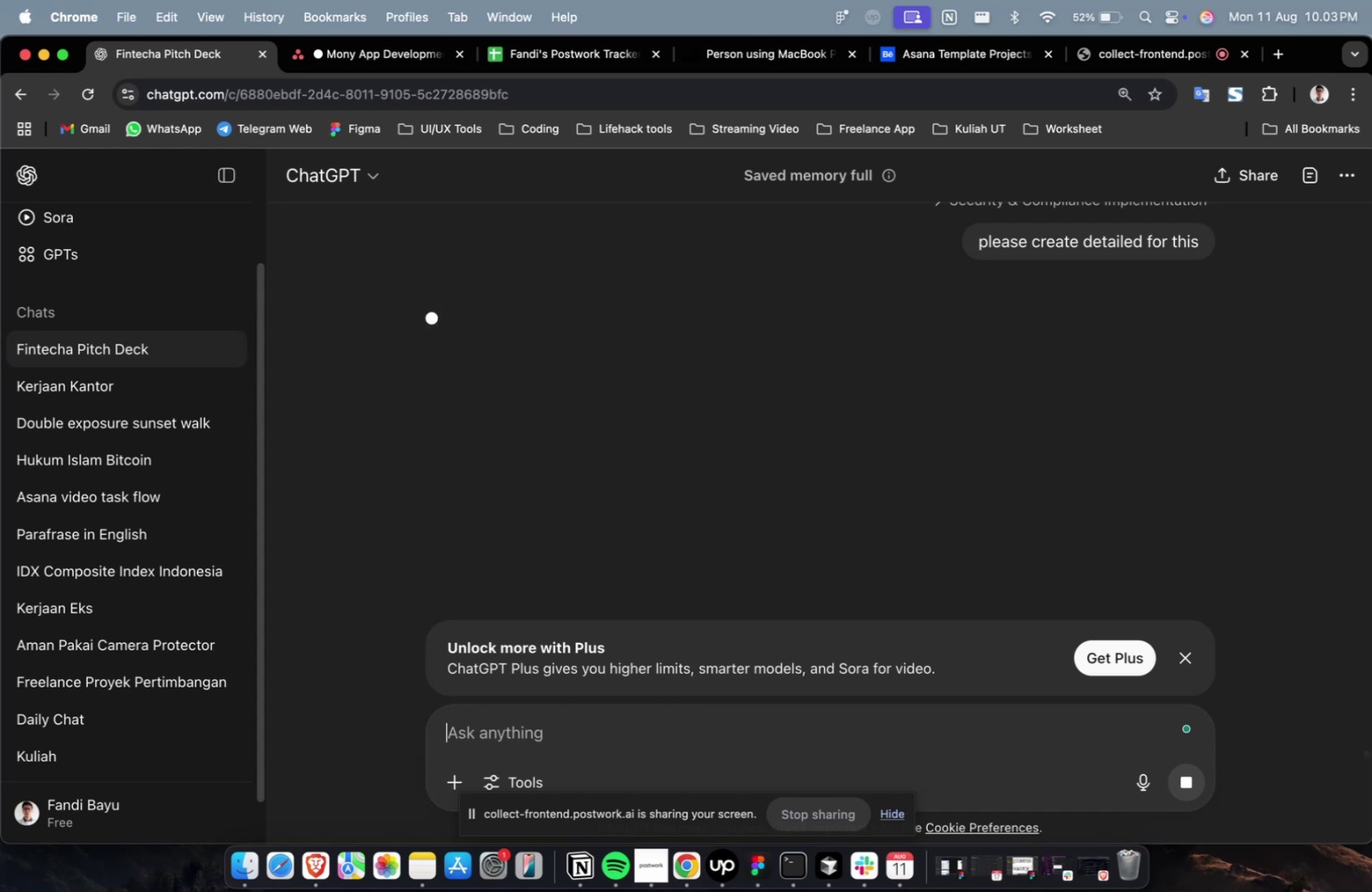 
wait(31.36)
 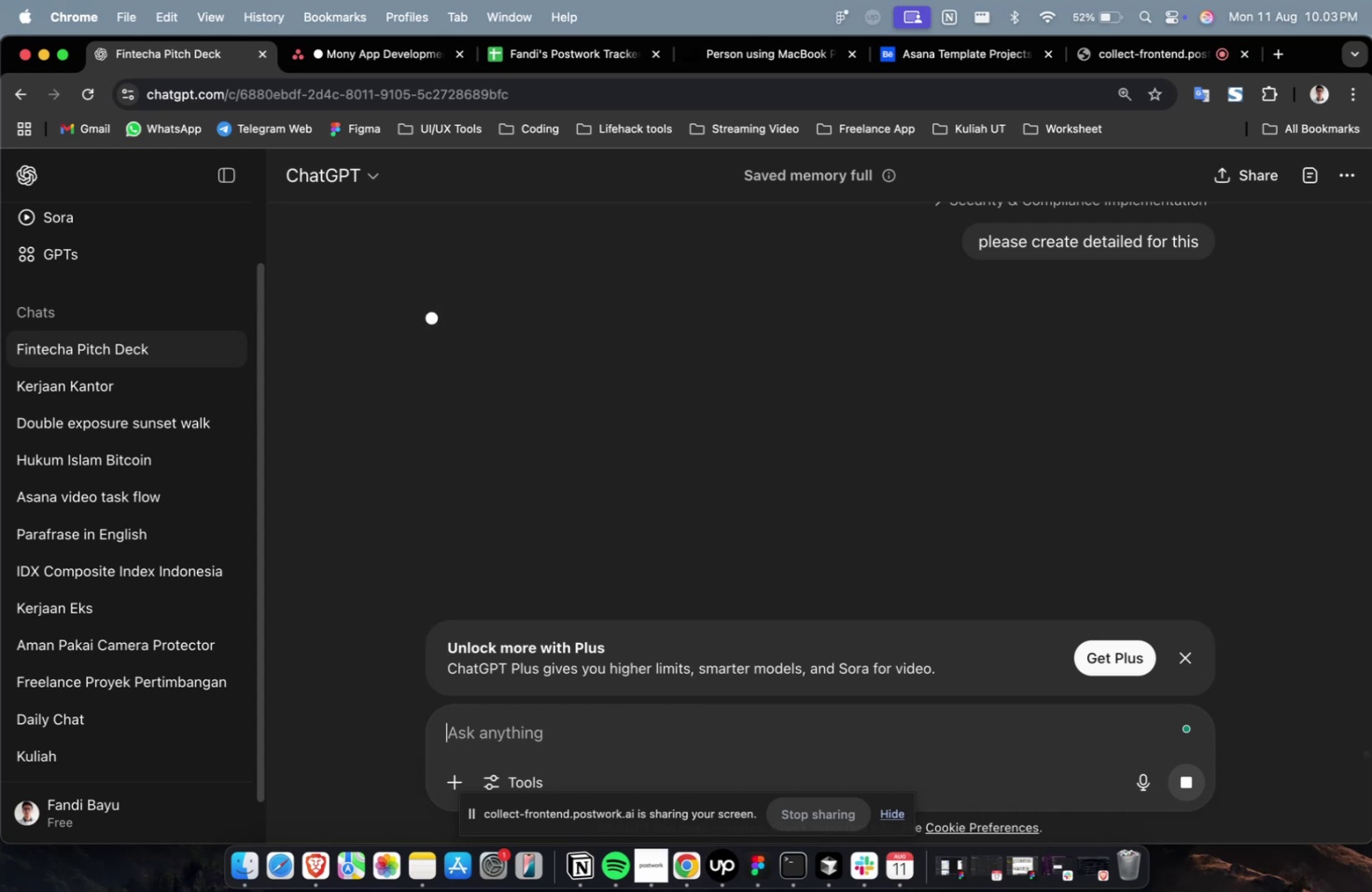 
scroll: coordinate [772, 341], scroll_direction: down, amount: 11.0
 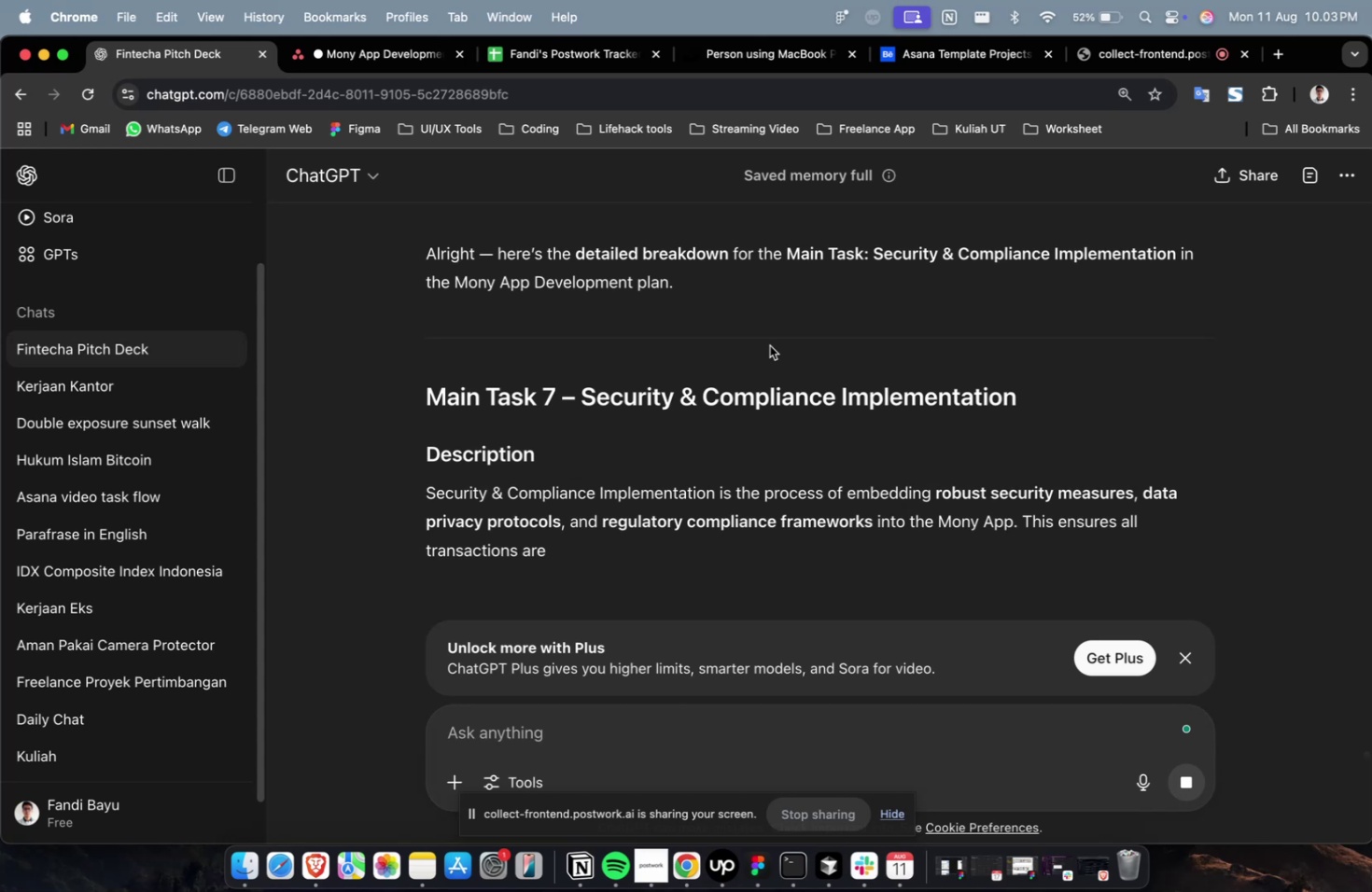 
wait(12.27)
 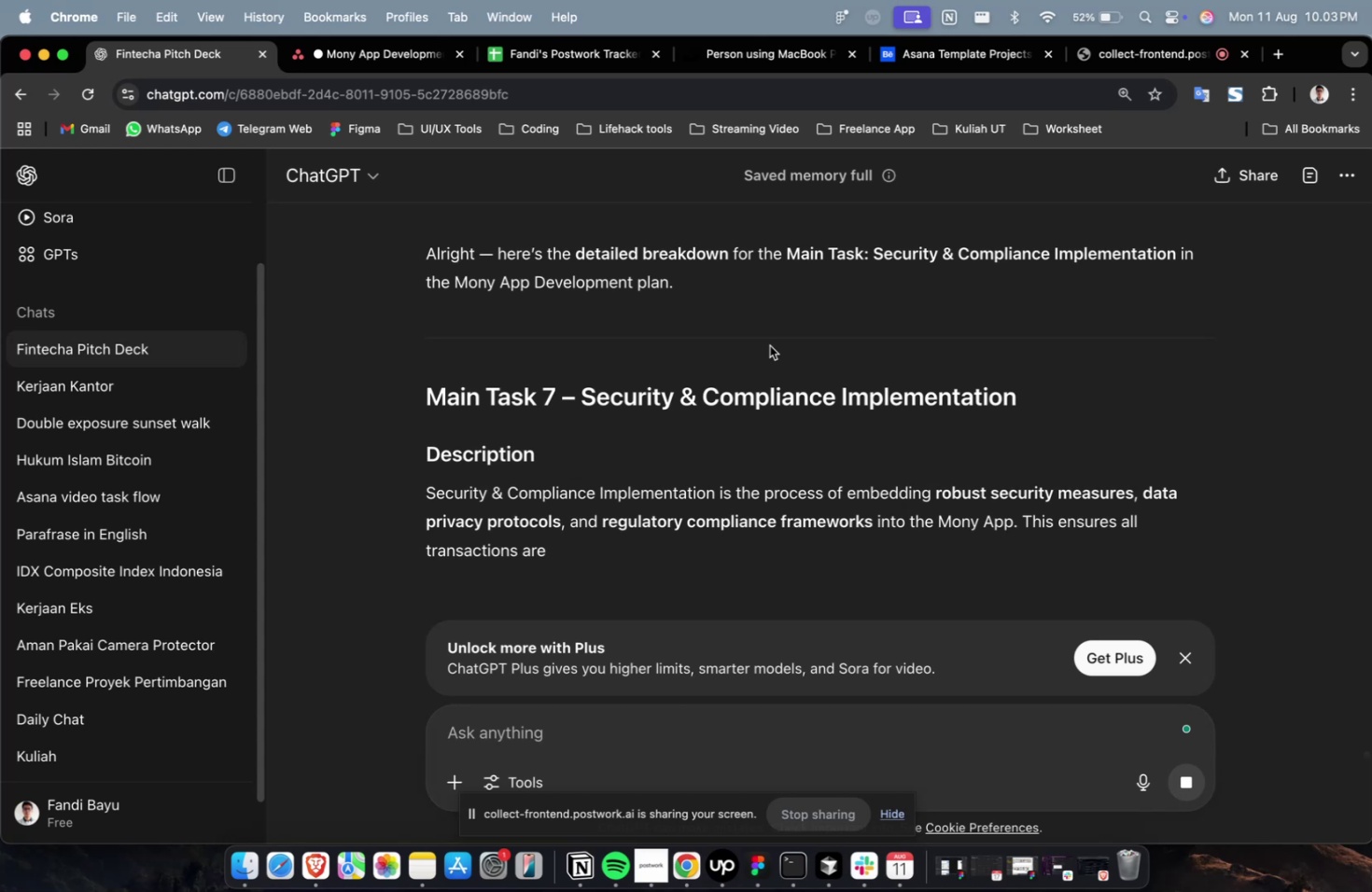 
scroll: coordinate [769, 345], scroll_direction: none, amount: 0.0
 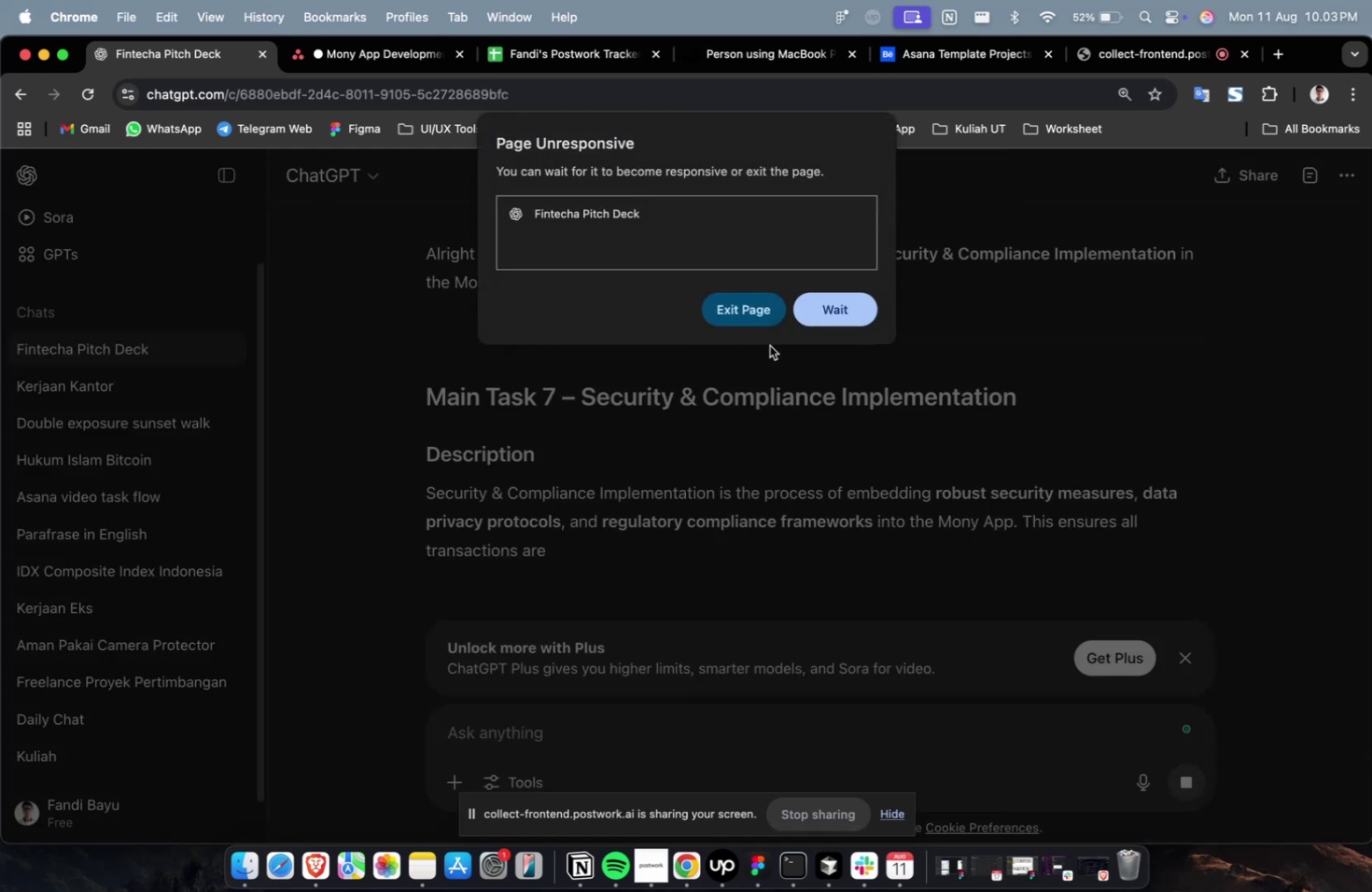 
left_click([818, 310])
 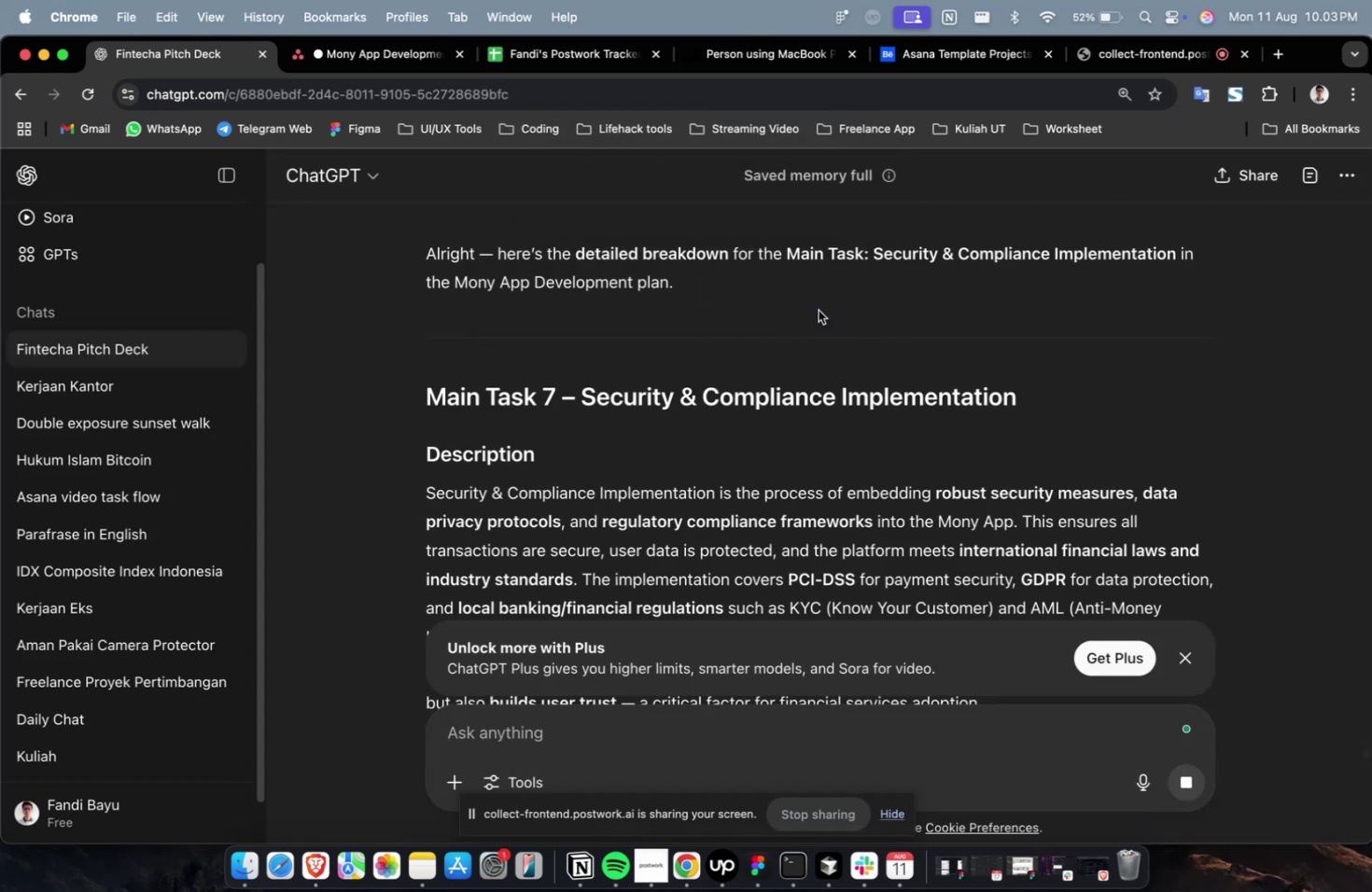 
scroll: coordinate [819, 333], scroll_direction: down, amount: 19.0
 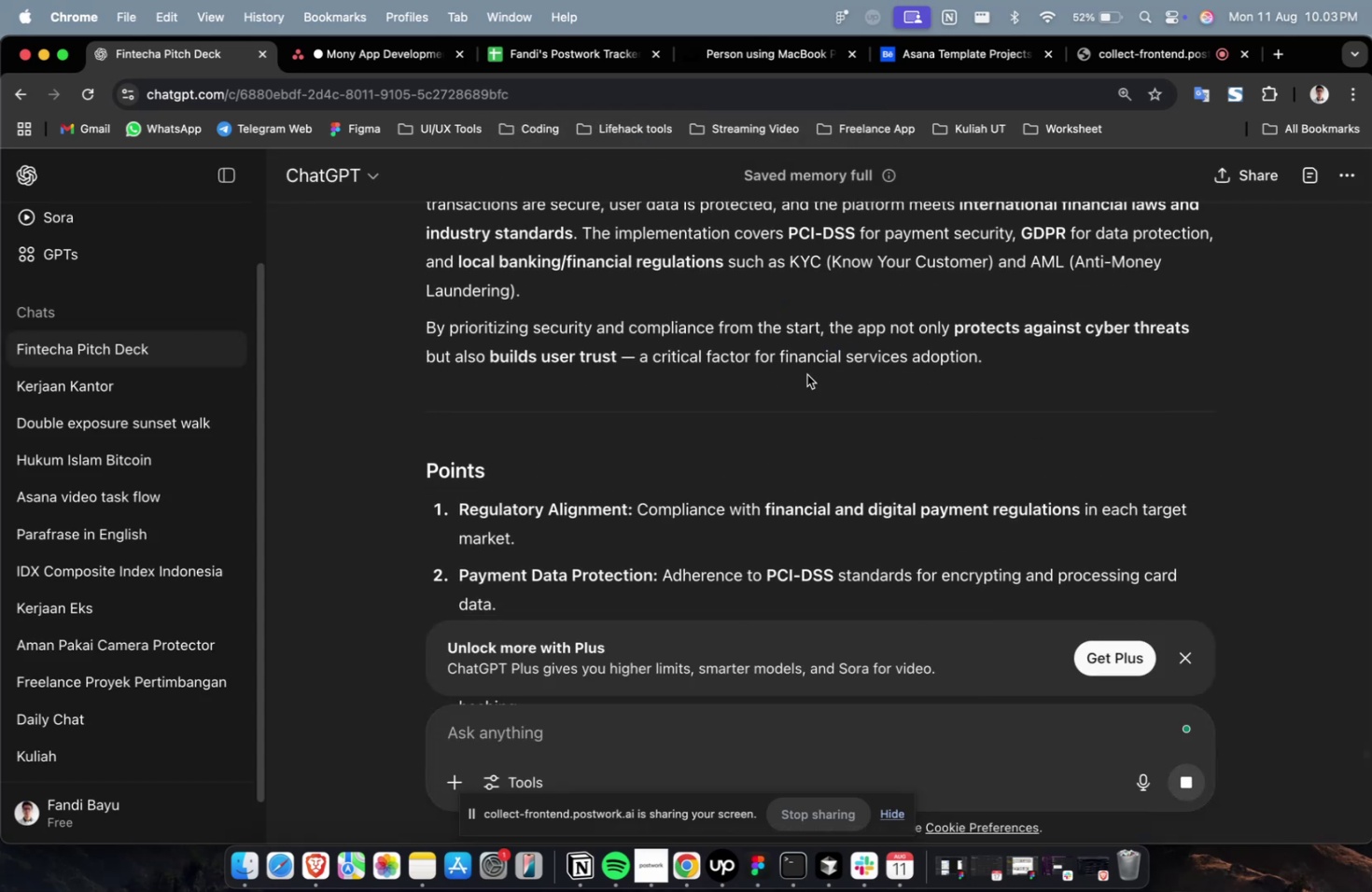 
scroll: coordinate [791, 405], scroll_direction: up, amount: 4.0
 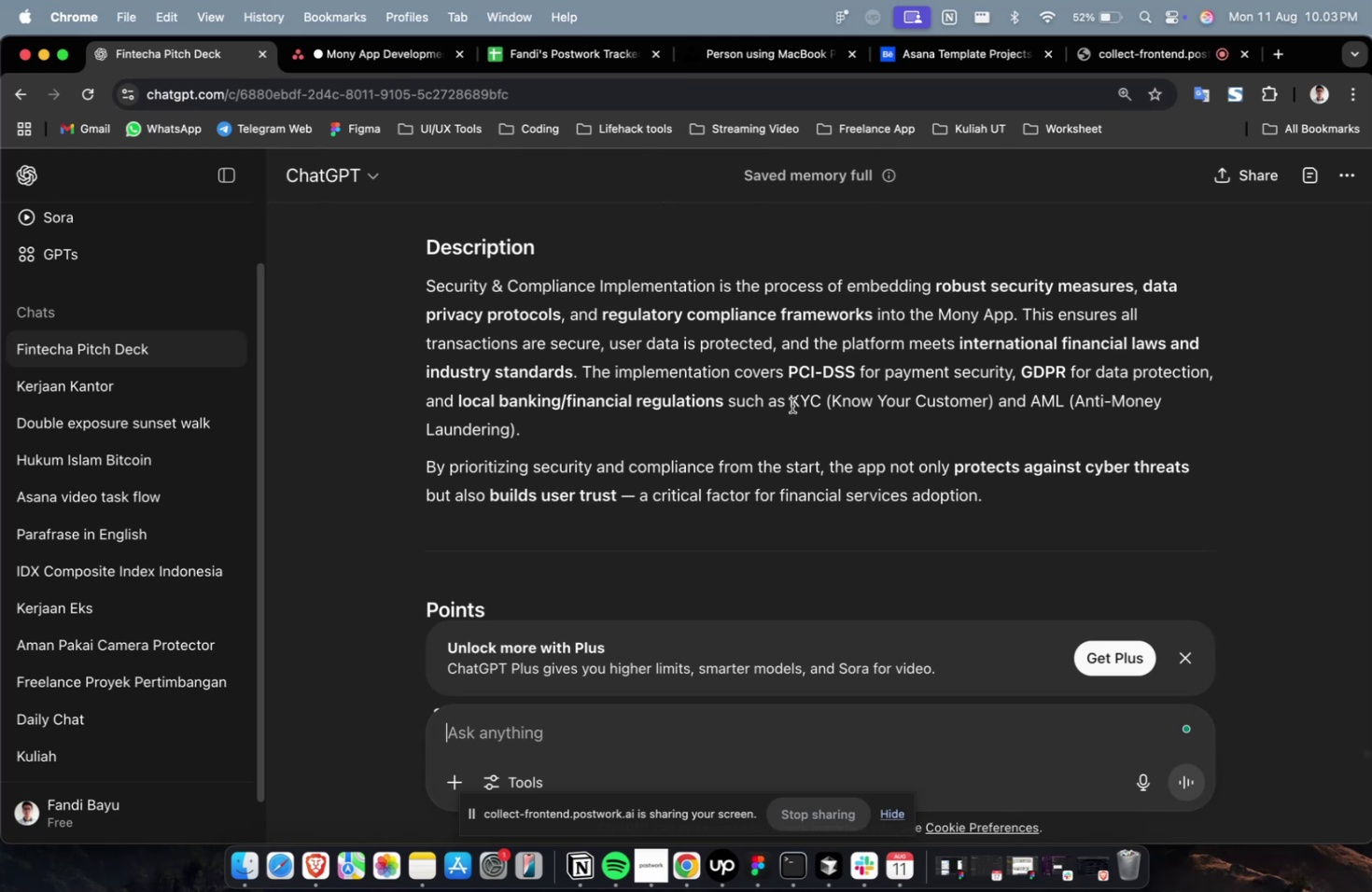 
wait(8.87)
 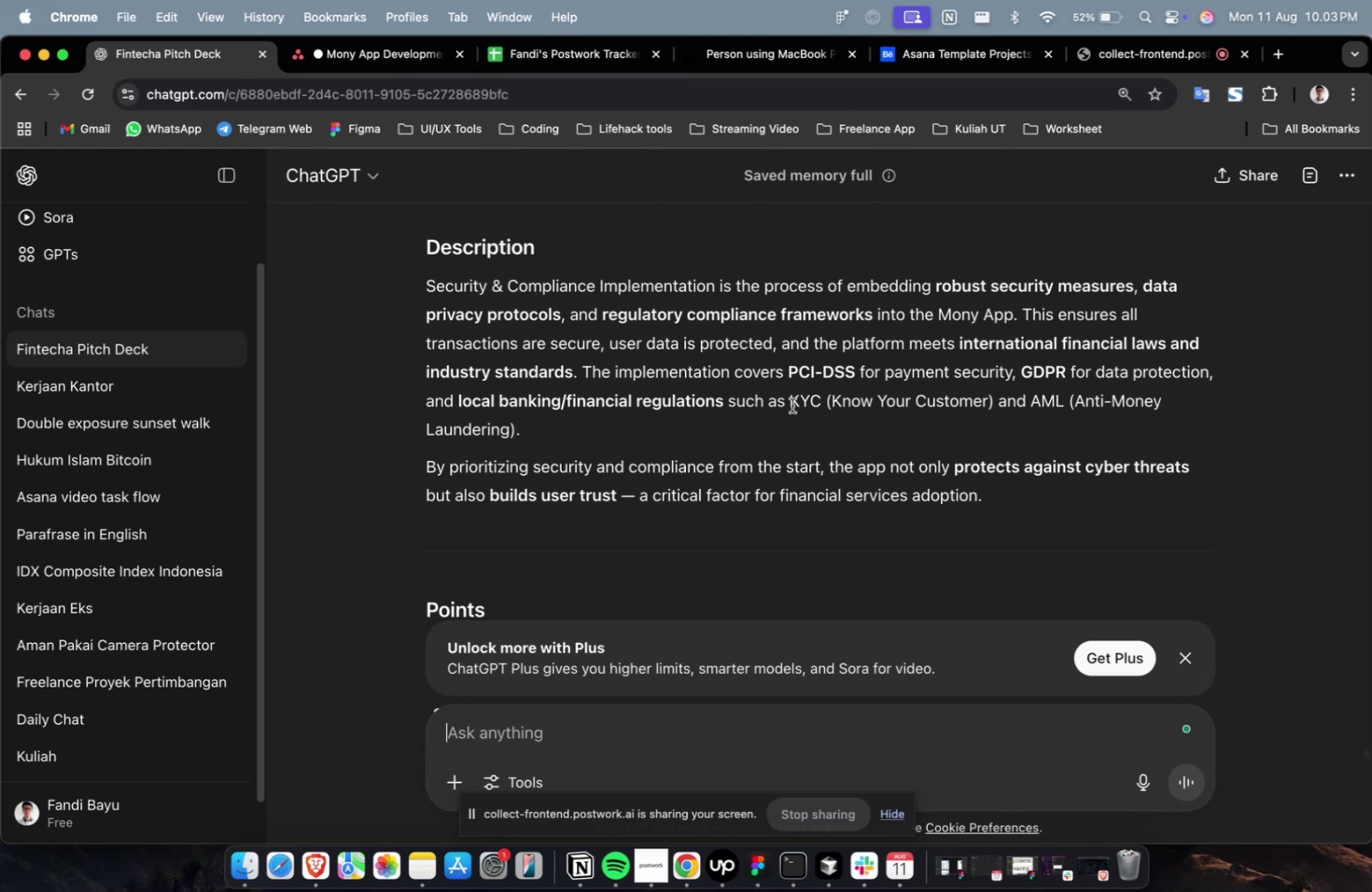 
scroll: coordinate [735, 517], scroll_direction: down, amount: 32.0
 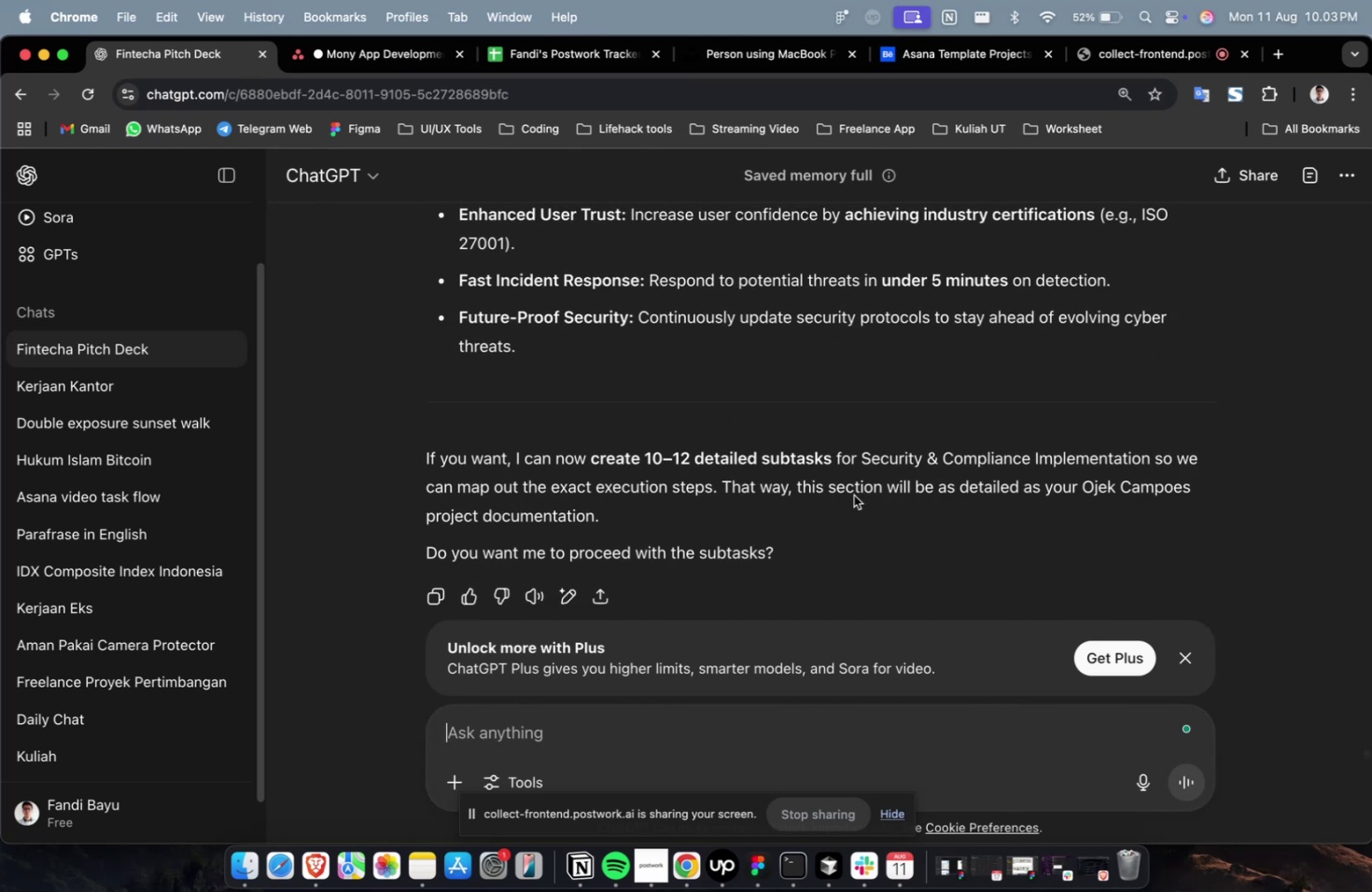 
scroll: coordinate [929, 445], scroll_direction: up, amount: 4.0
 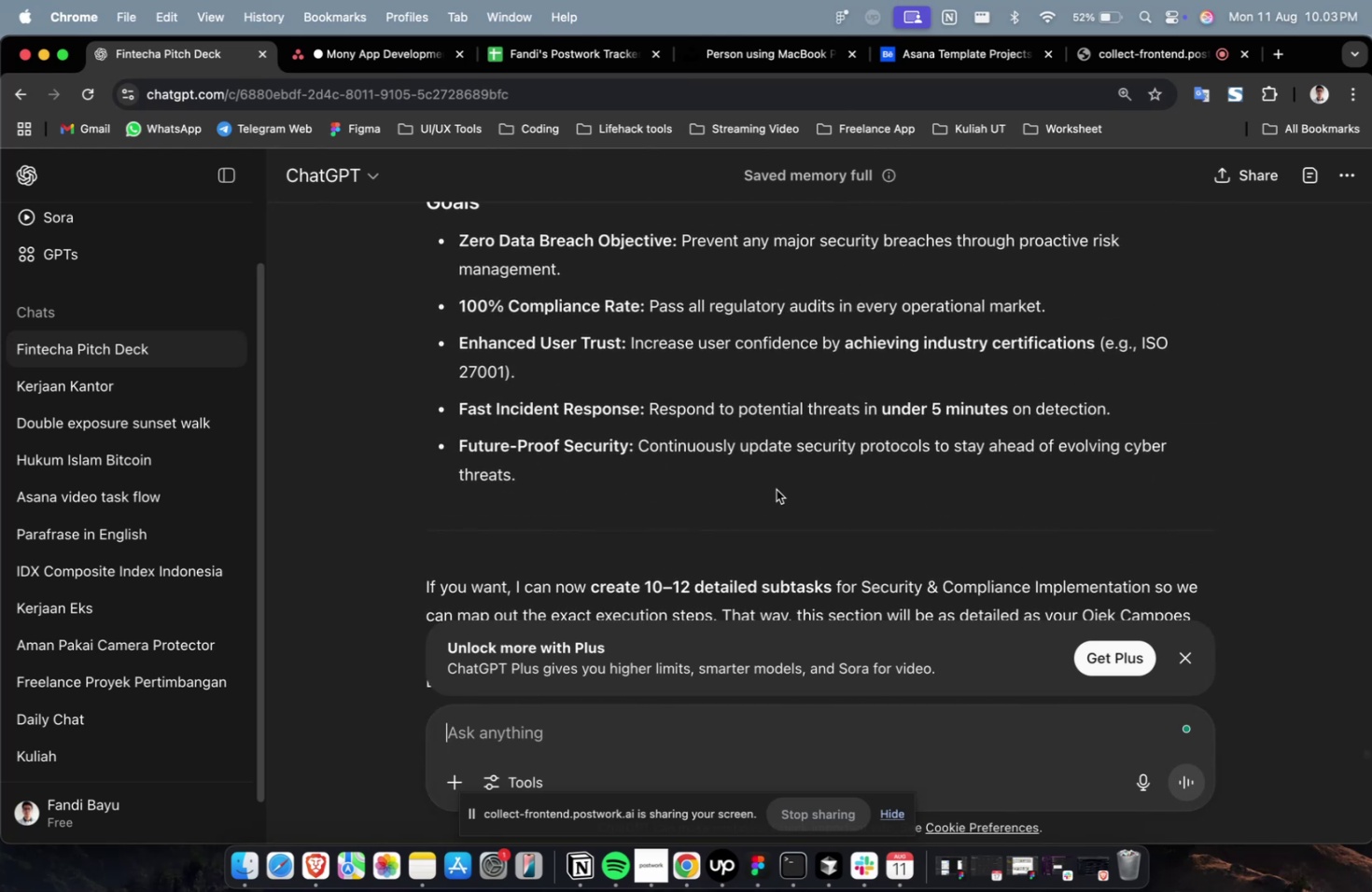 
left_click_drag(start_coordinate=[759, 489], to_coordinate=[572, 409])
 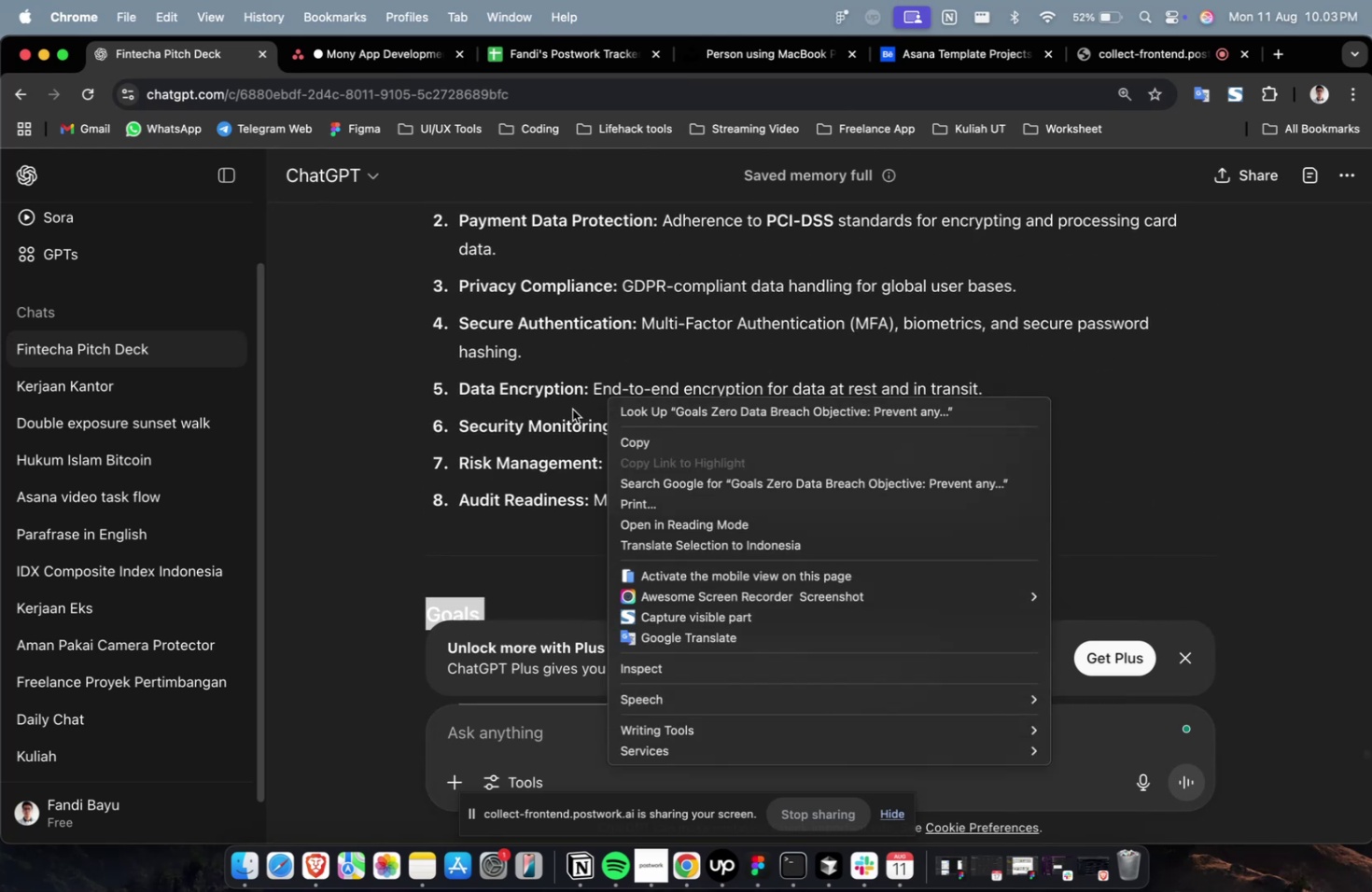 
scroll: coordinate [607, 400], scroll_direction: up, amount: 11.0
 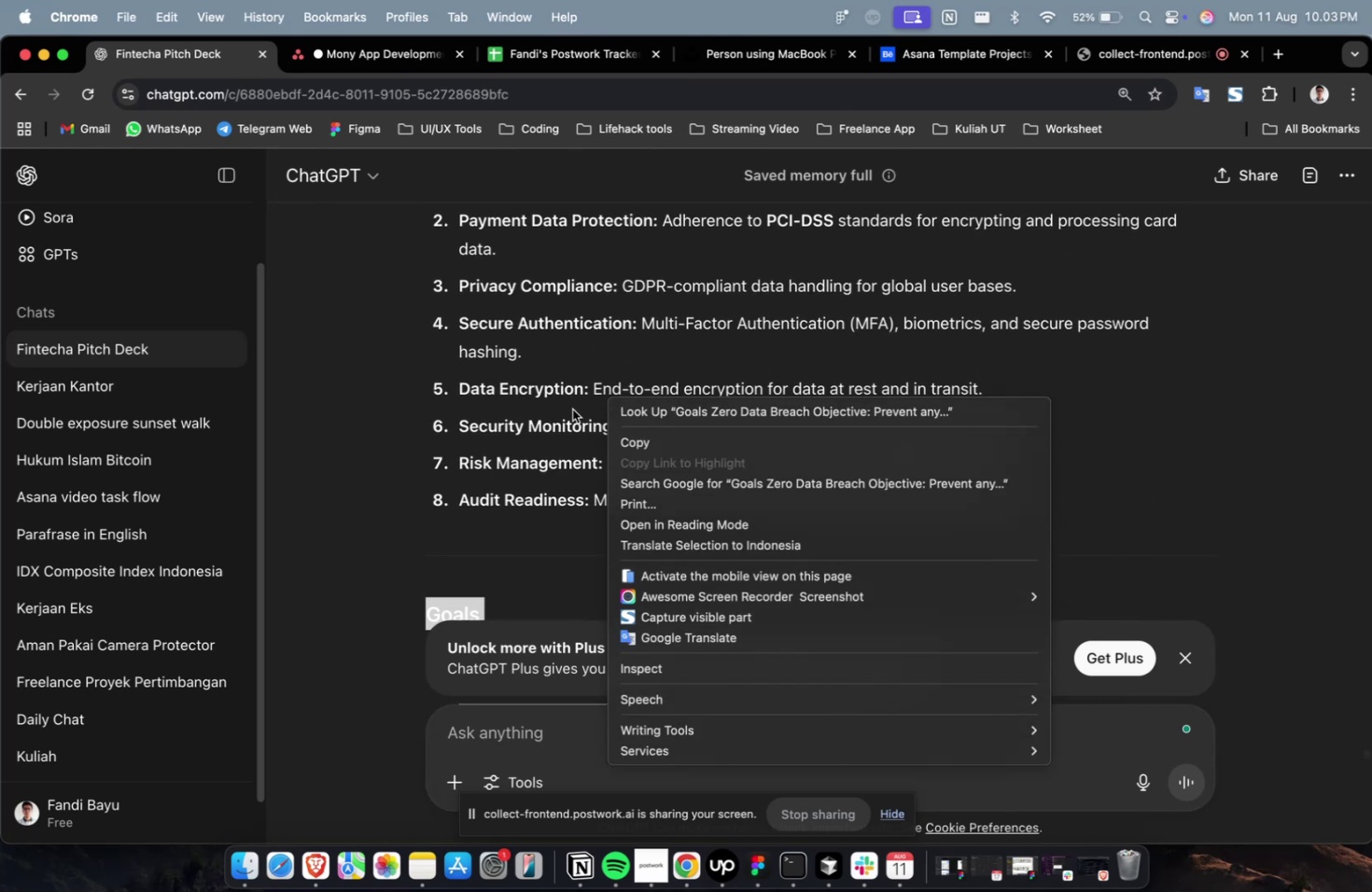 
scroll: coordinate [557, 448], scroll_direction: down, amount: 13.0
 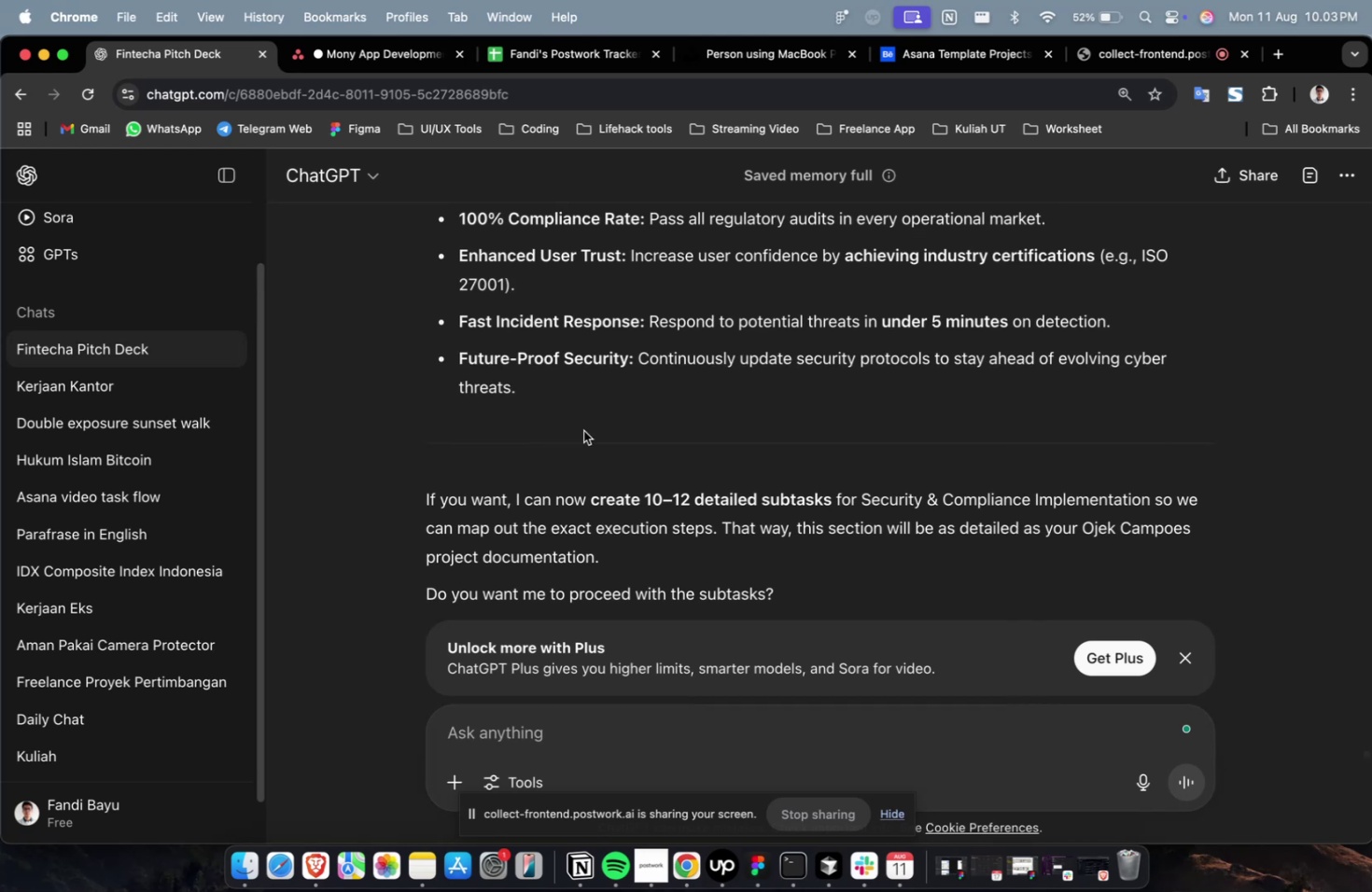 
scroll: coordinate [576, 460], scroll_direction: up, amount: 2.0
 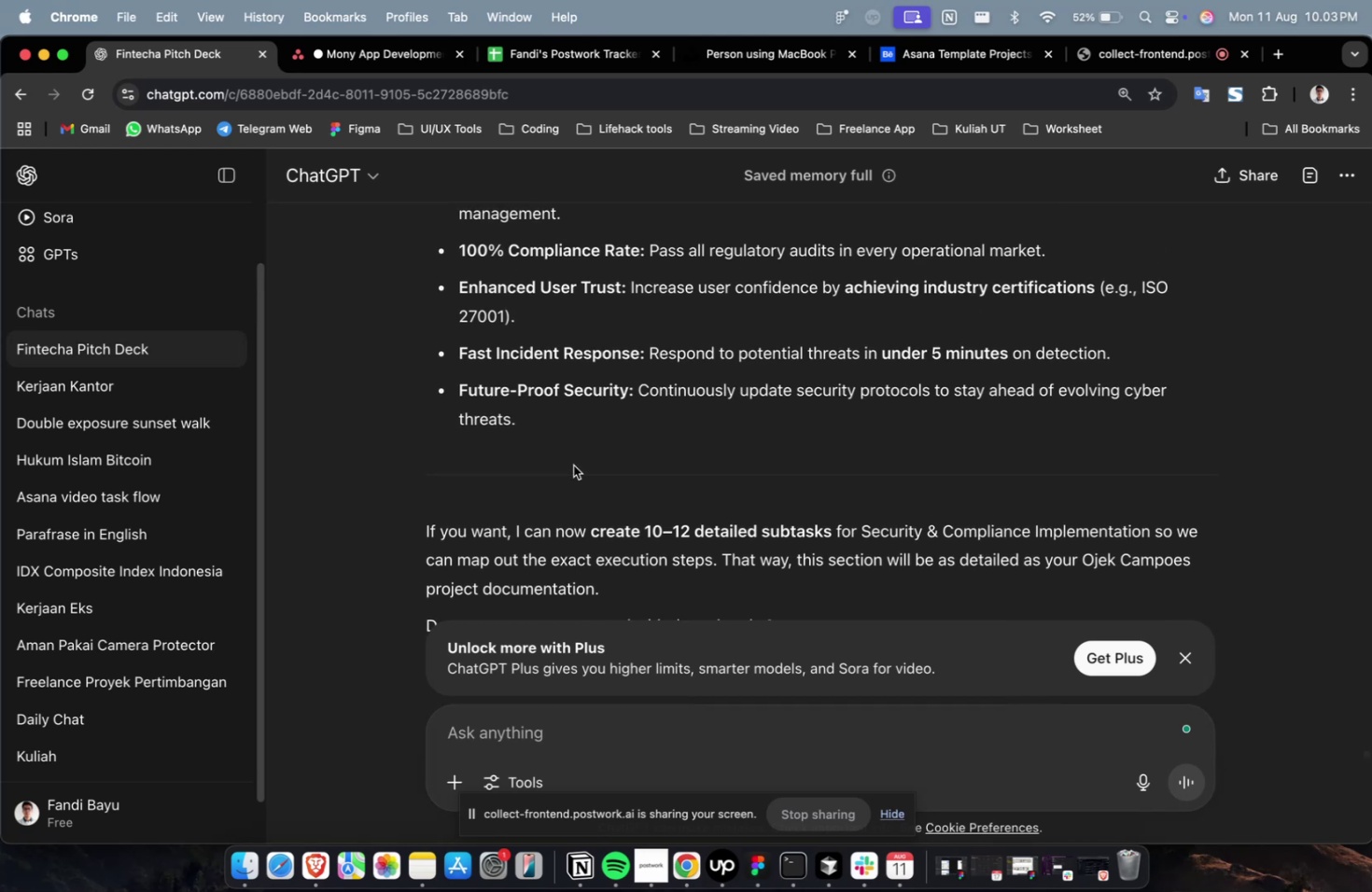 
left_click_drag(start_coordinate=[575, 440], to_coordinate=[421, 565])
 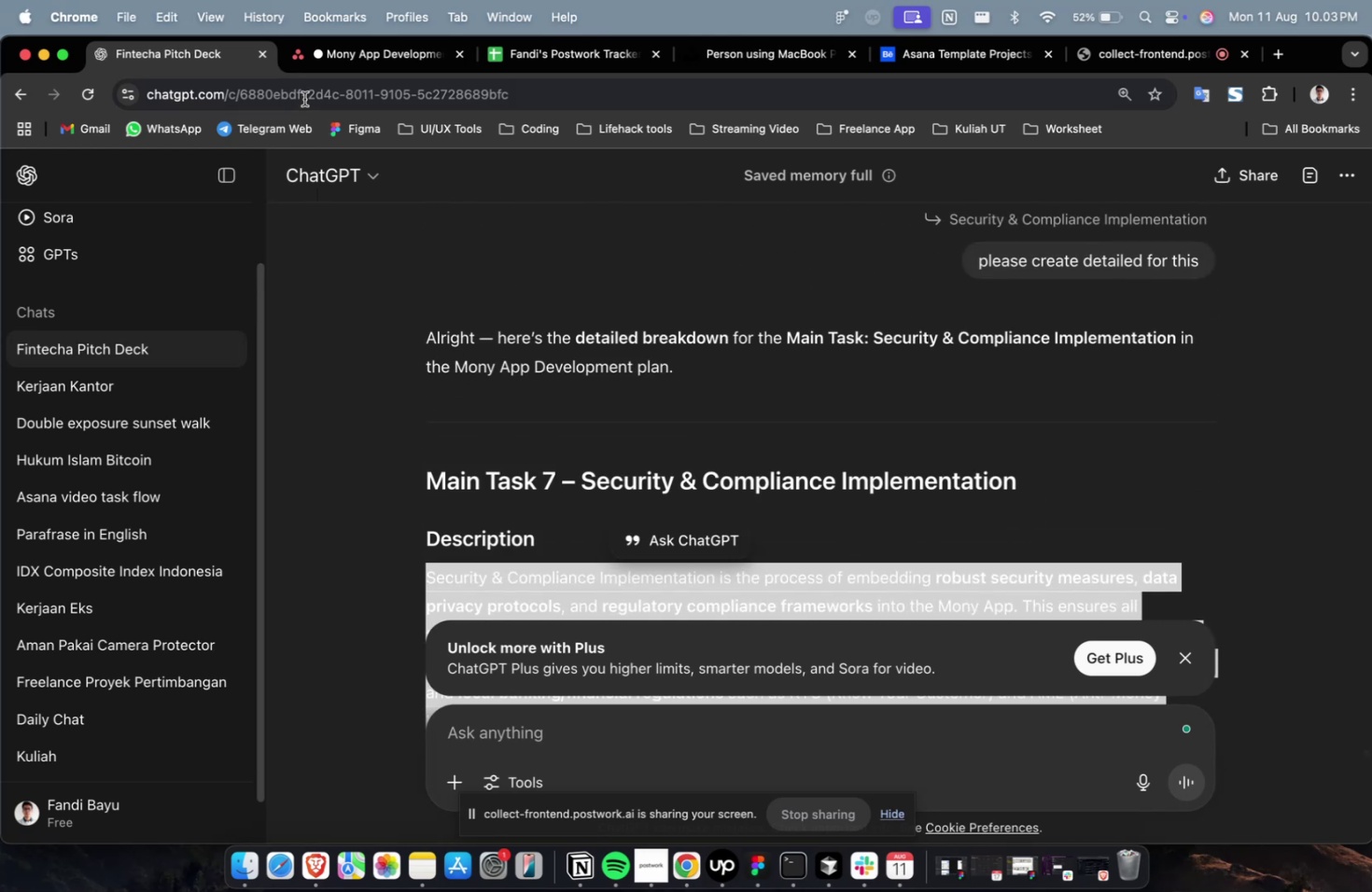 
scroll: coordinate [460, 365], scroll_direction: up, amount: 35.0
 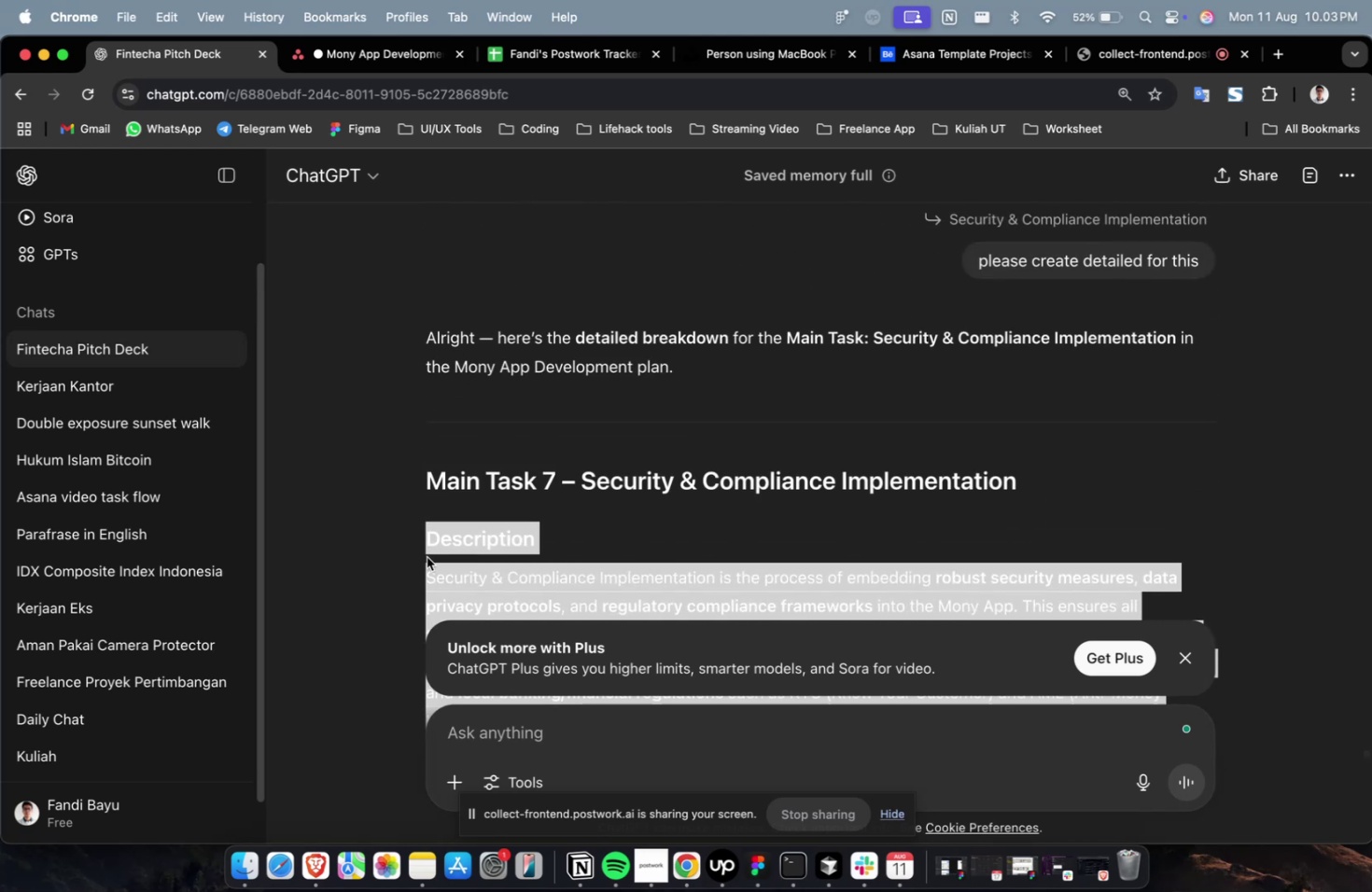 
key(Meta+C)
 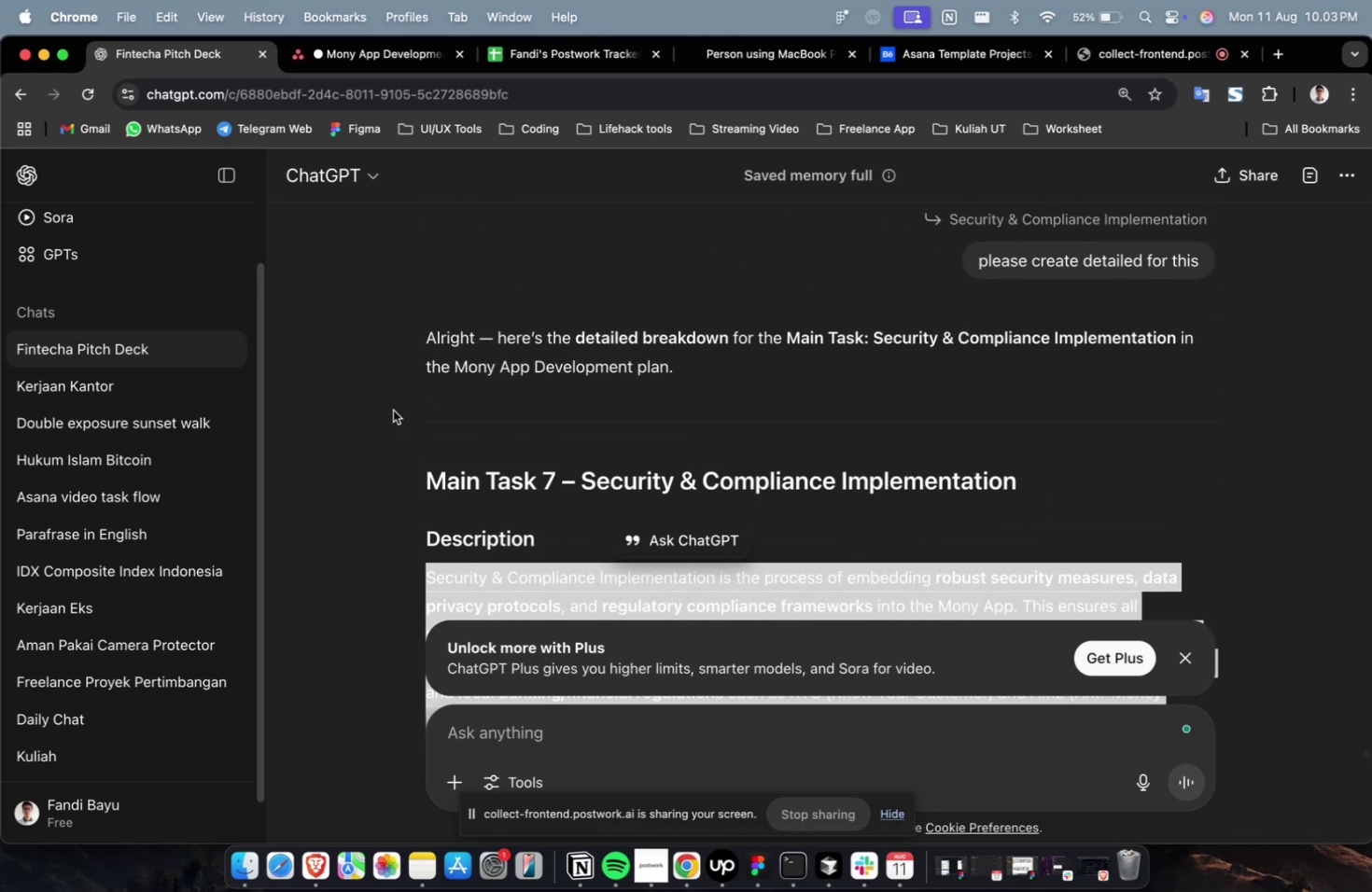 
key(Meta+C)
 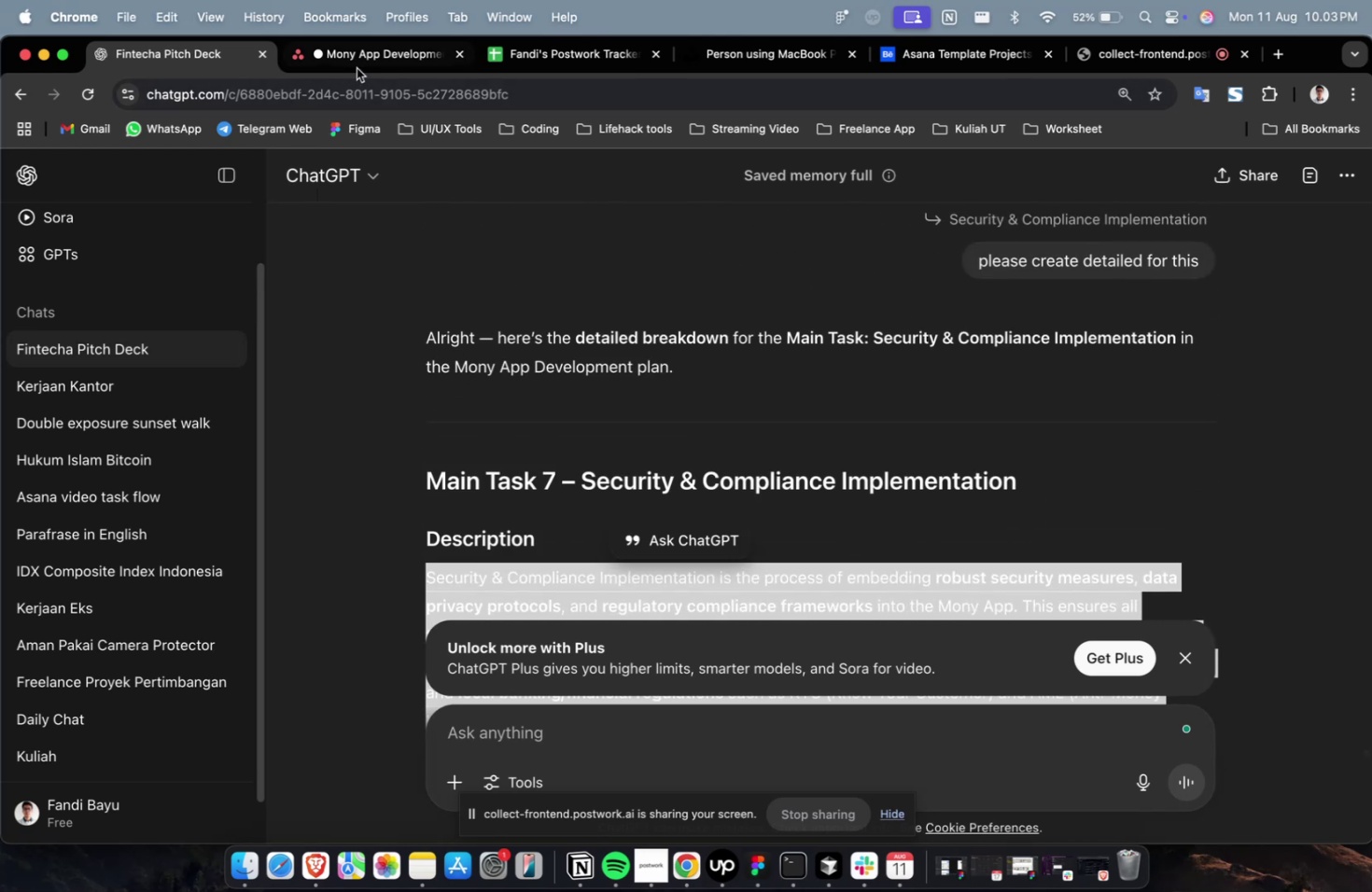 
left_click([357, 67])
 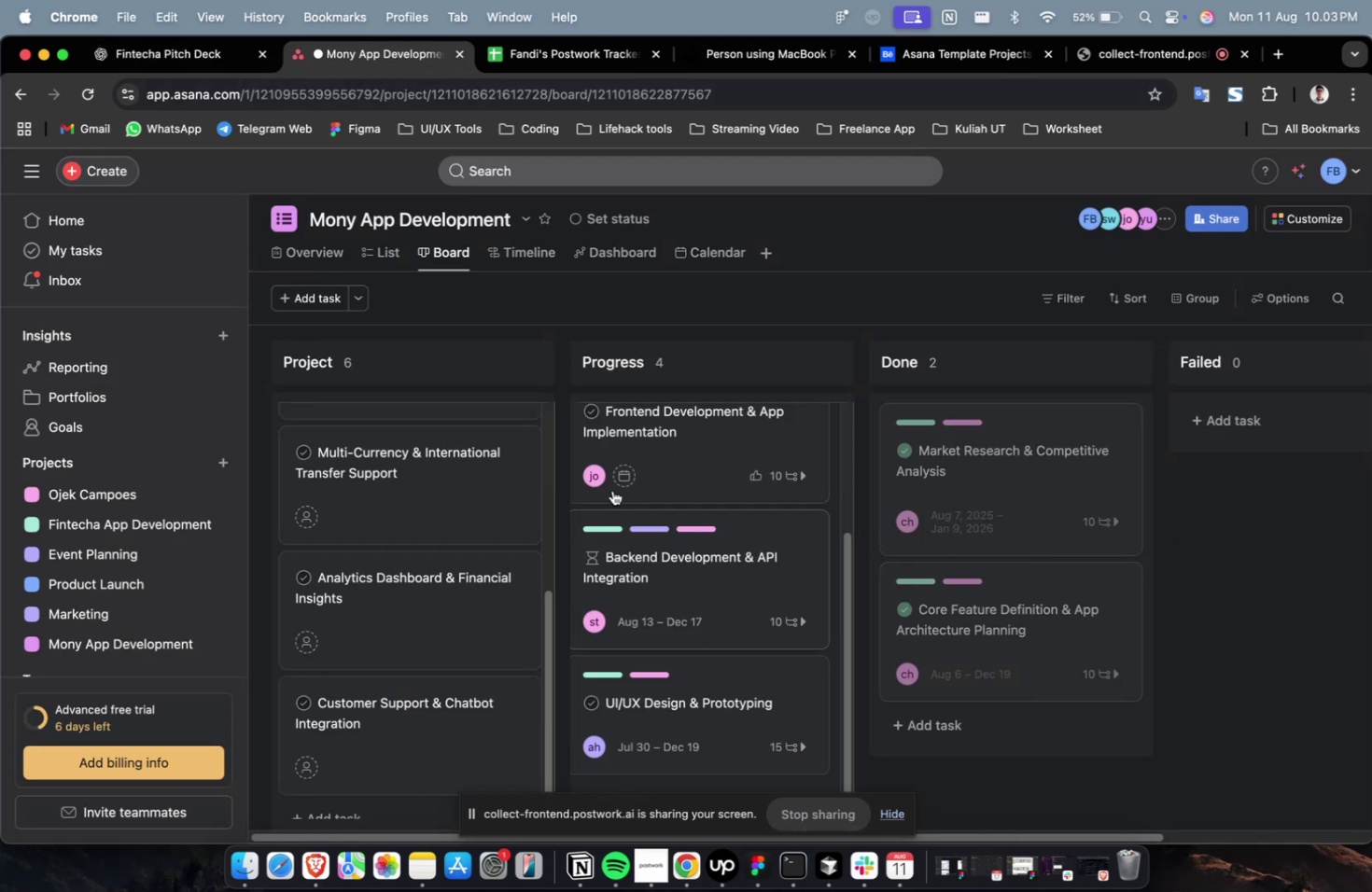 
scroll: coordinate [470, 465], scroll_direction: up, amount: 19.0
 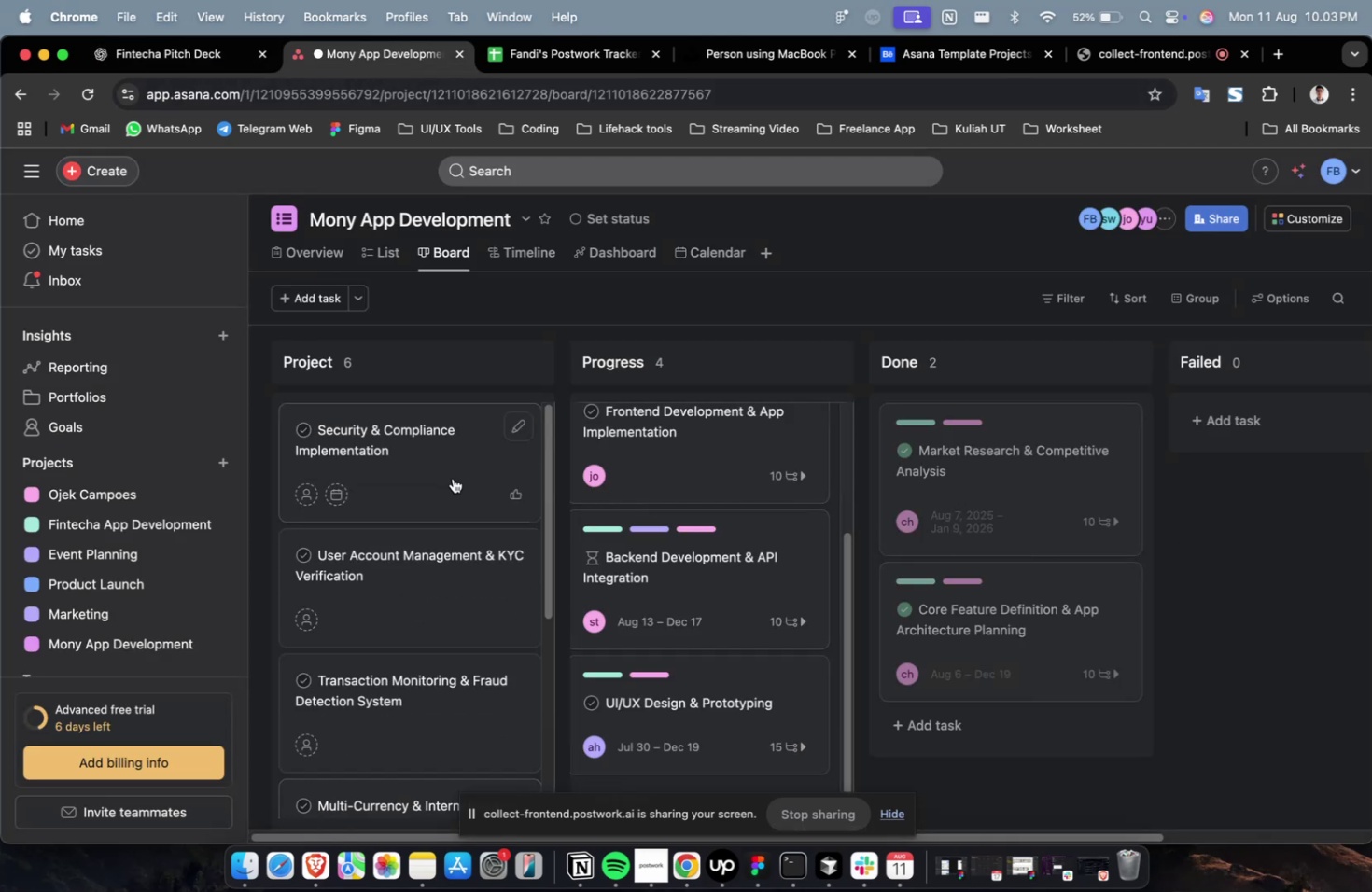 
left_click([452, 478])
 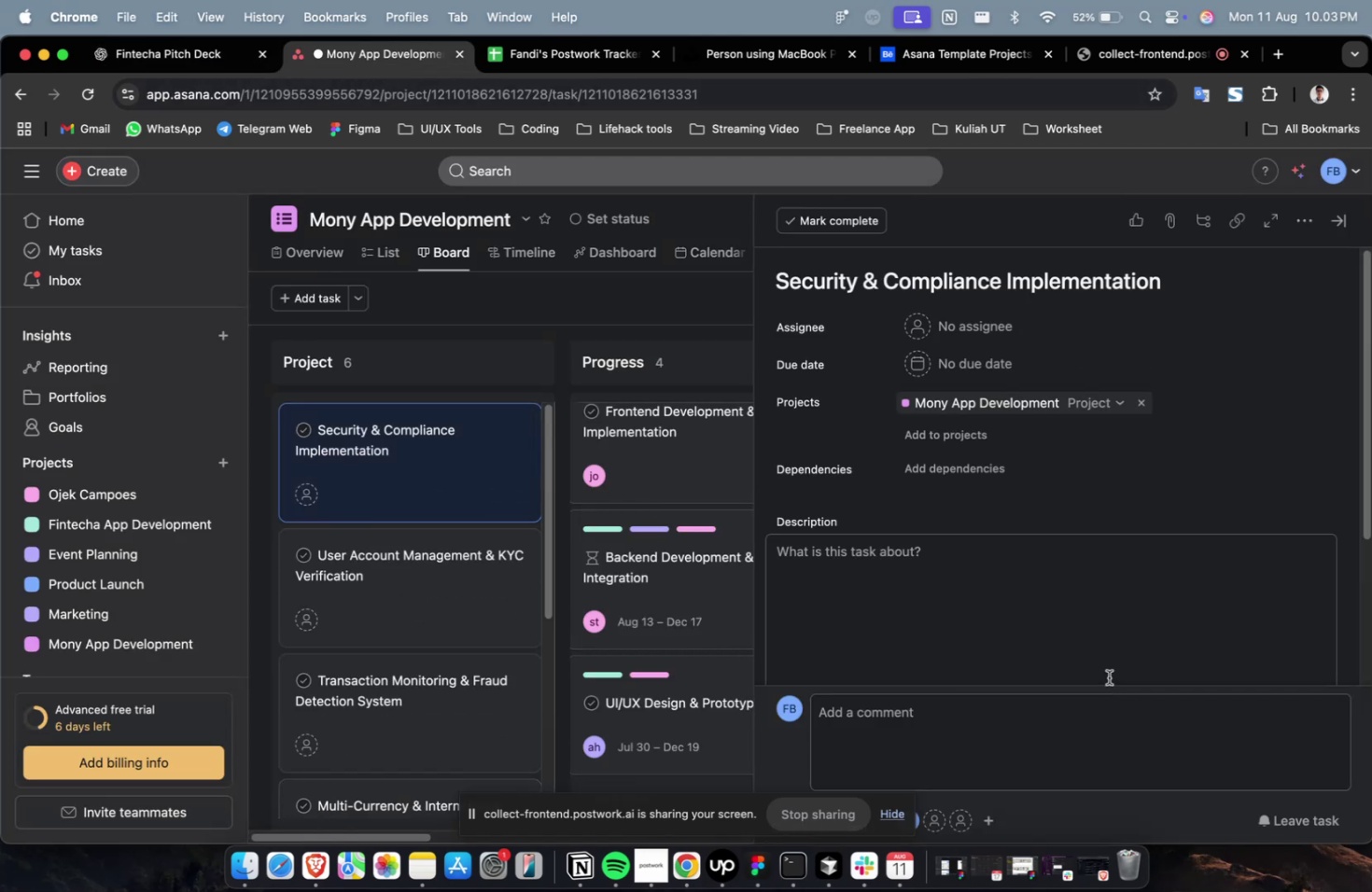 
left_click([1102, 634])
 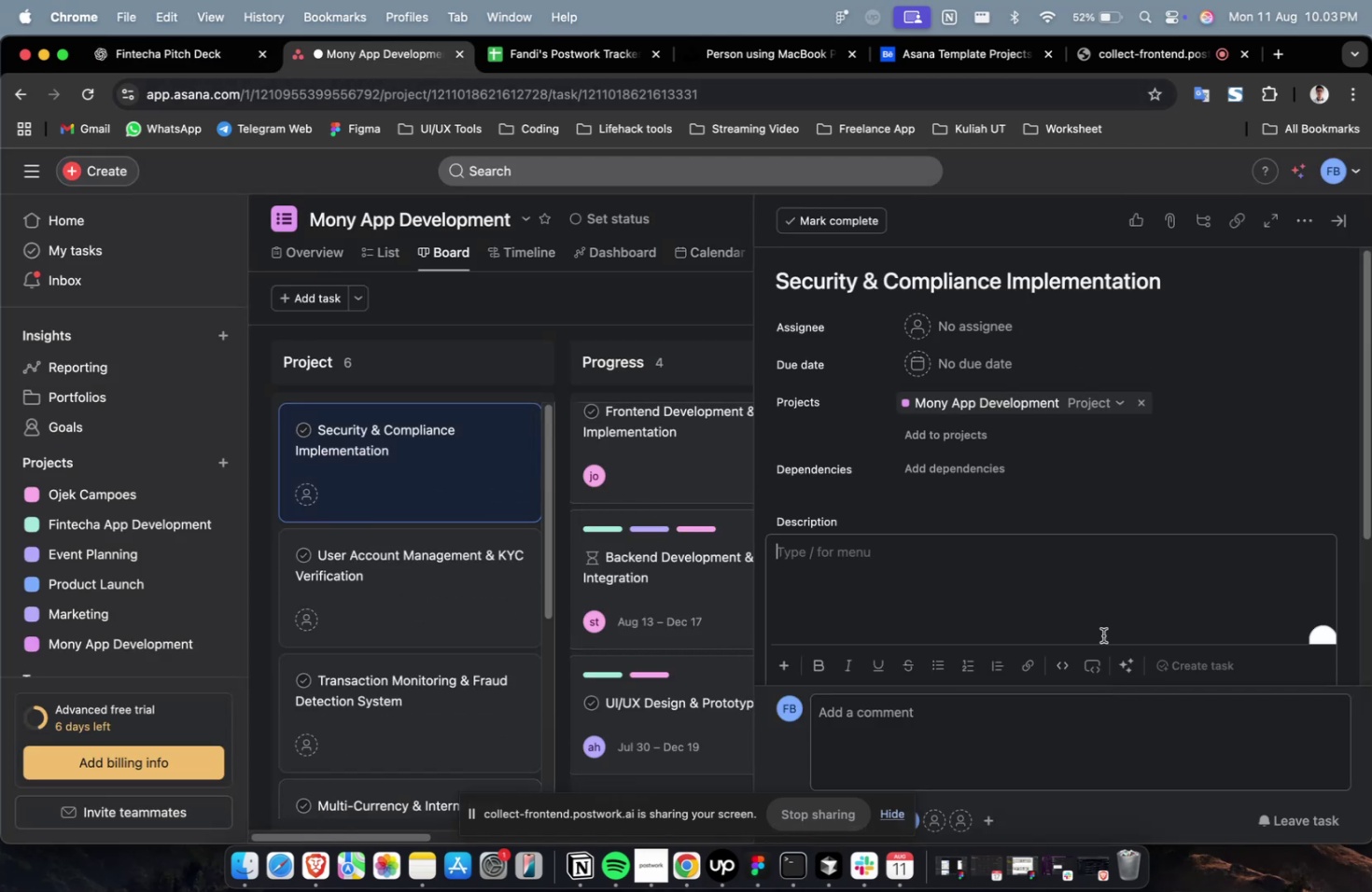 
key(Meta+V)
 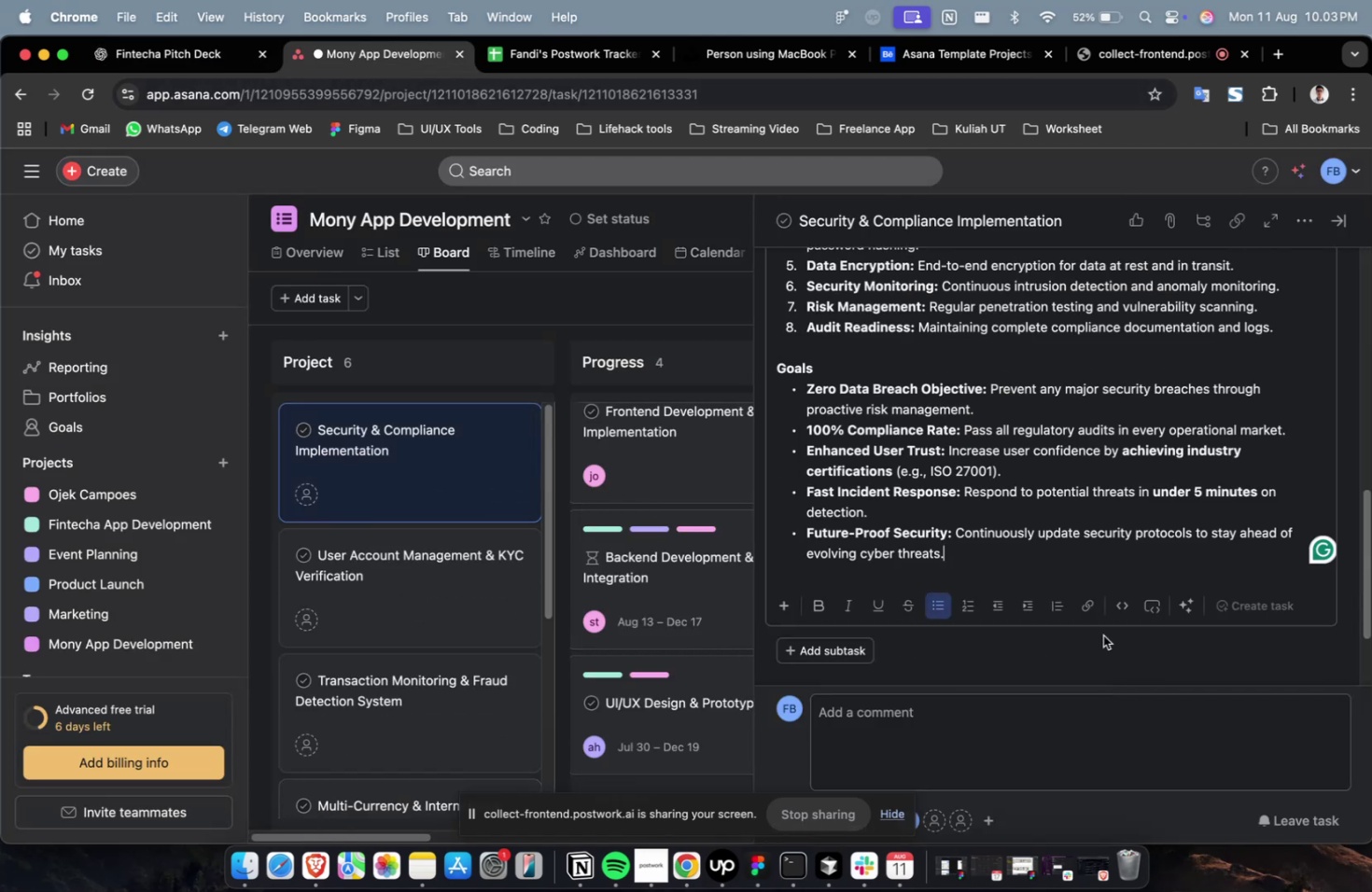 
scroll: coordinate [932, 288], scroll_direction: up, amount: 26.0
 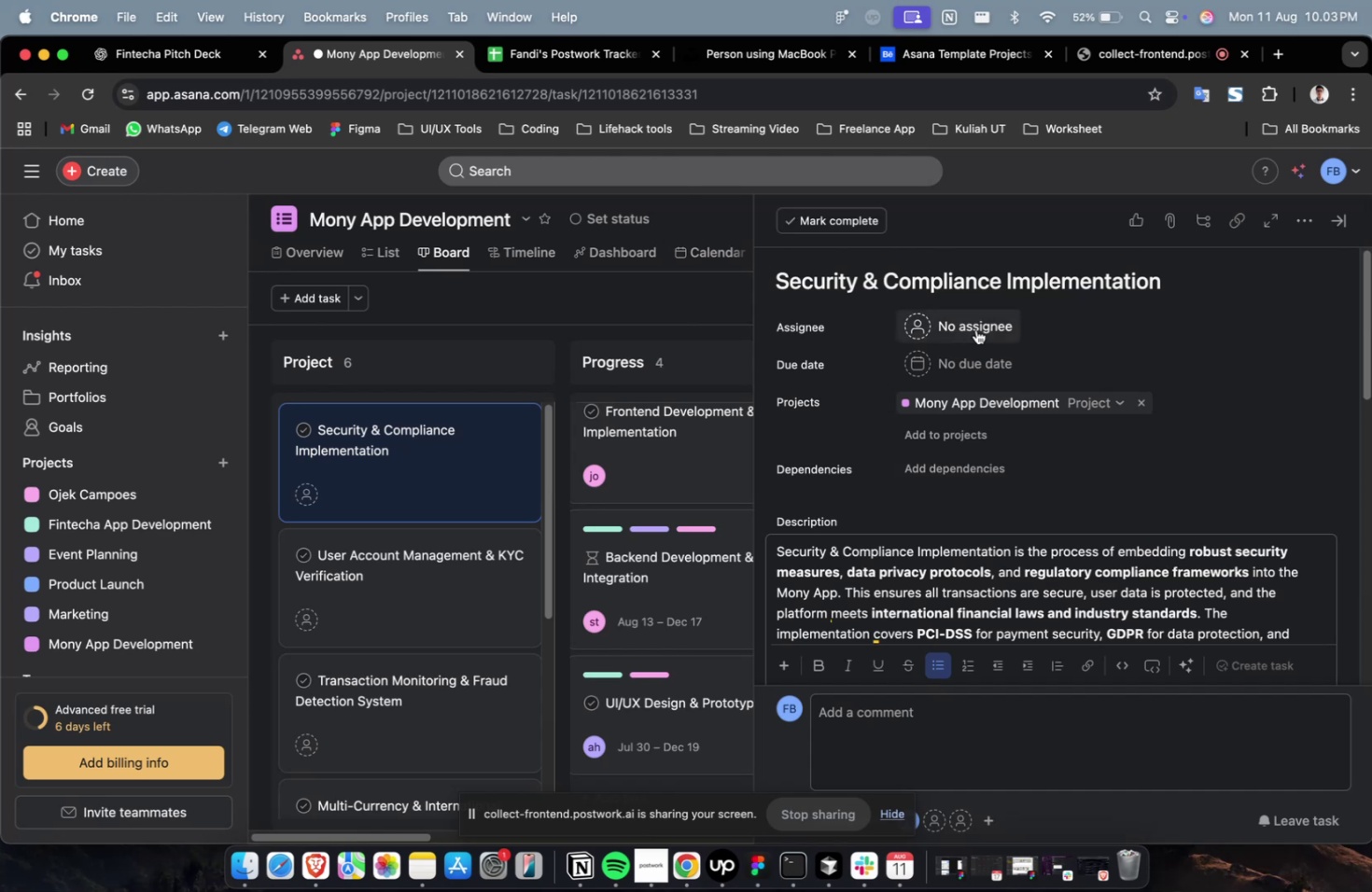 
left_click([977, 329])
 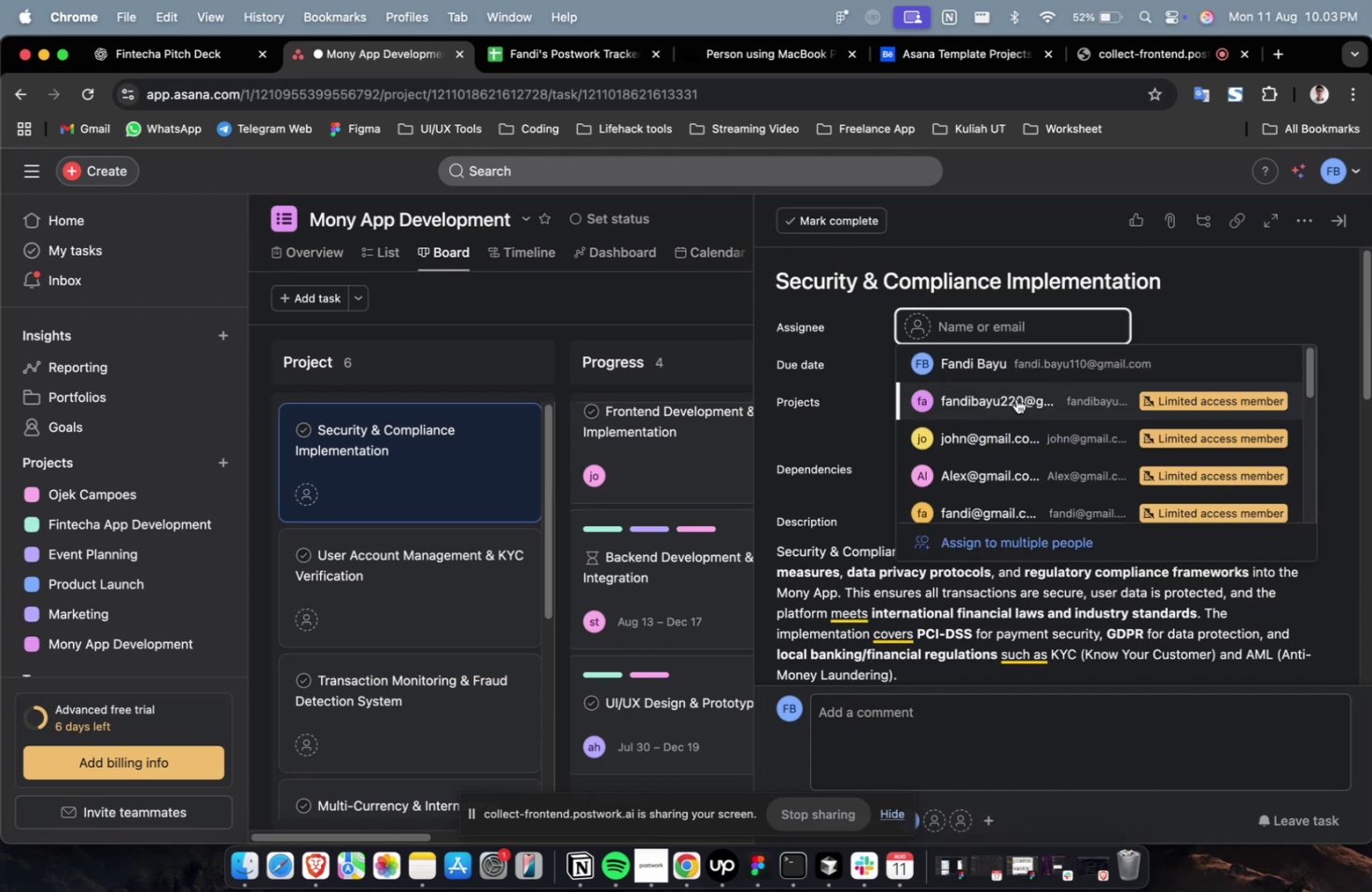 
left_click([1016, 401])
 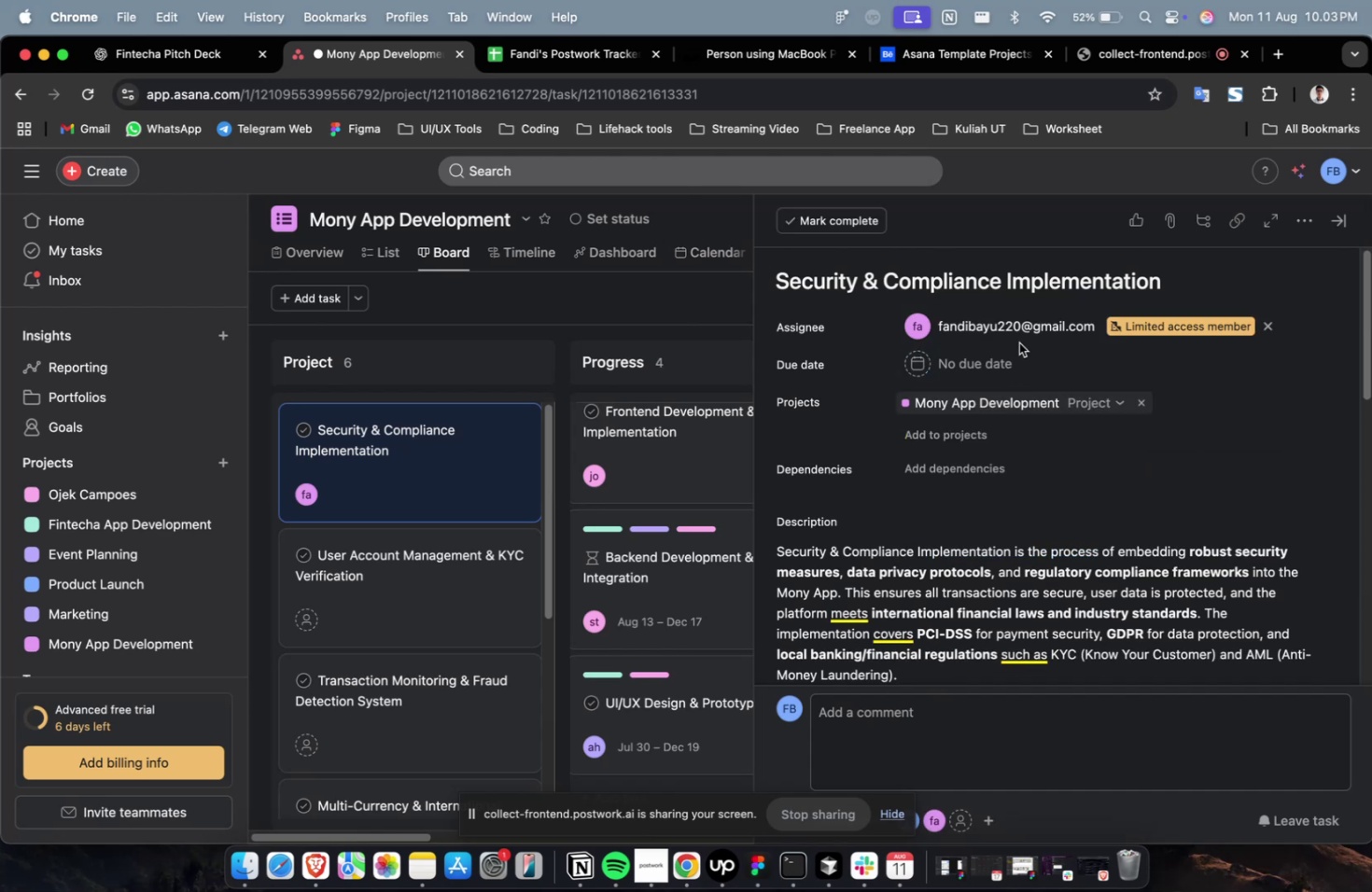 
double_click([1019, 335])
 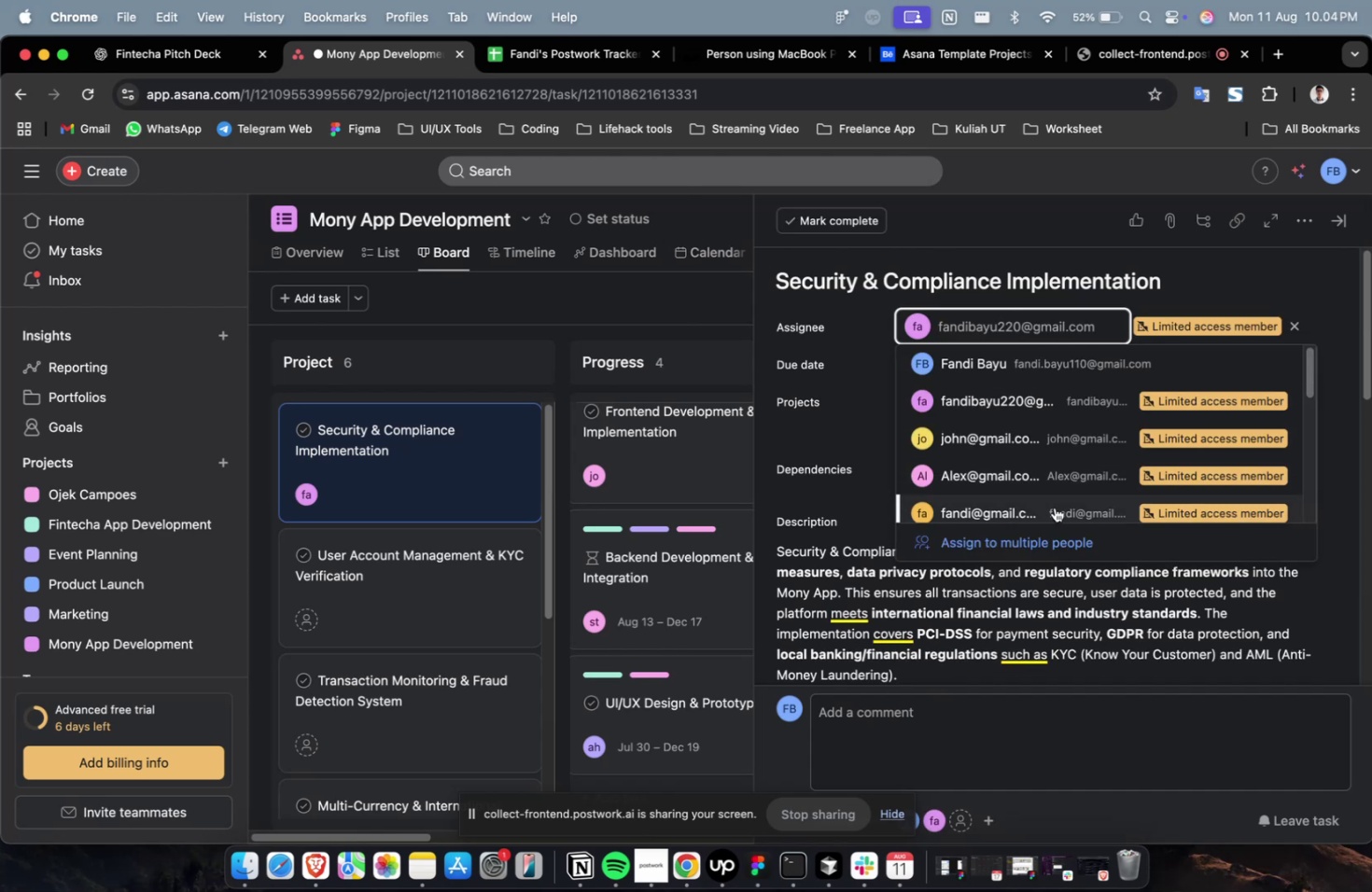 
left_click([1054, 507])
 